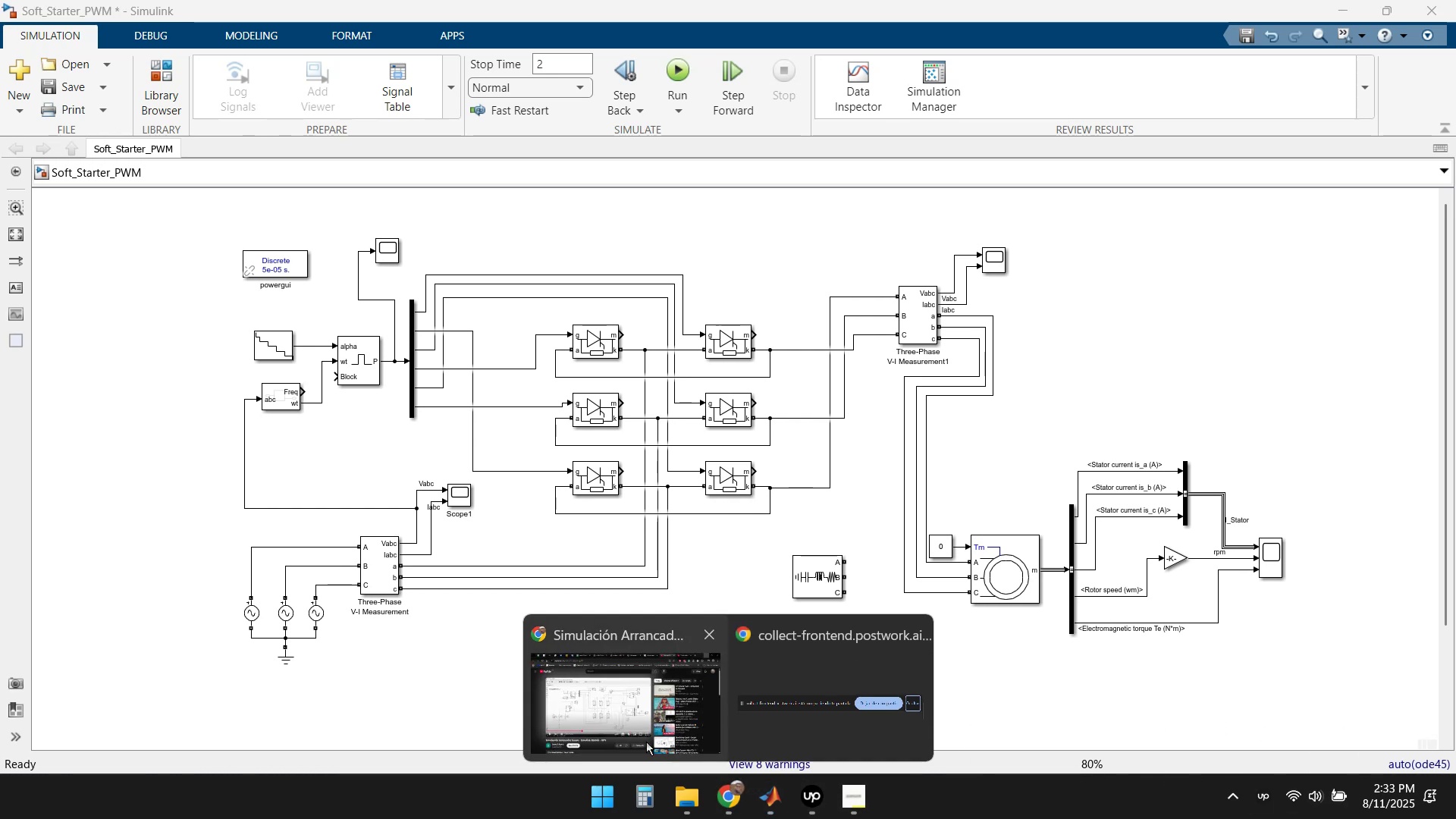 
left_click([608, 724])
 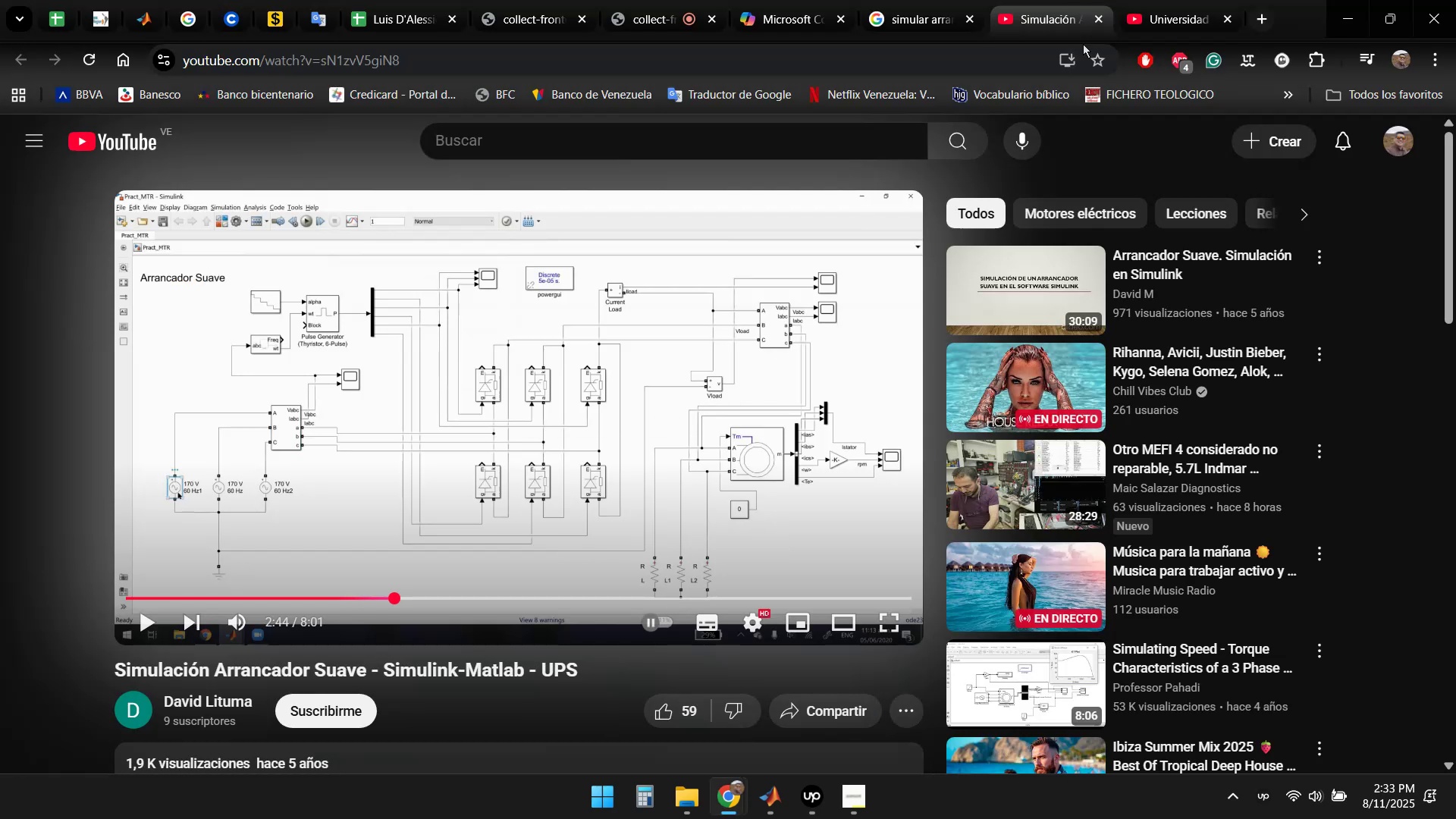 
left_click([1200, 0])
 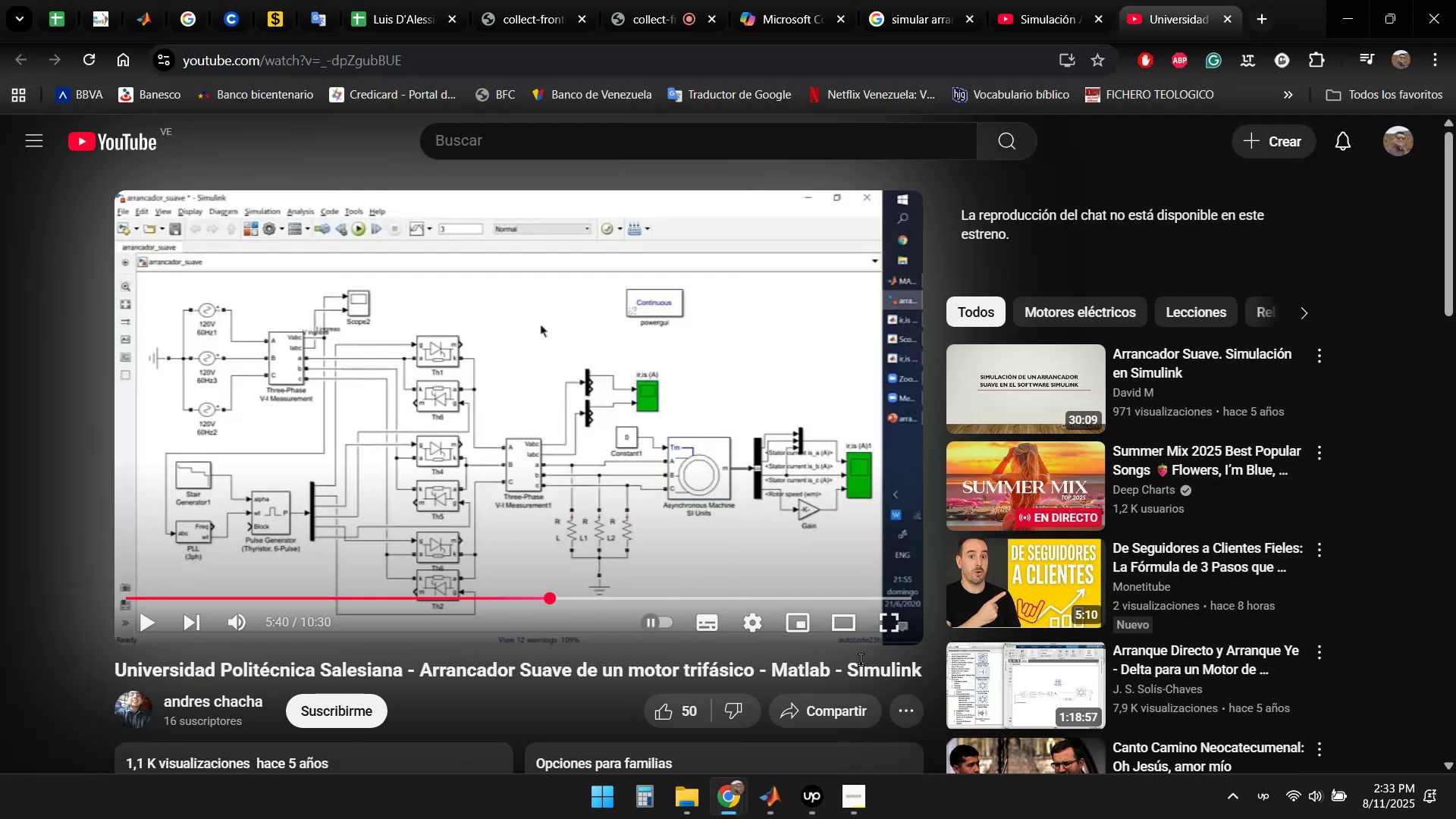 
left_click([882, 624])
 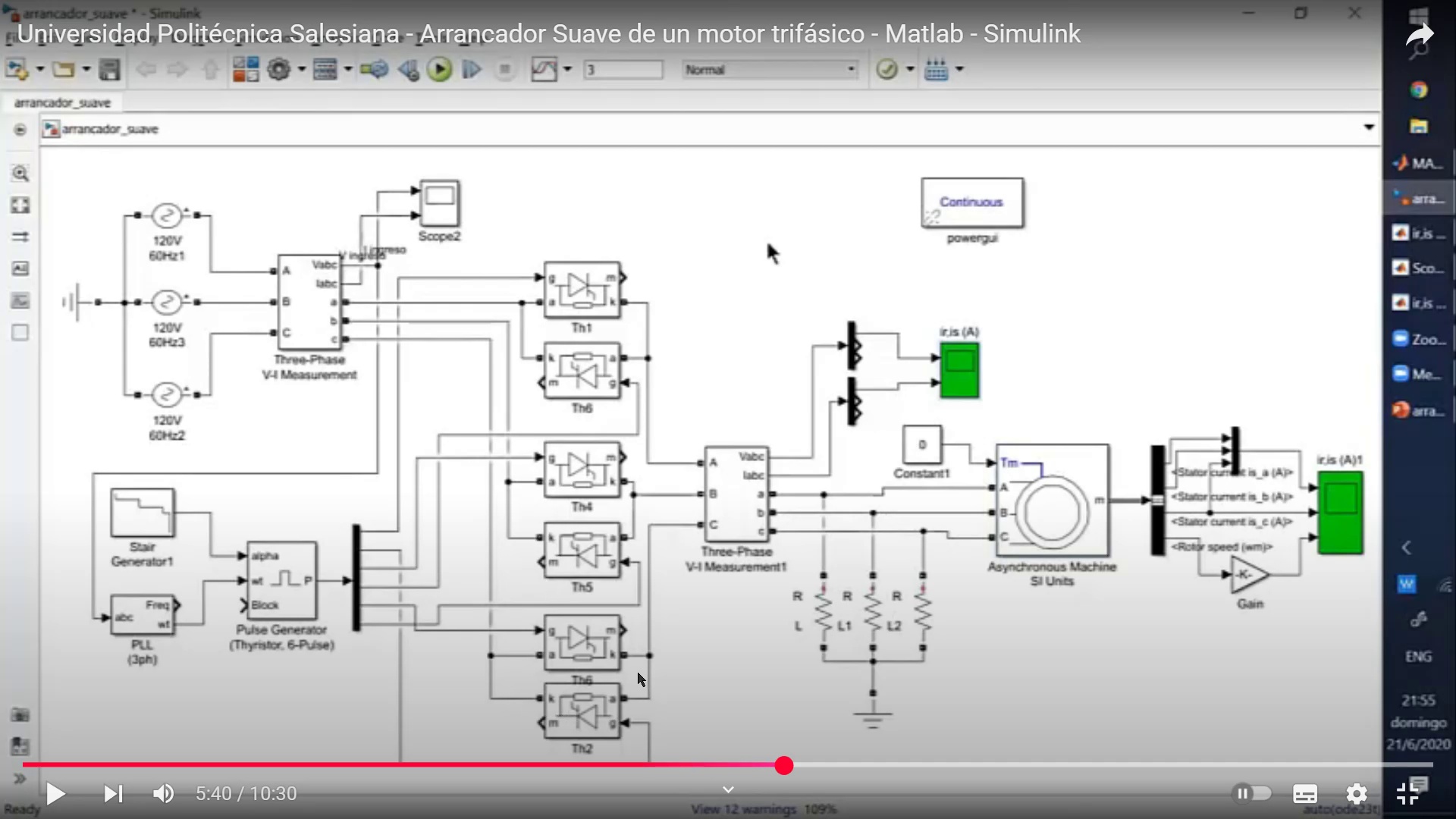 
wait(38.43)
 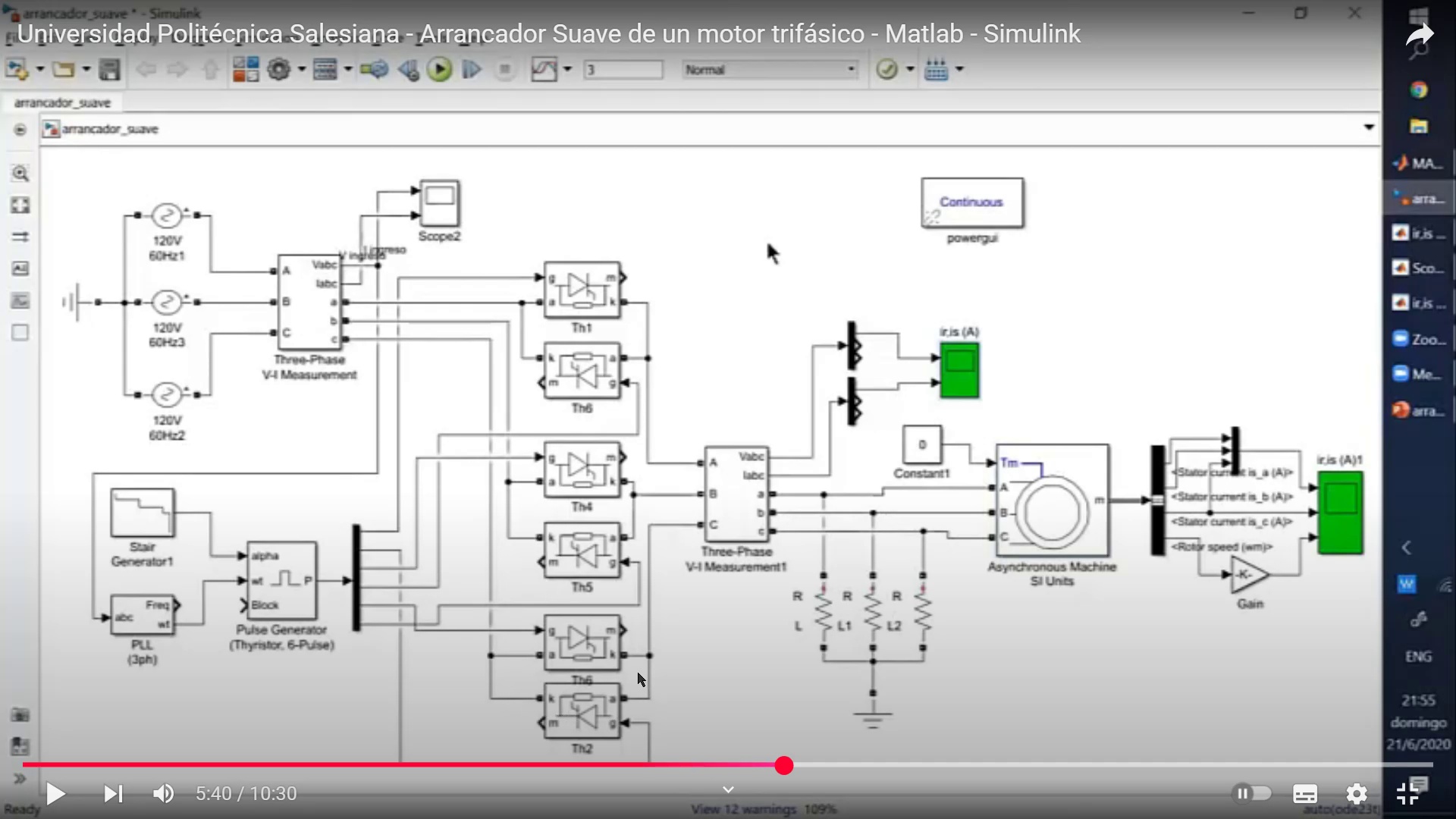 
key(Escape)
 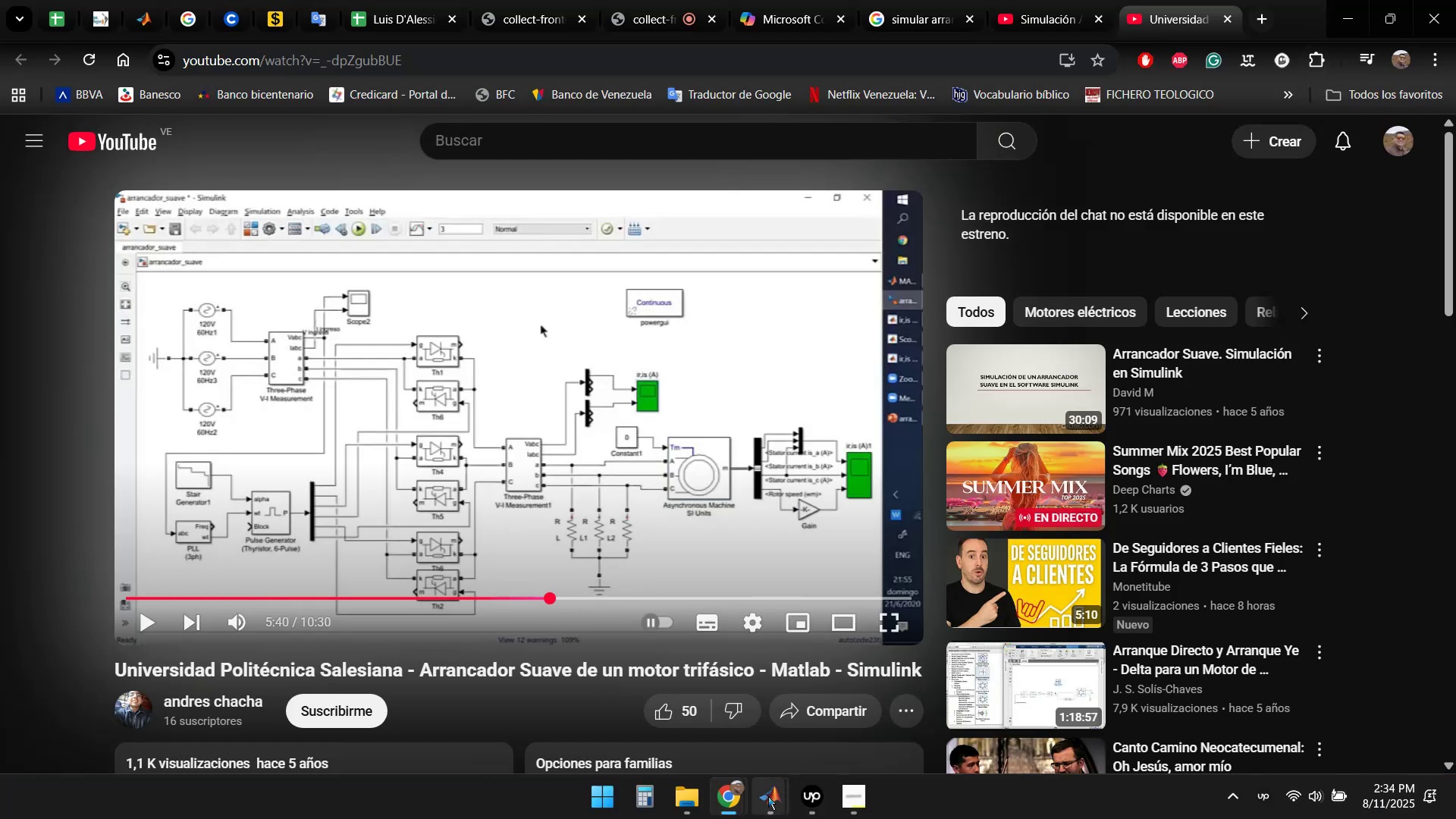 
double_click([856, 689])
 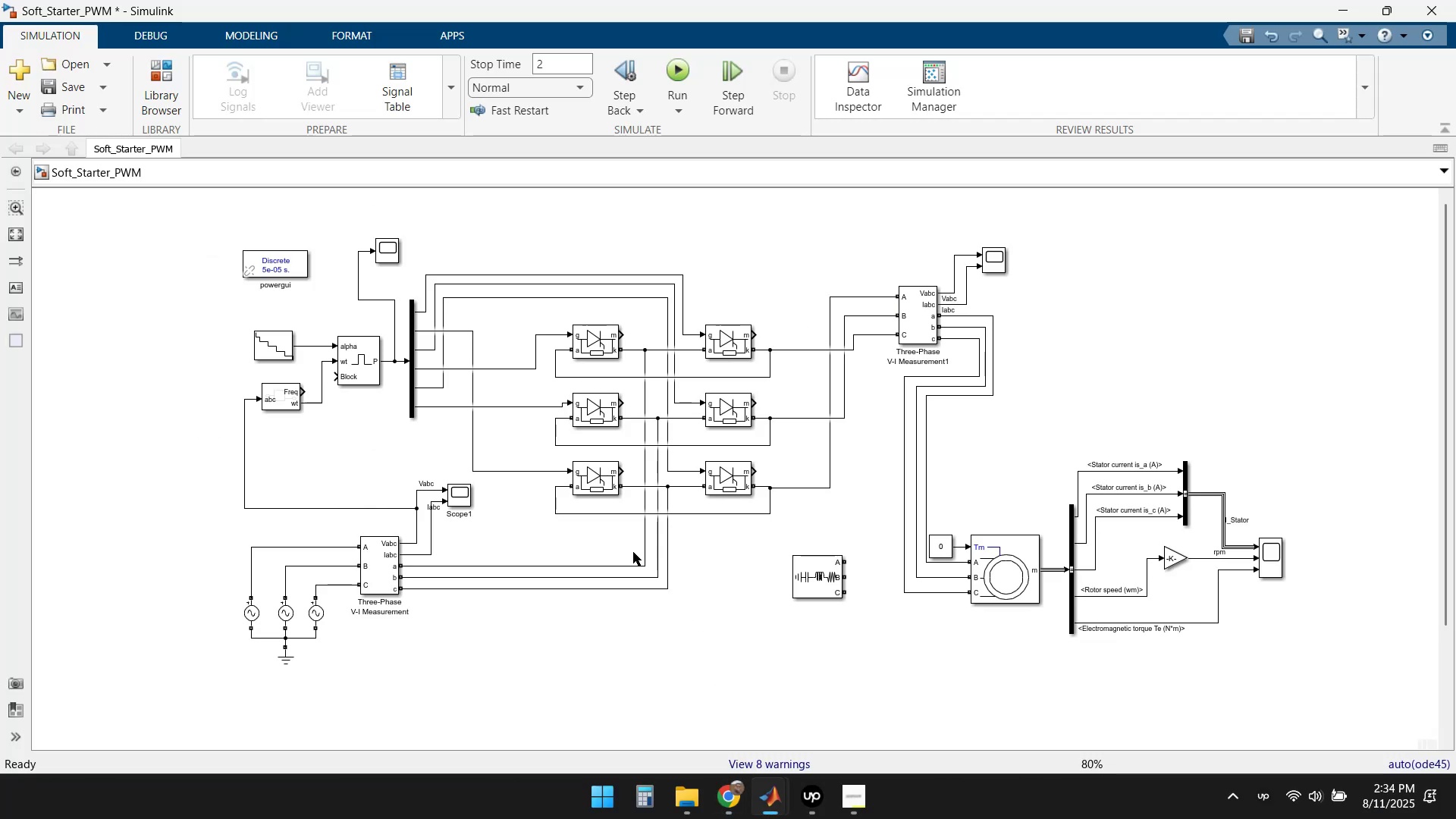 
scroll: coordinate [633, 551], scroll_direction: up, amount: 2.0
 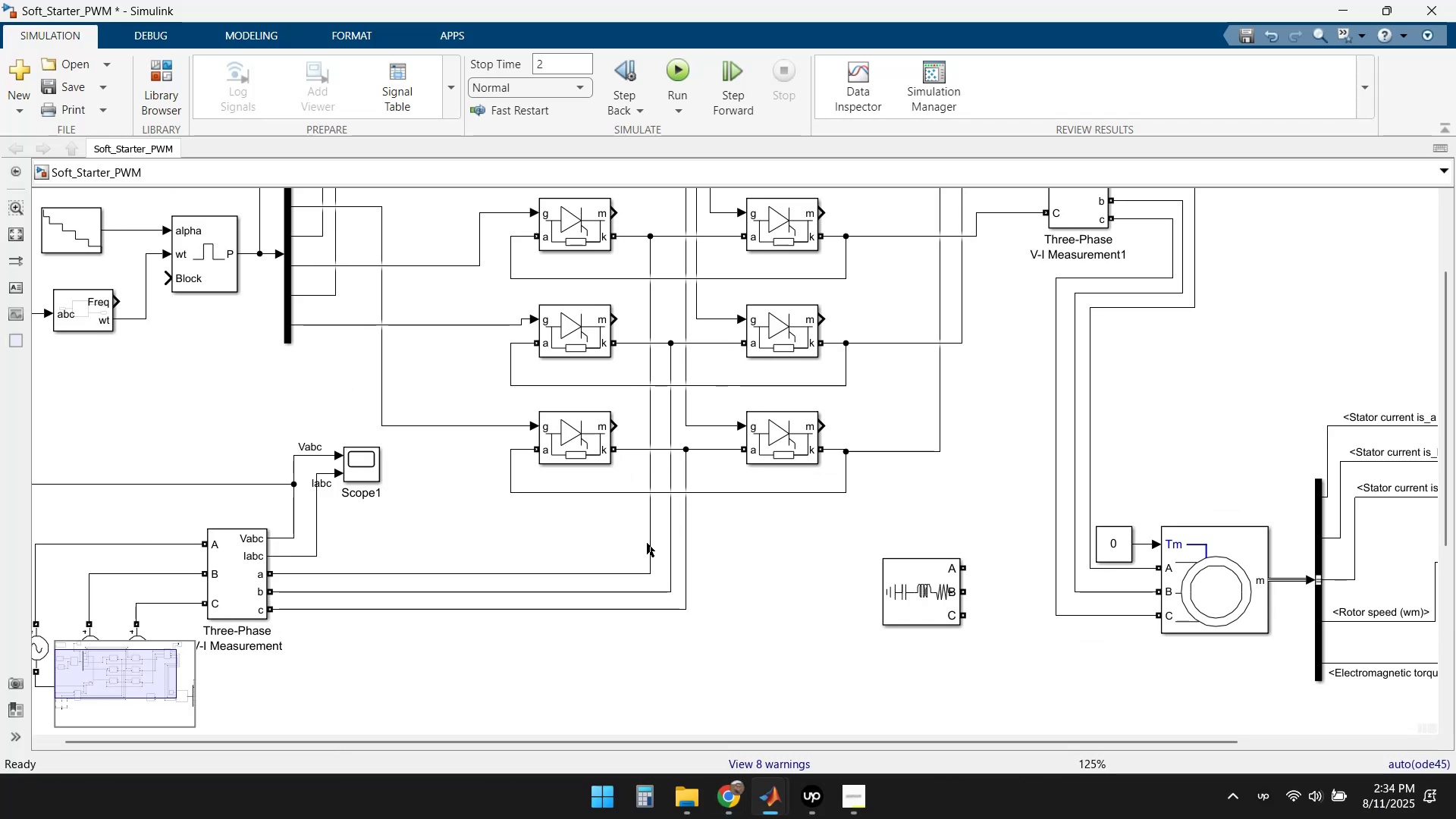 
scroll: coordinate [703, 555], scroll_direction: down, amount: 1.0
 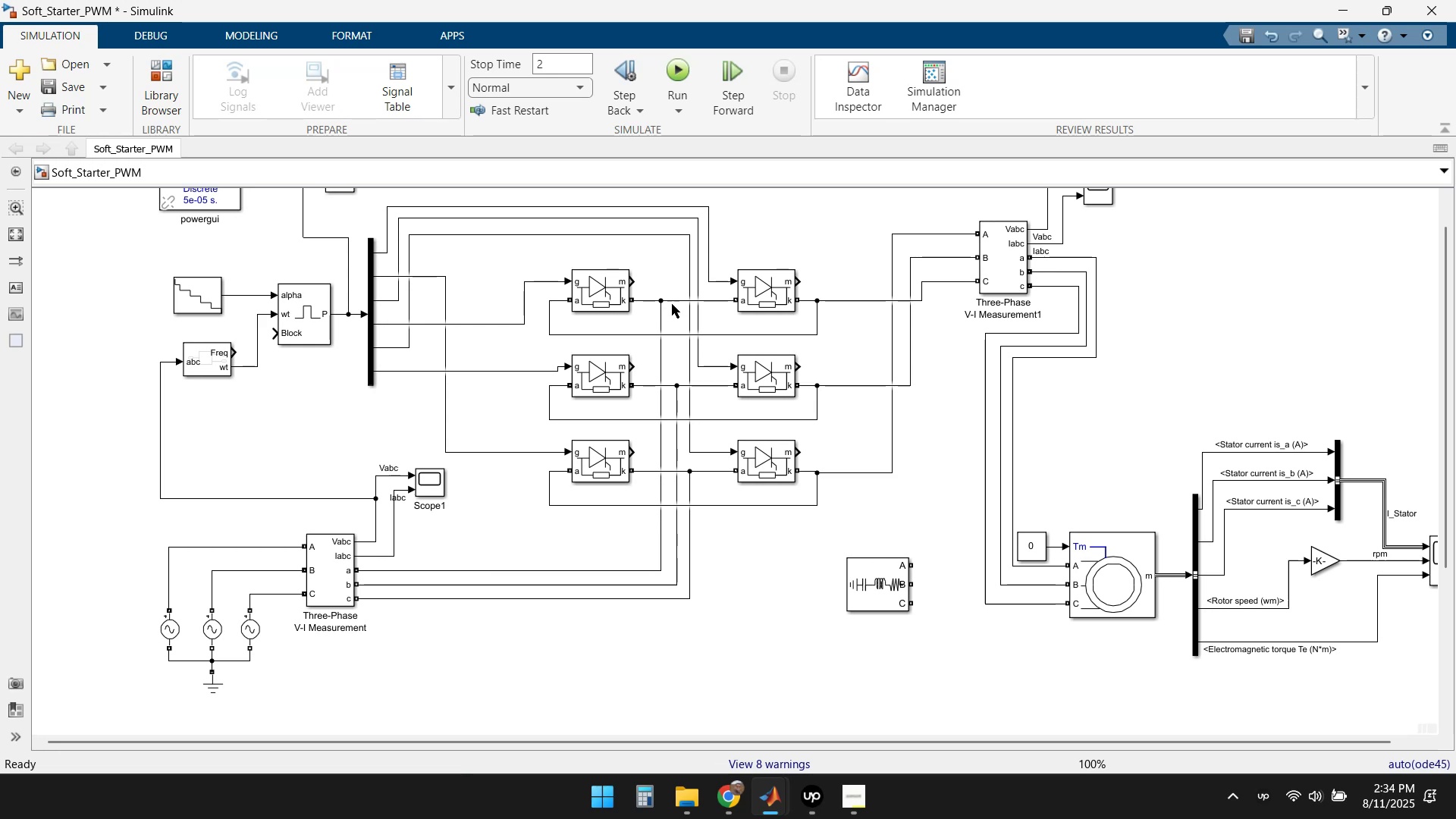 
wait(8.98)
 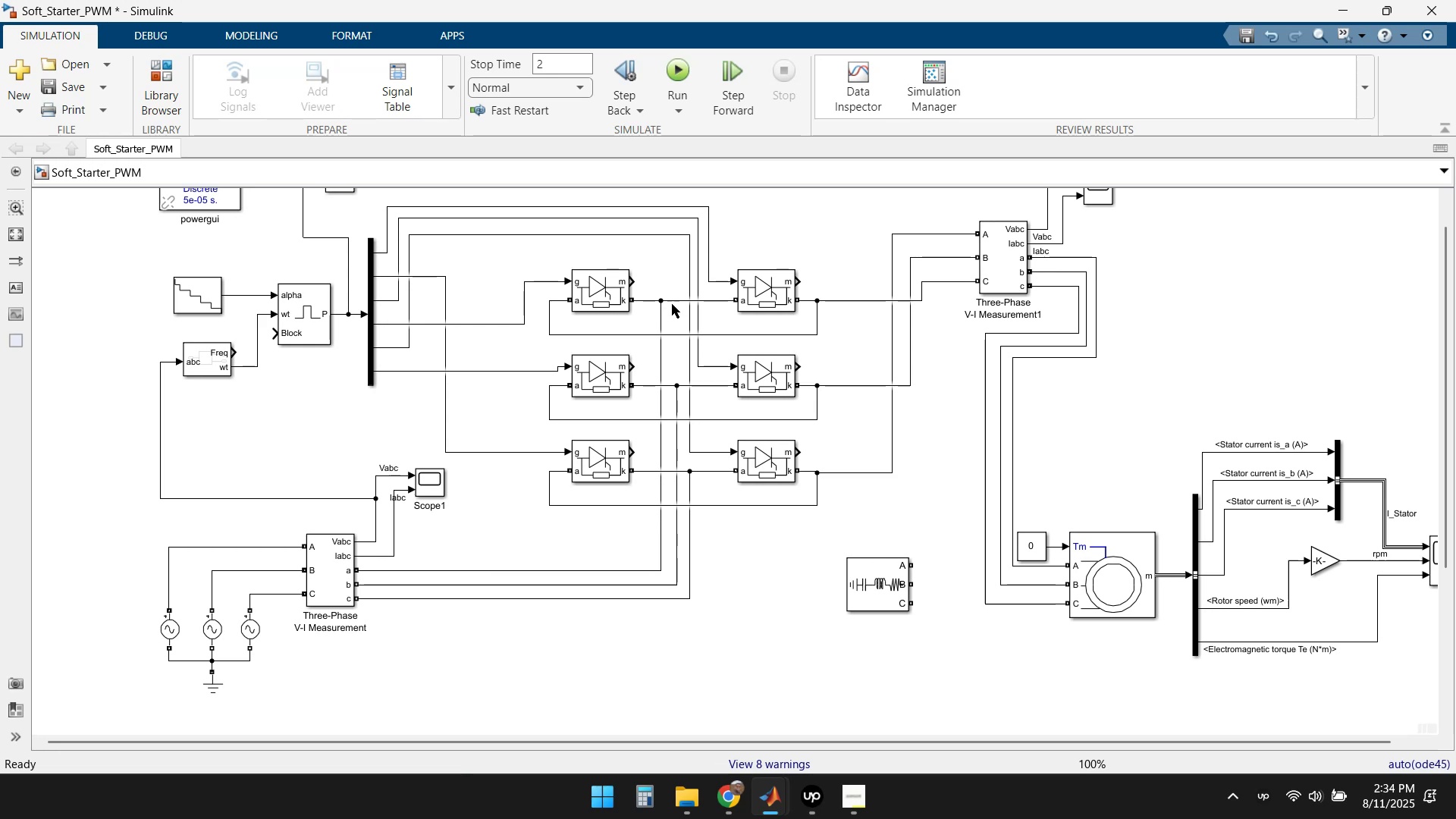 
left_click([941, 281])
 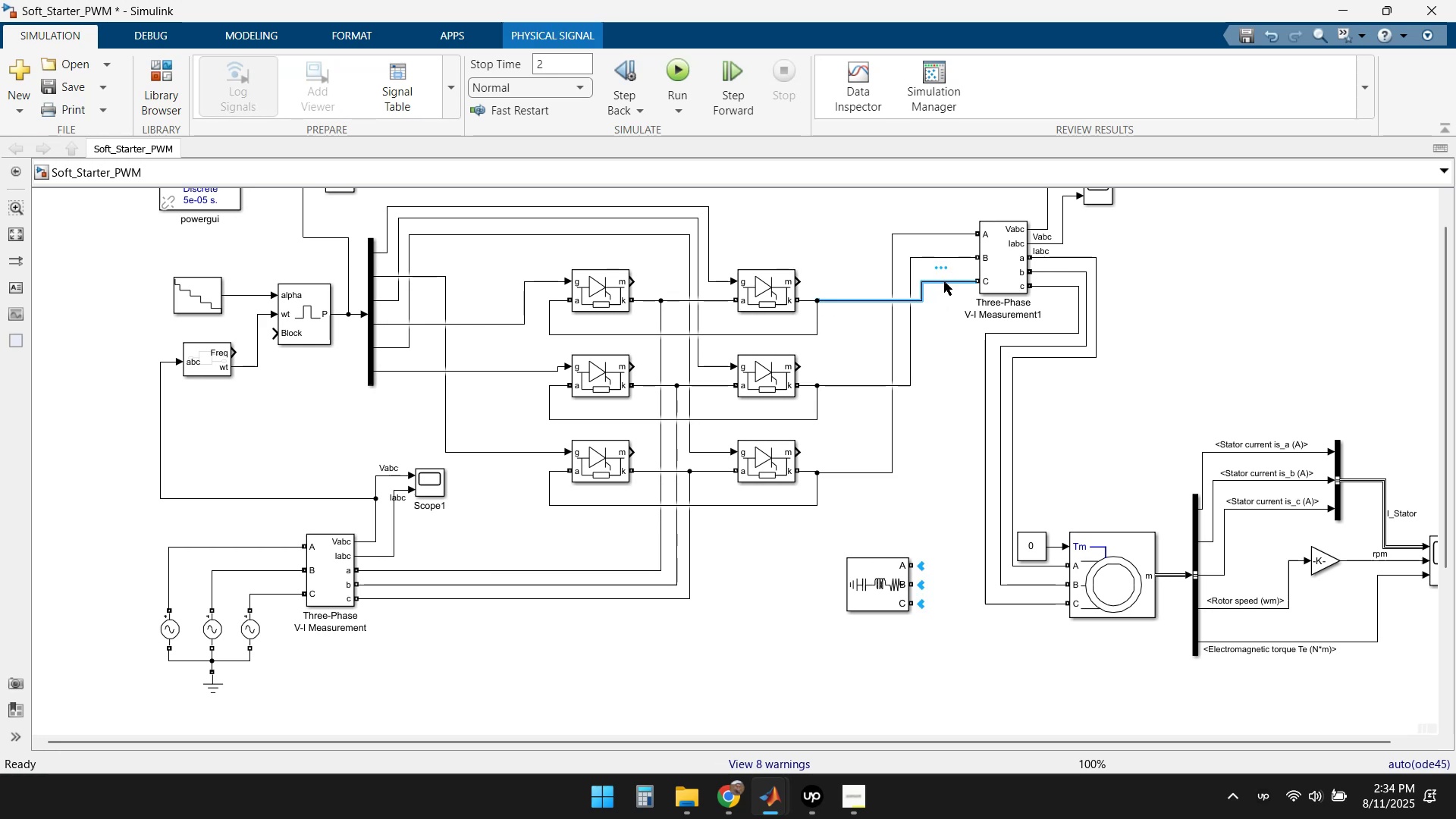 
key(Delete)
 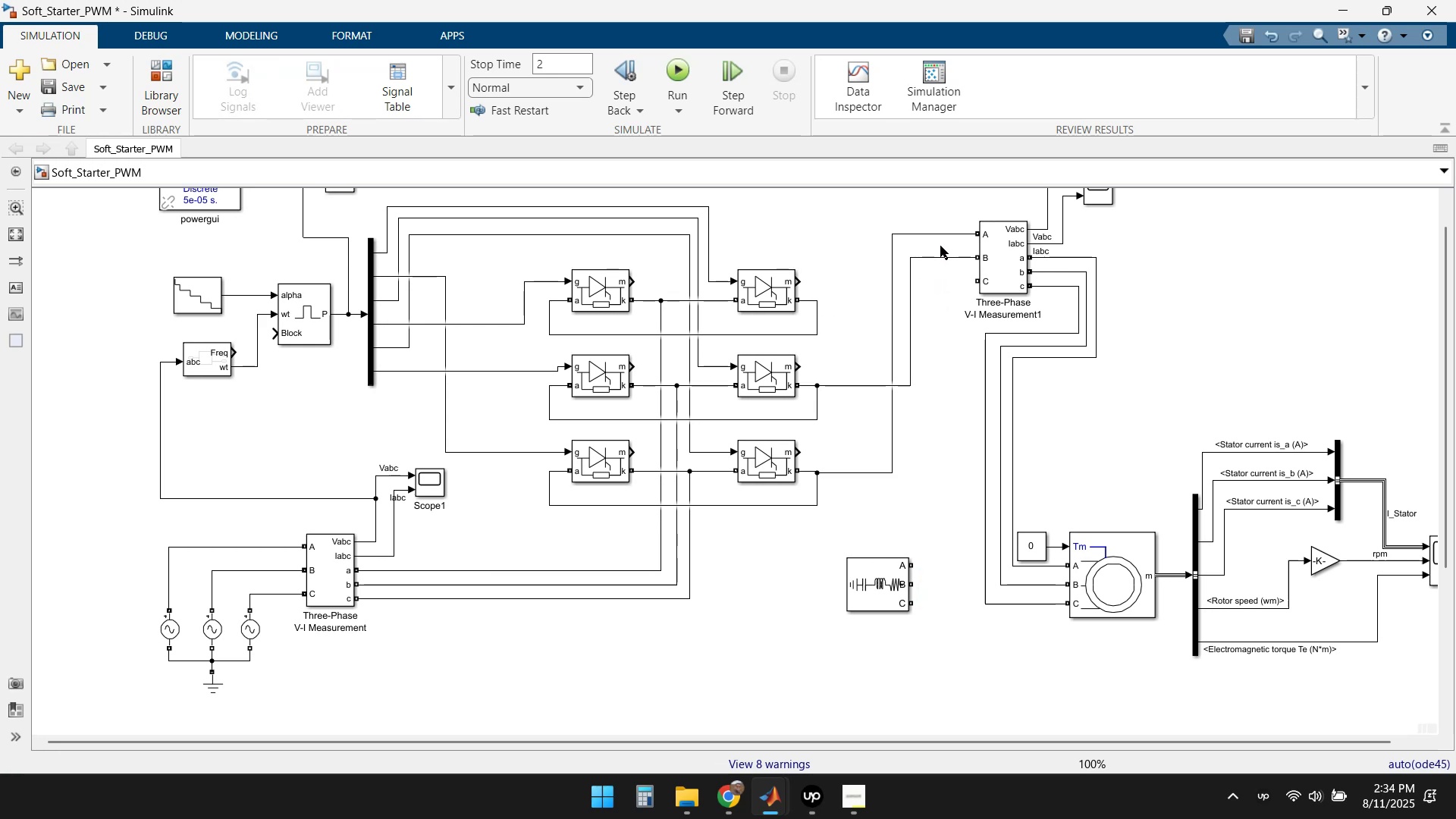 
left_click([941, 259])
 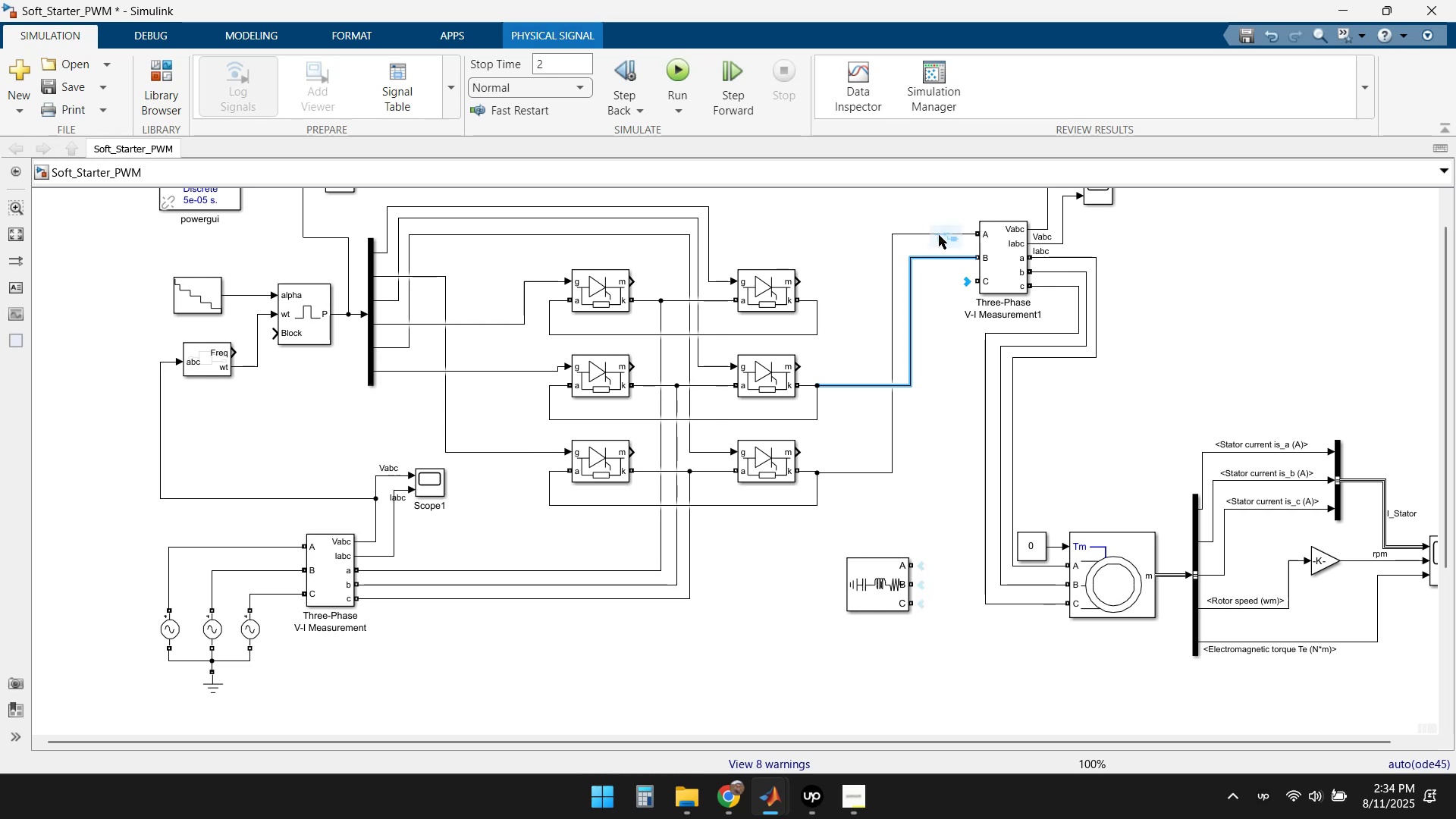 
key(Delete)
 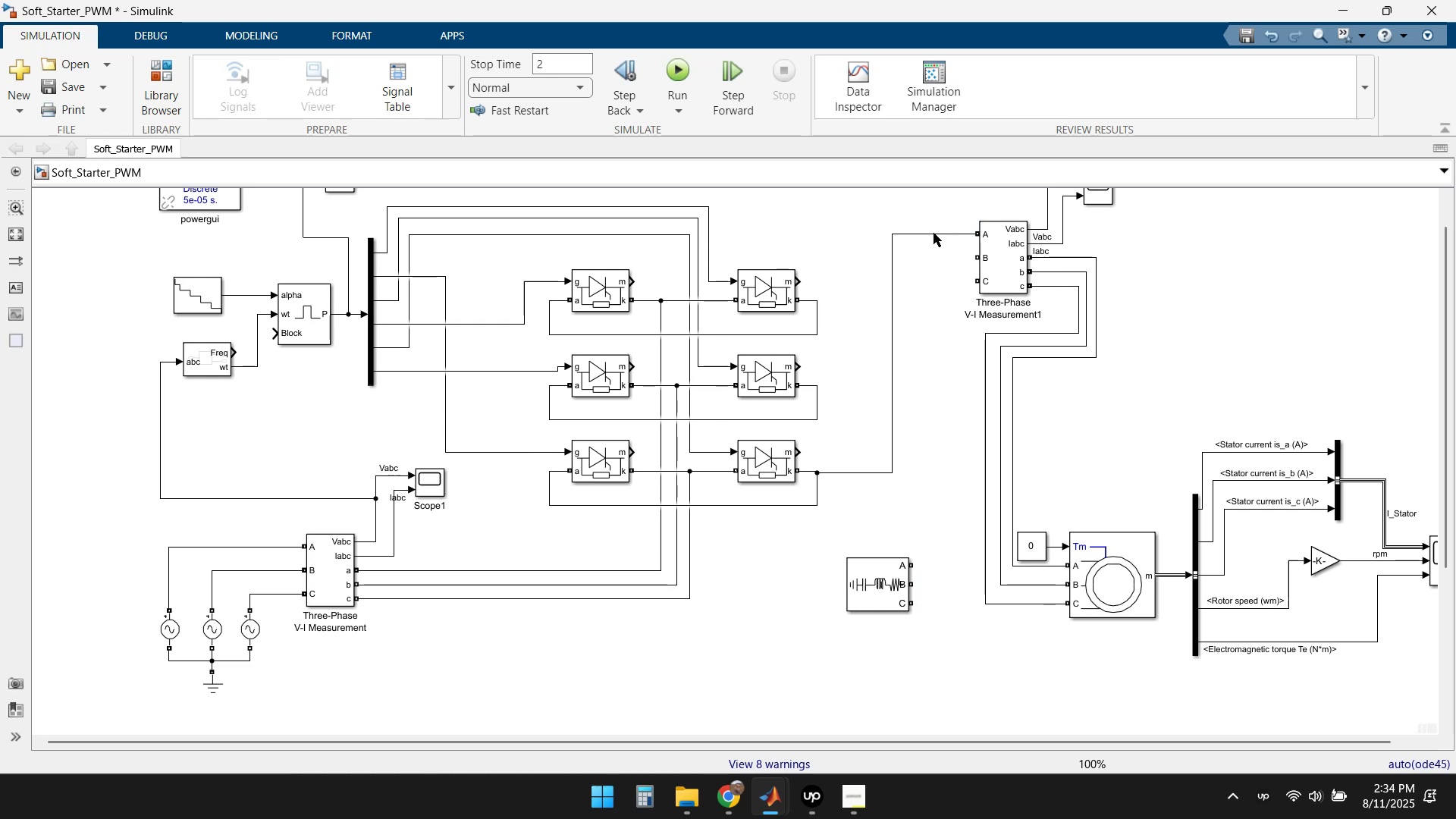 
left_click([933, 234])
 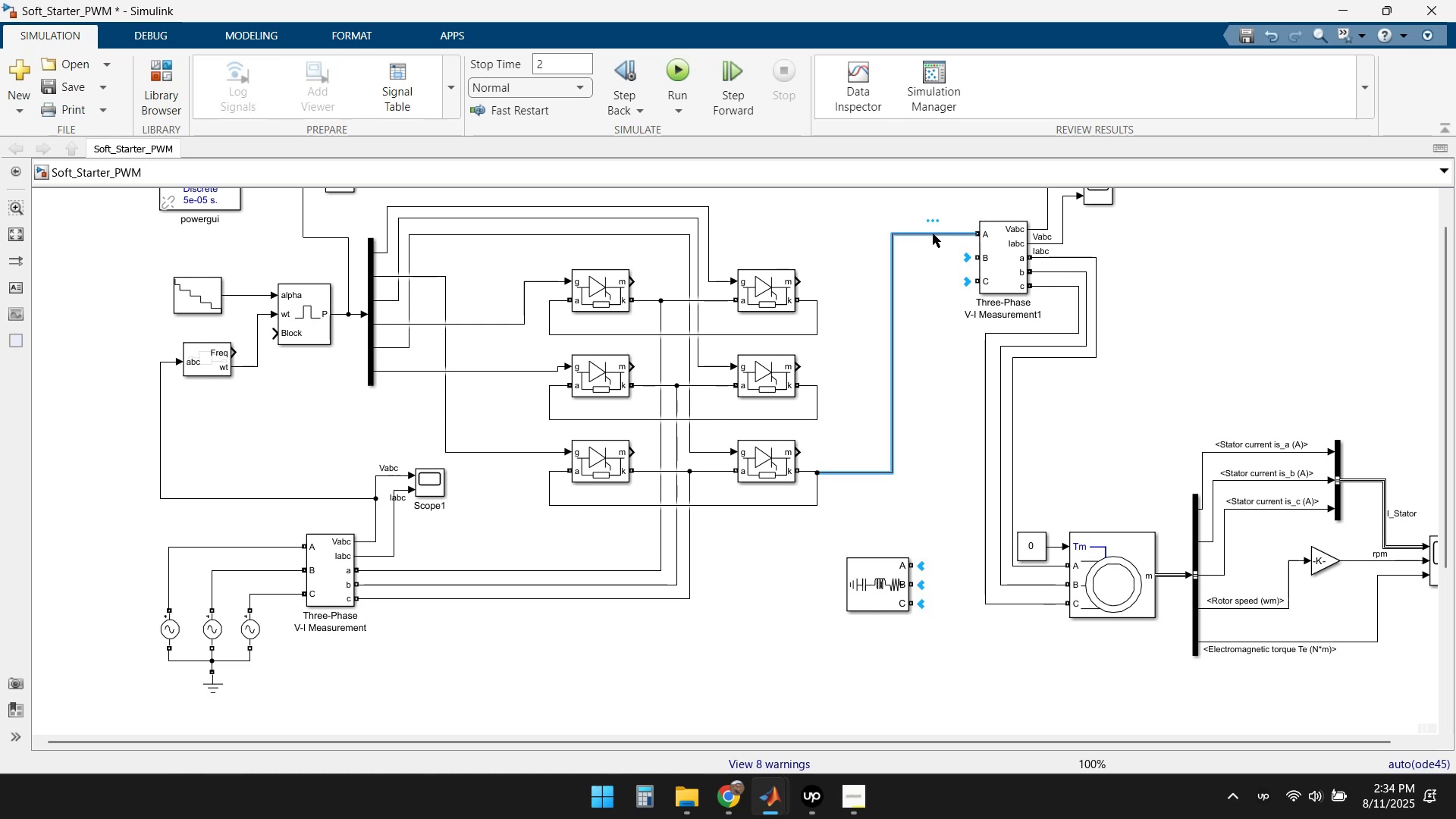 
key(Delete)
 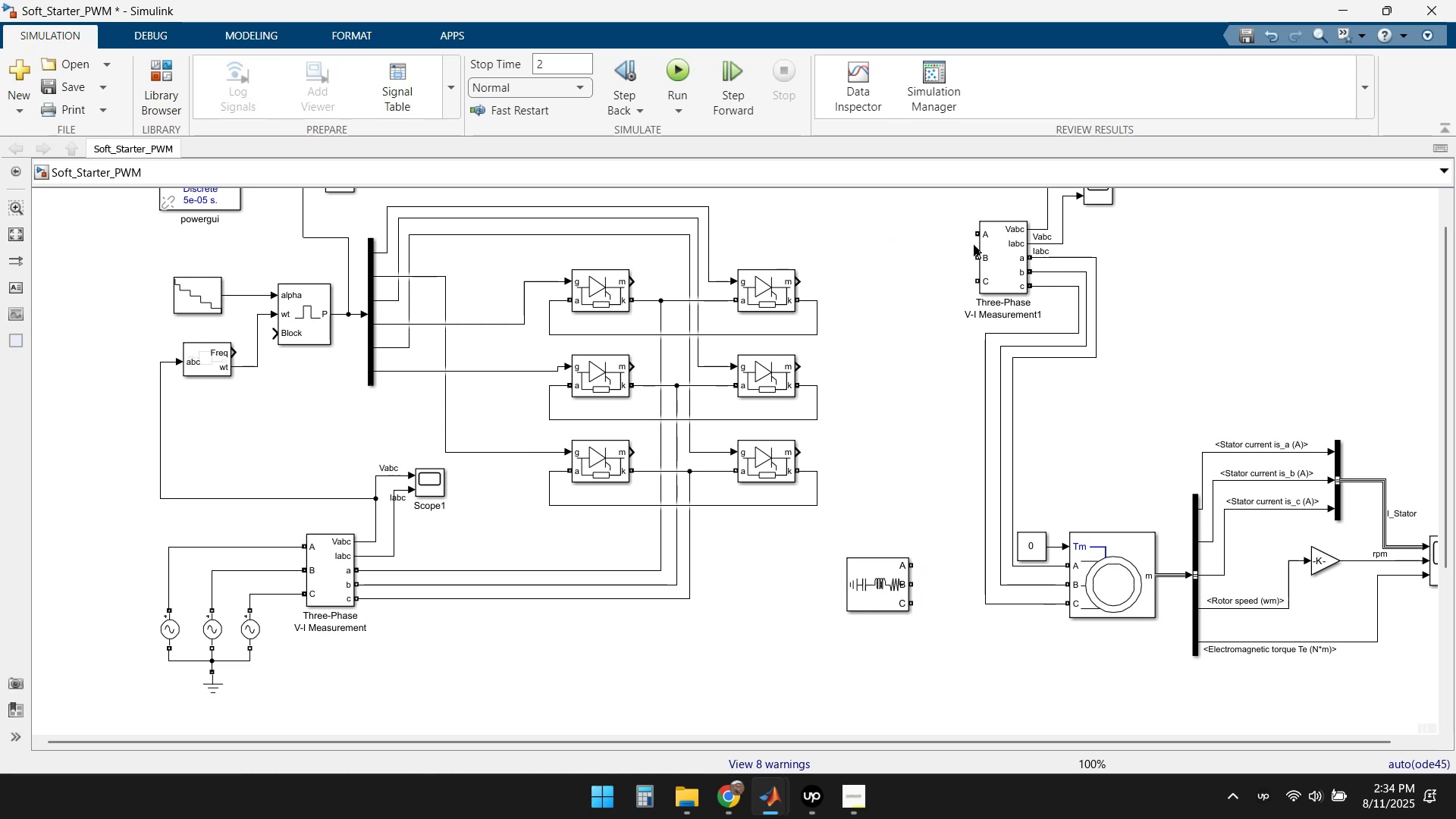 
left_click_drag(start_coordinate=[975, 234], to_coordinate=[817, 301])
 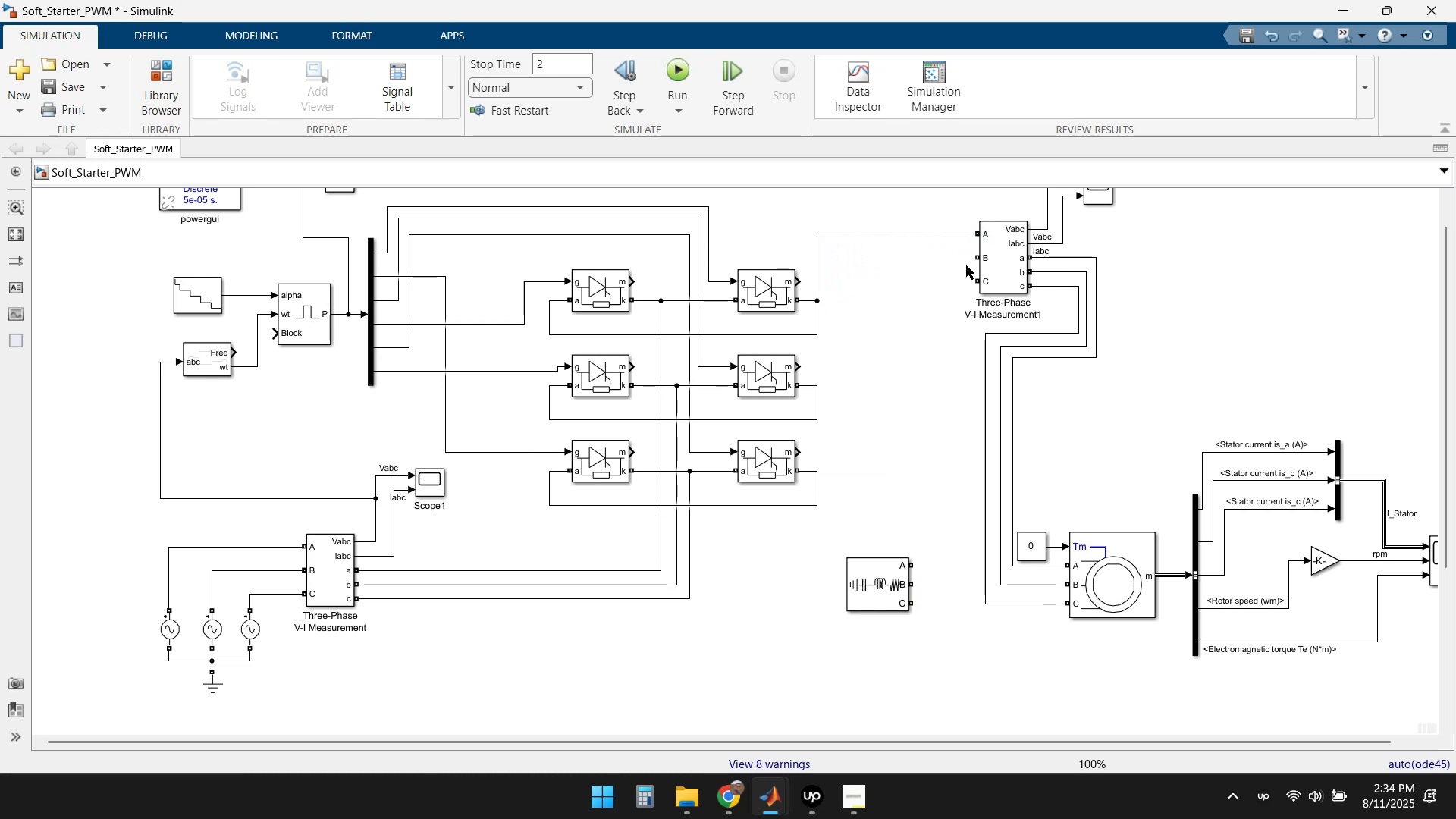 
left_click_drag(start_coordinate=[974, 257], to_coordinate=[817, 388])
 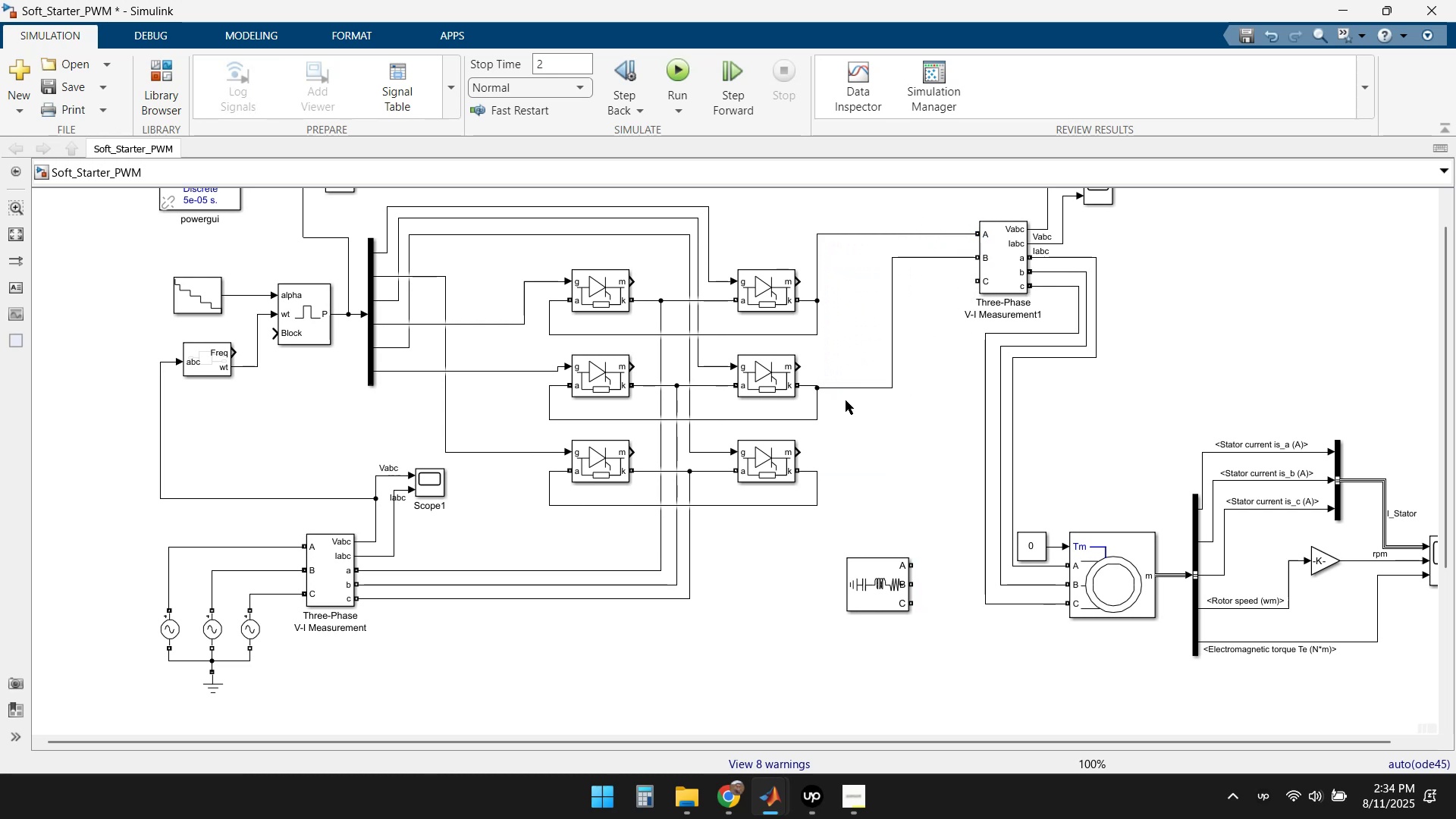 
left_click_drag(start_coordinate=[849, 388], to_coordinate=[849, 384])
 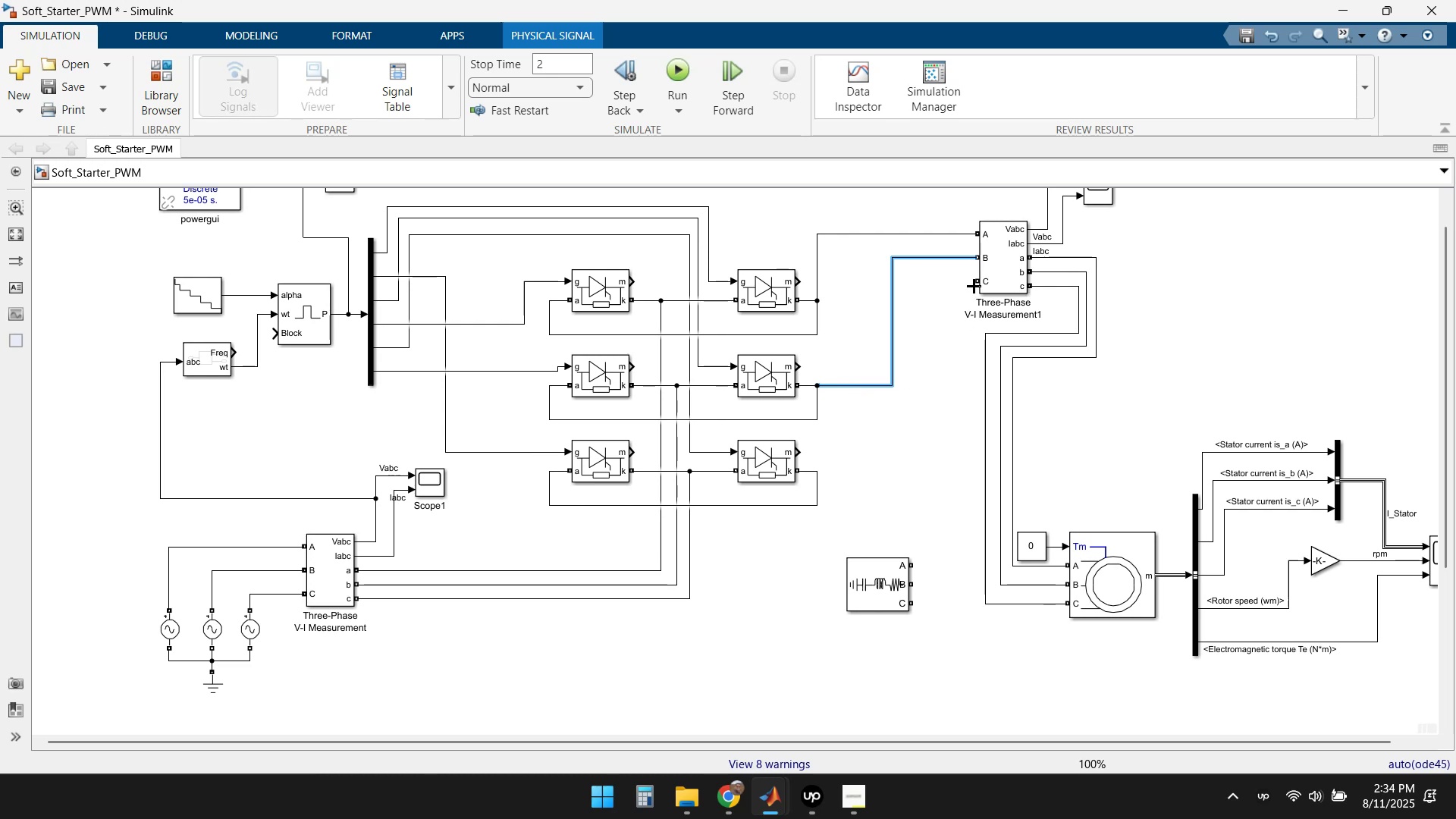 
left_click_drag(start_coordinate=[976, 284], to_coordinate=[821, 469])
 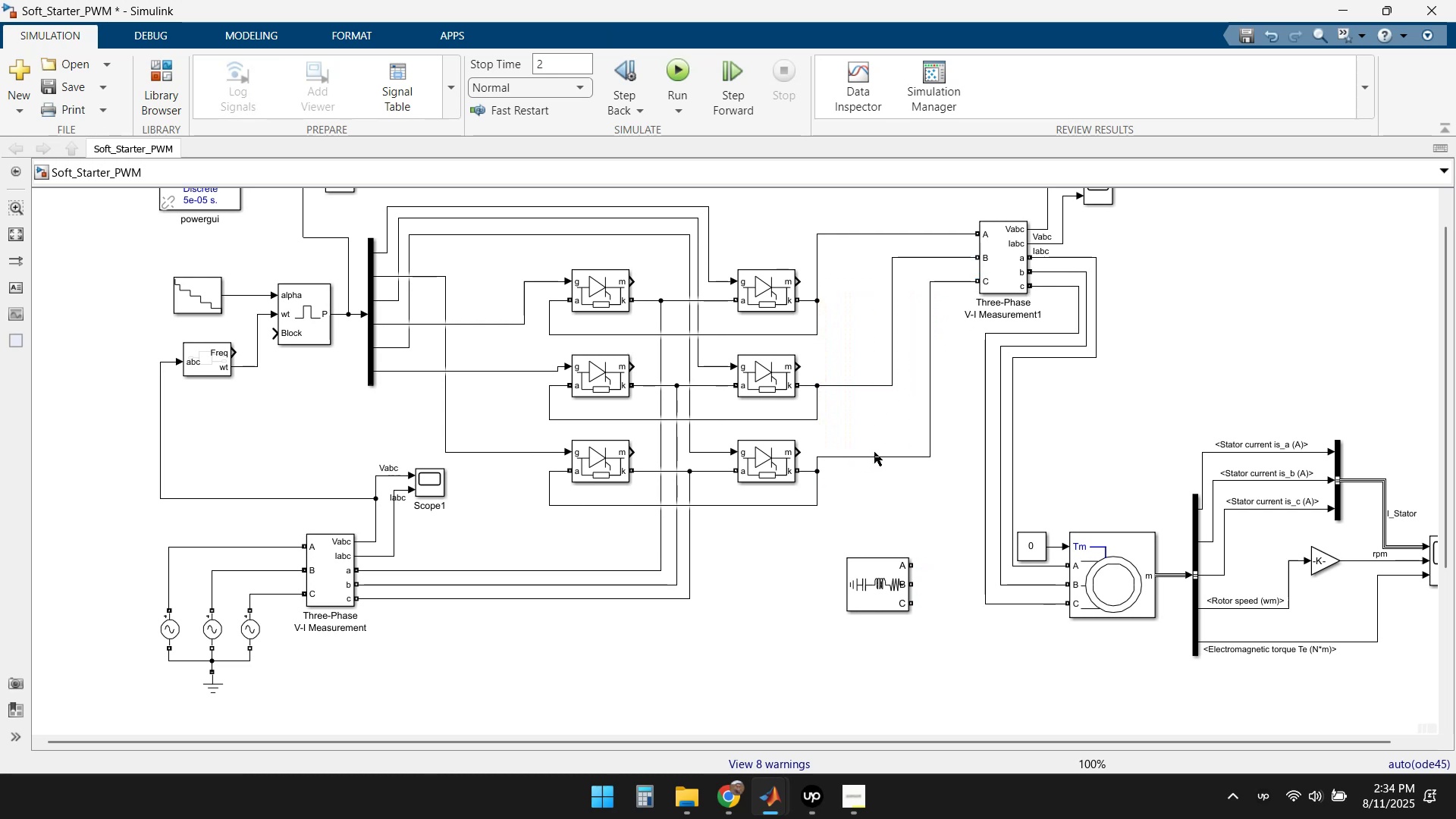 
left_click_drag(start_coordinate=[874, 456], to_coordinate=[873, 469])
 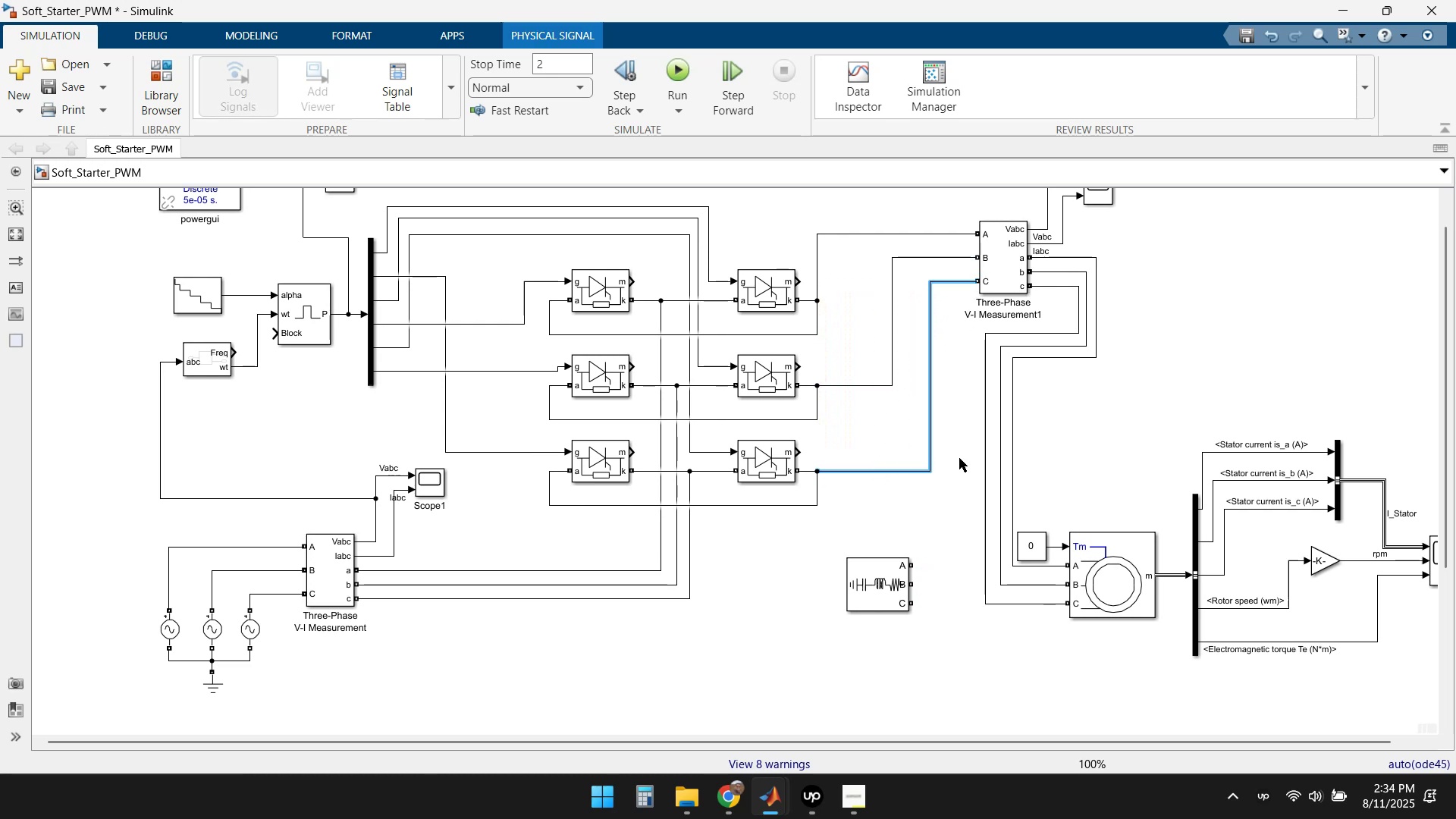 
left_click([964, 452])
 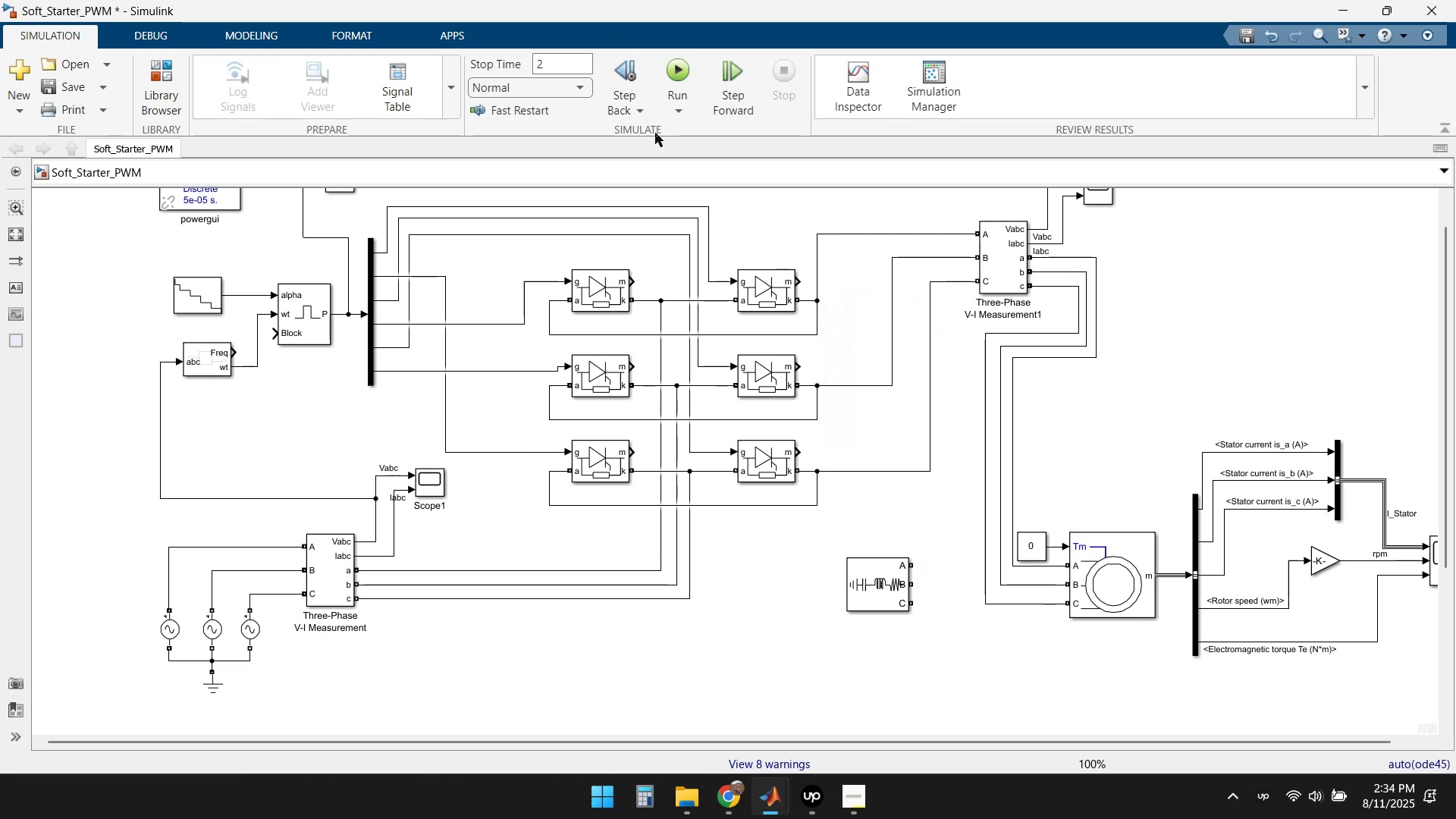 
left_click([677, 65])
 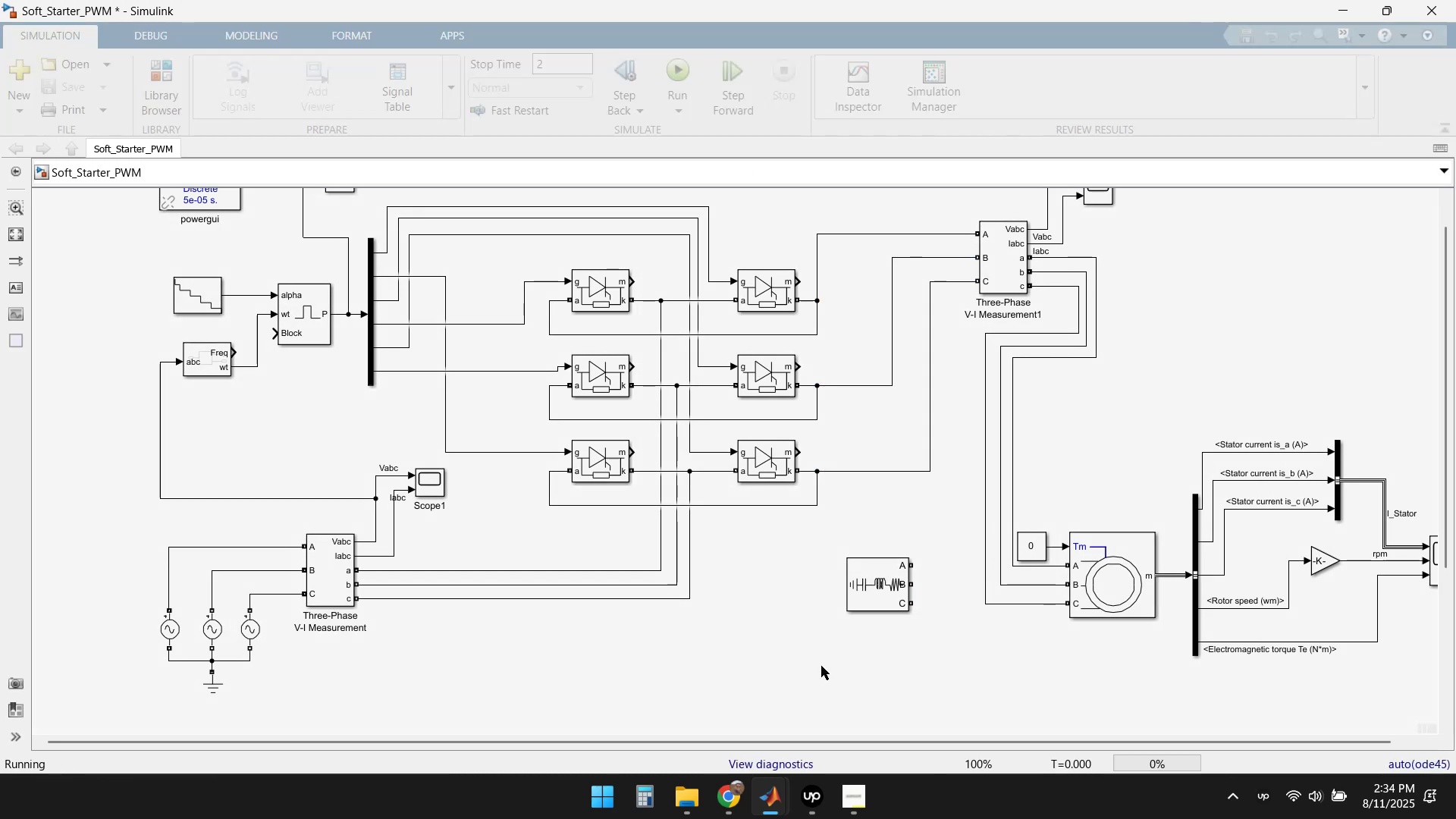 
scroll: coordinate [953, 645], scroll_direction: down, amount: 1.0
 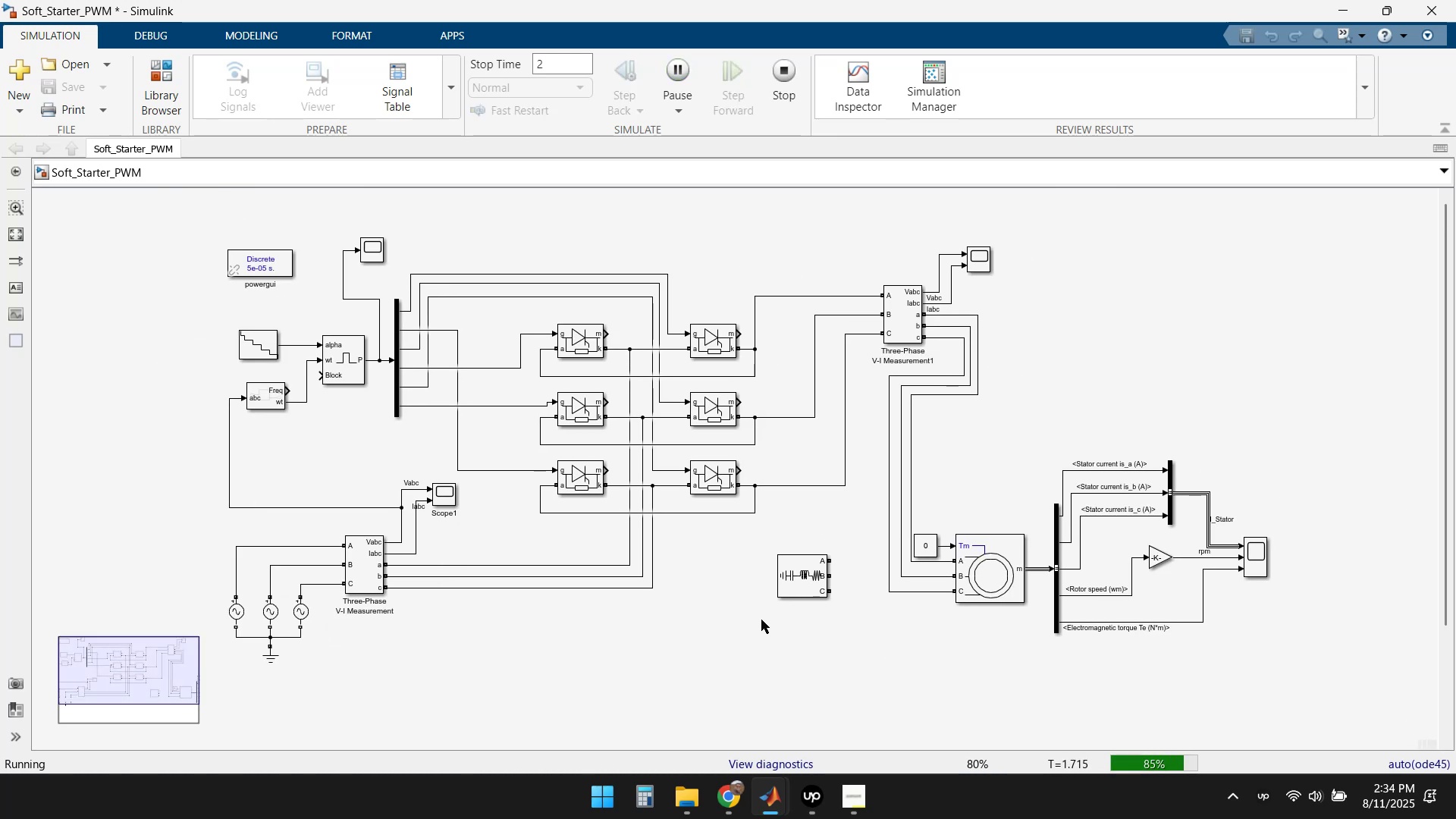 
left_click([1009, 679])
 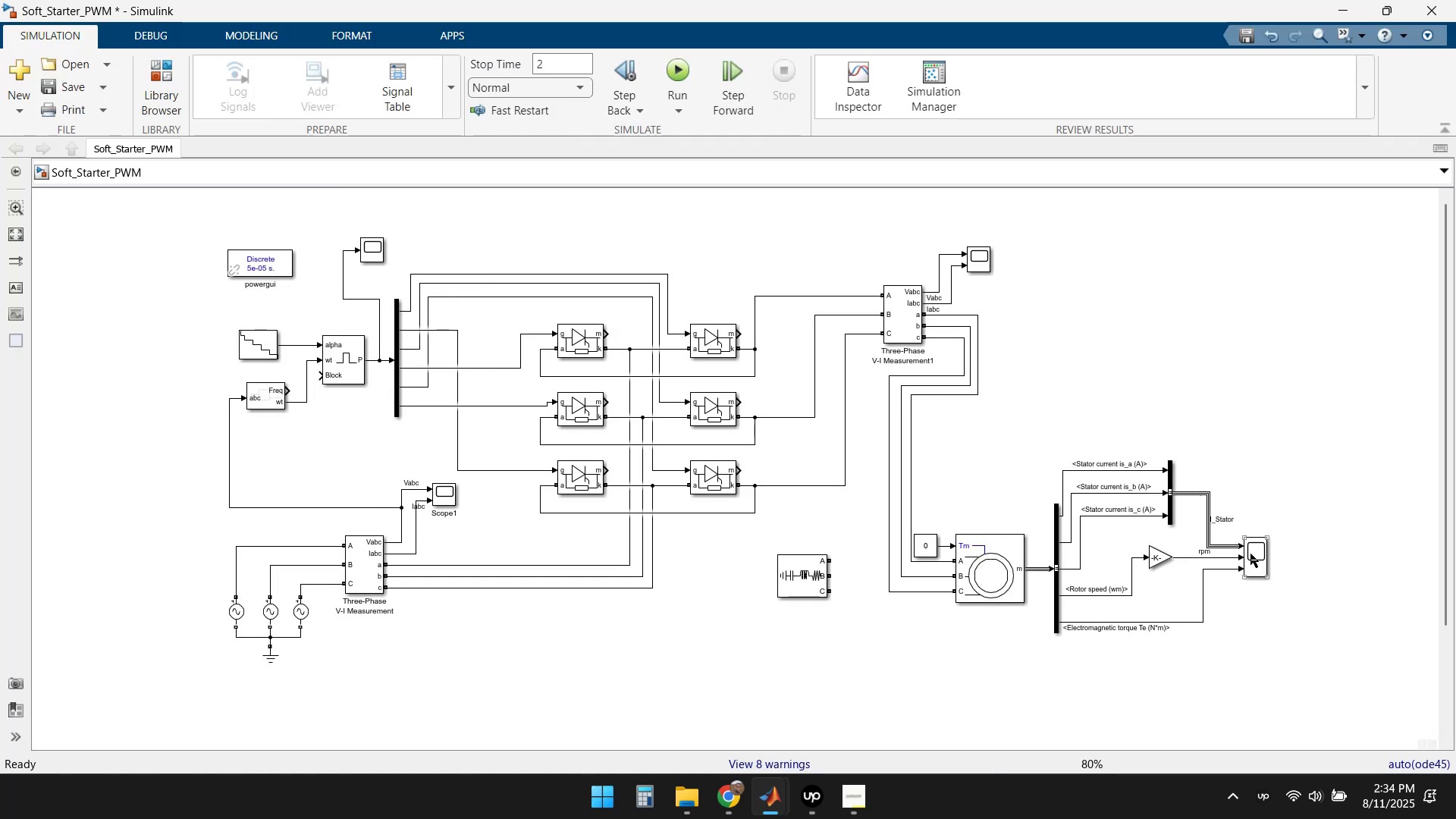 
double_click([1244, 554])
 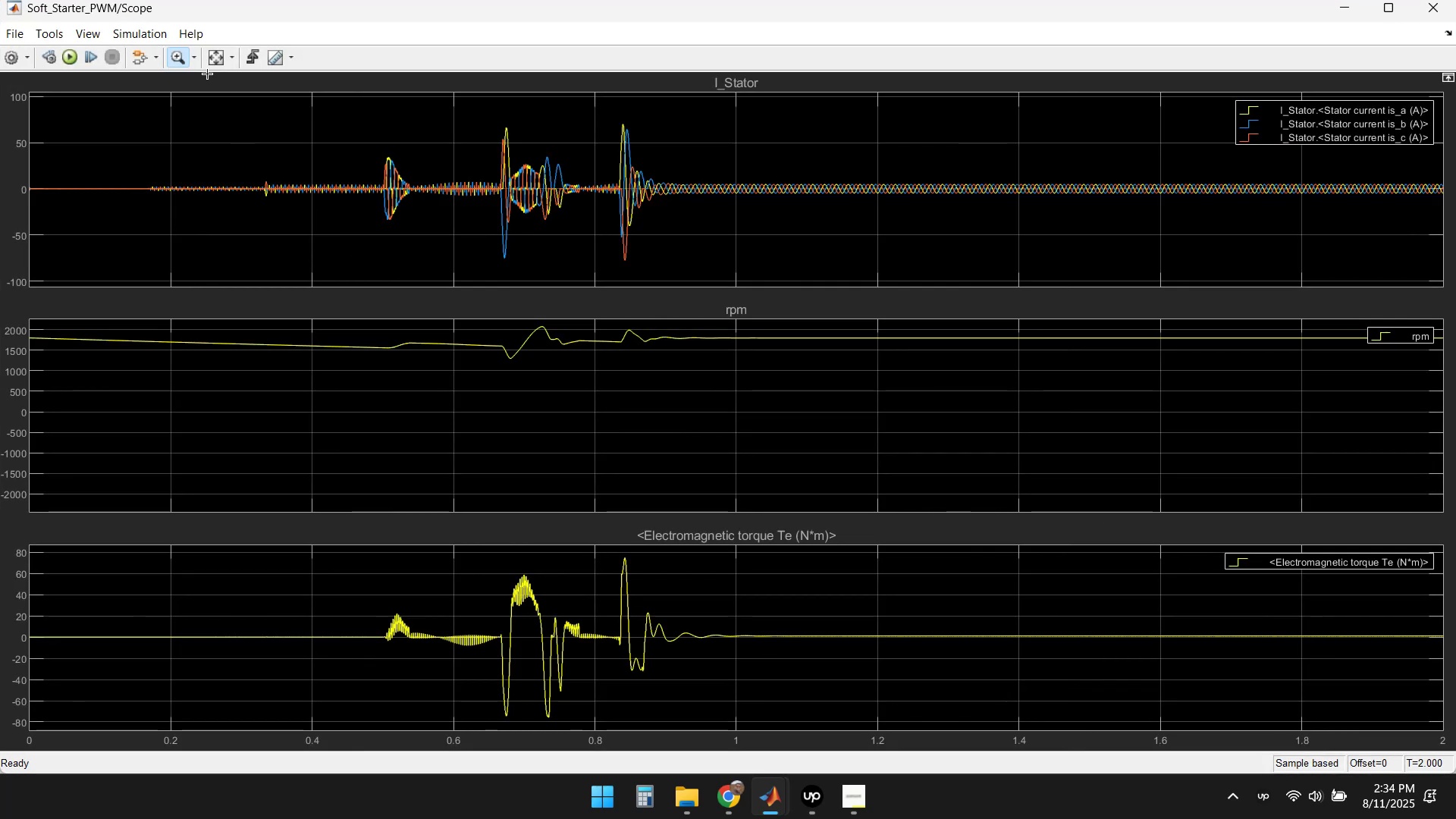 
left_click([212, 59])
 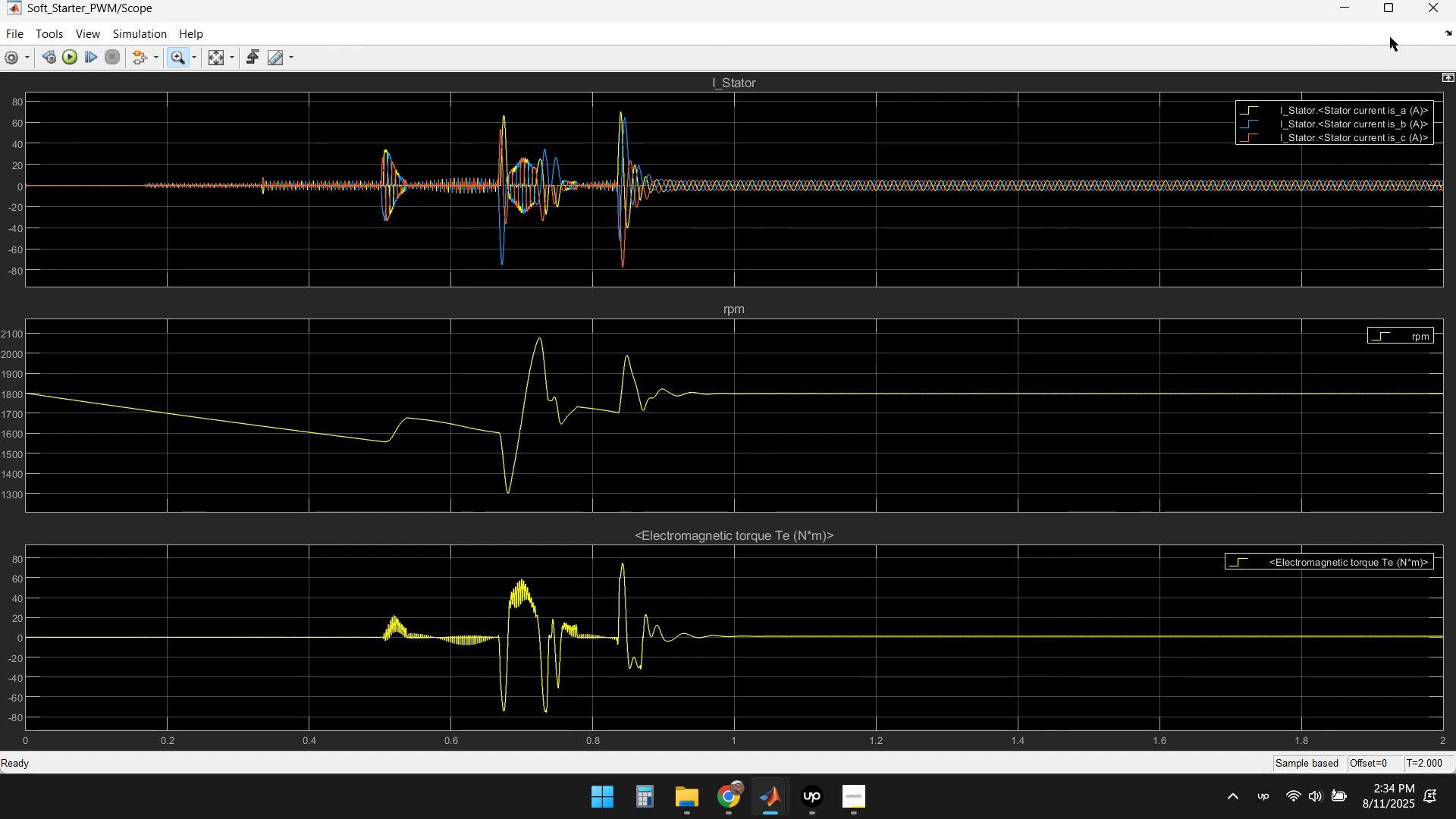 
left_click([1429, 2])
 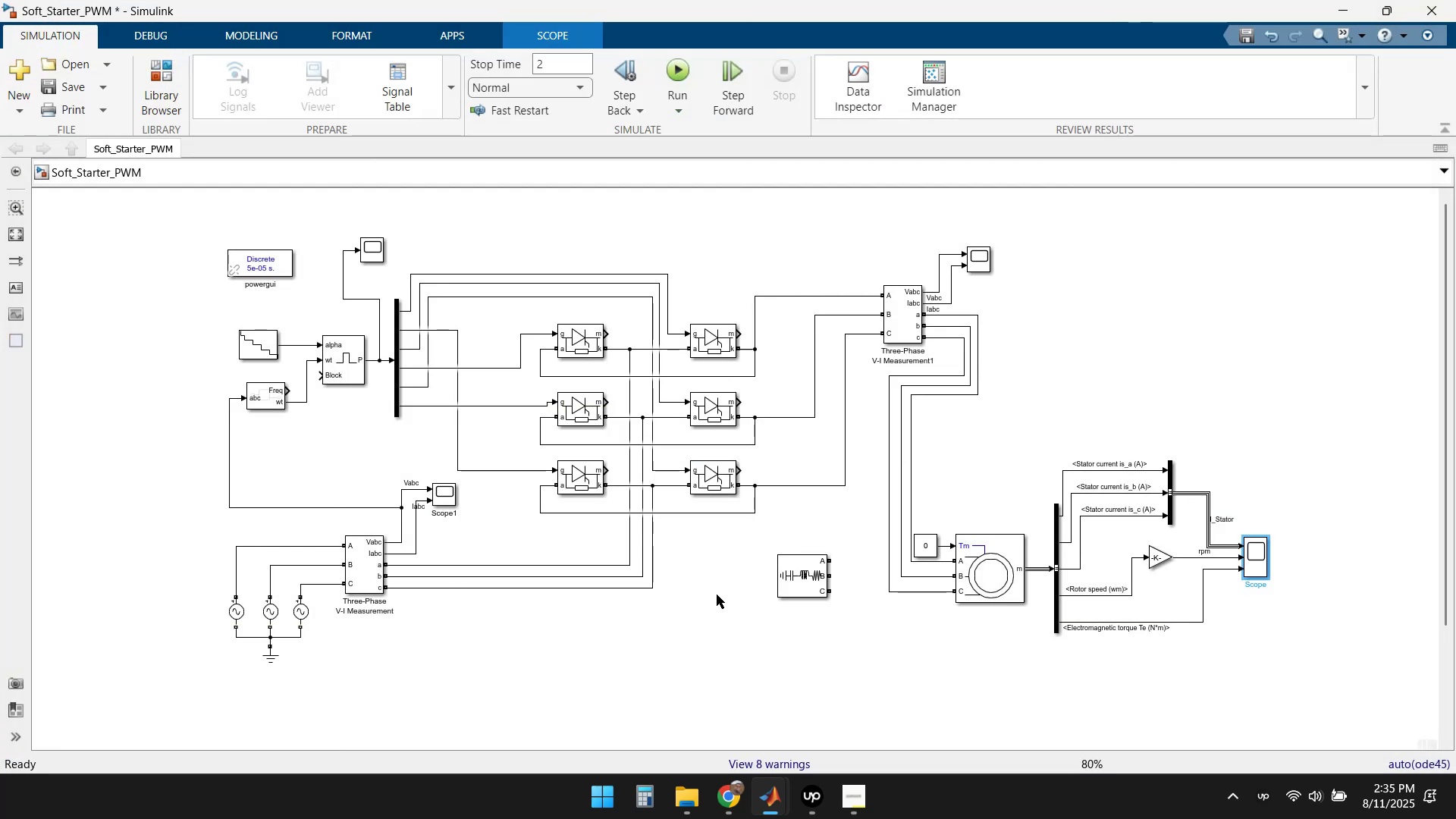 
key(Control+Z)
 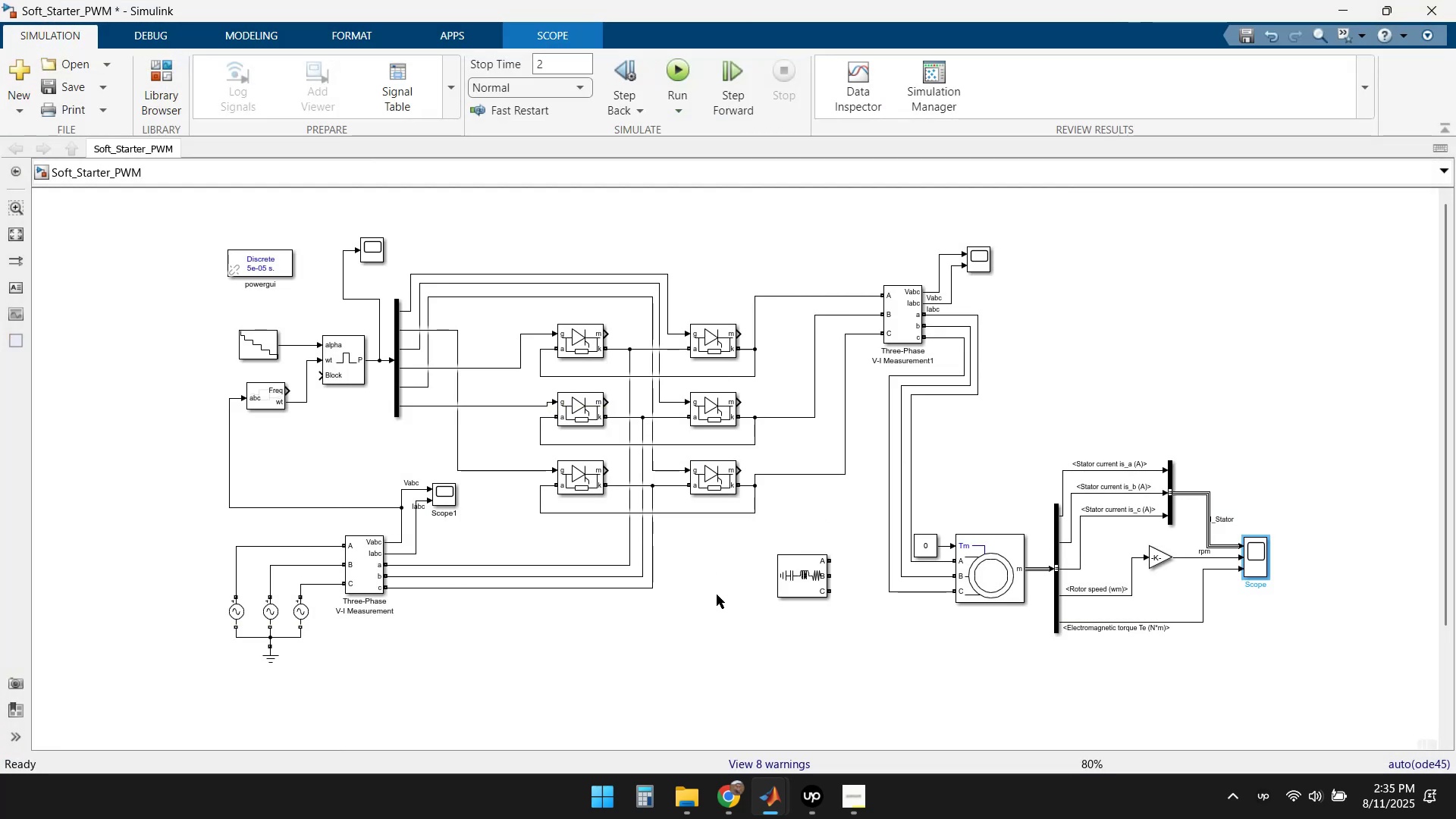 
key(Control+Z)
 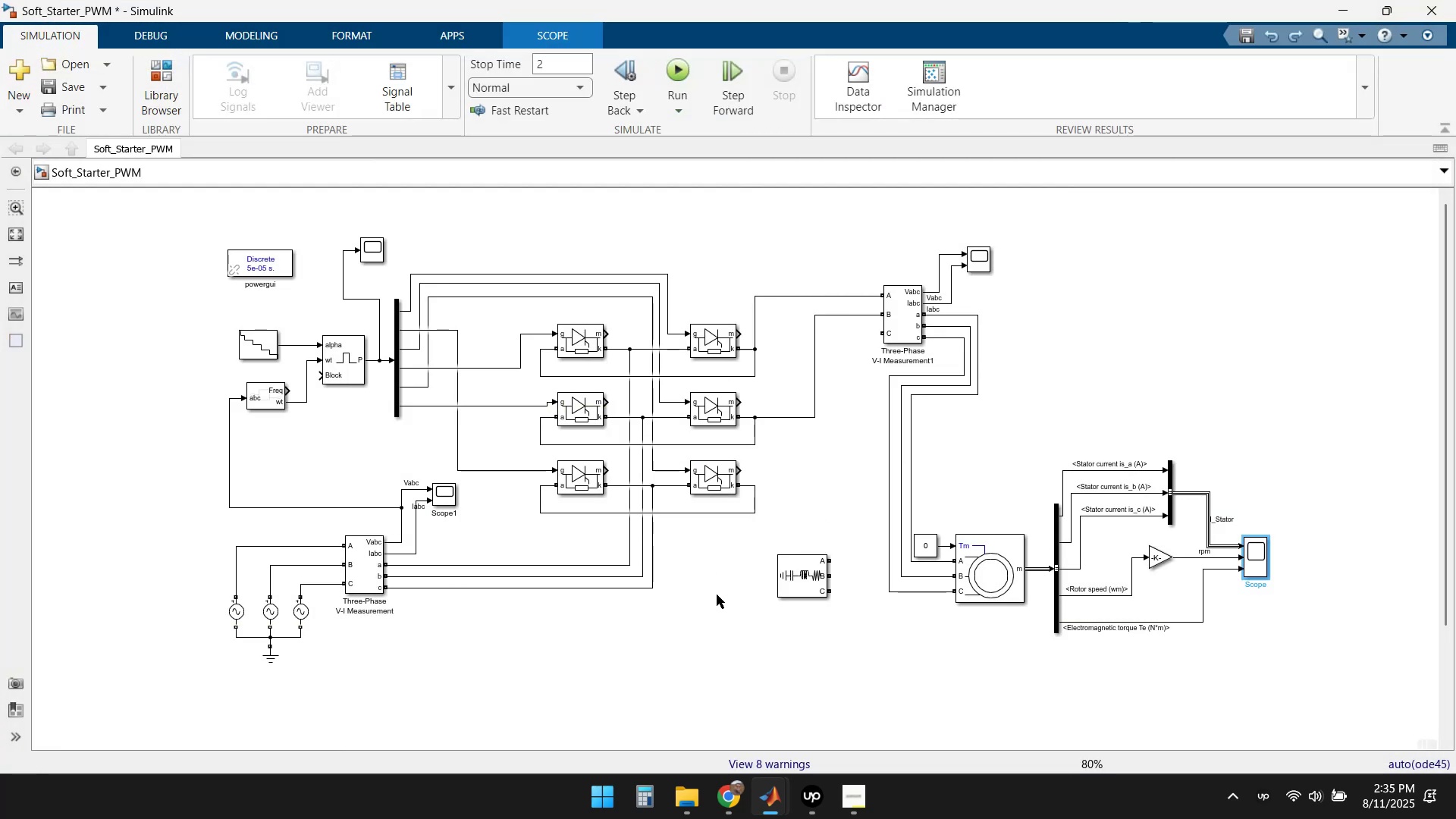 
key(Control+Z)
 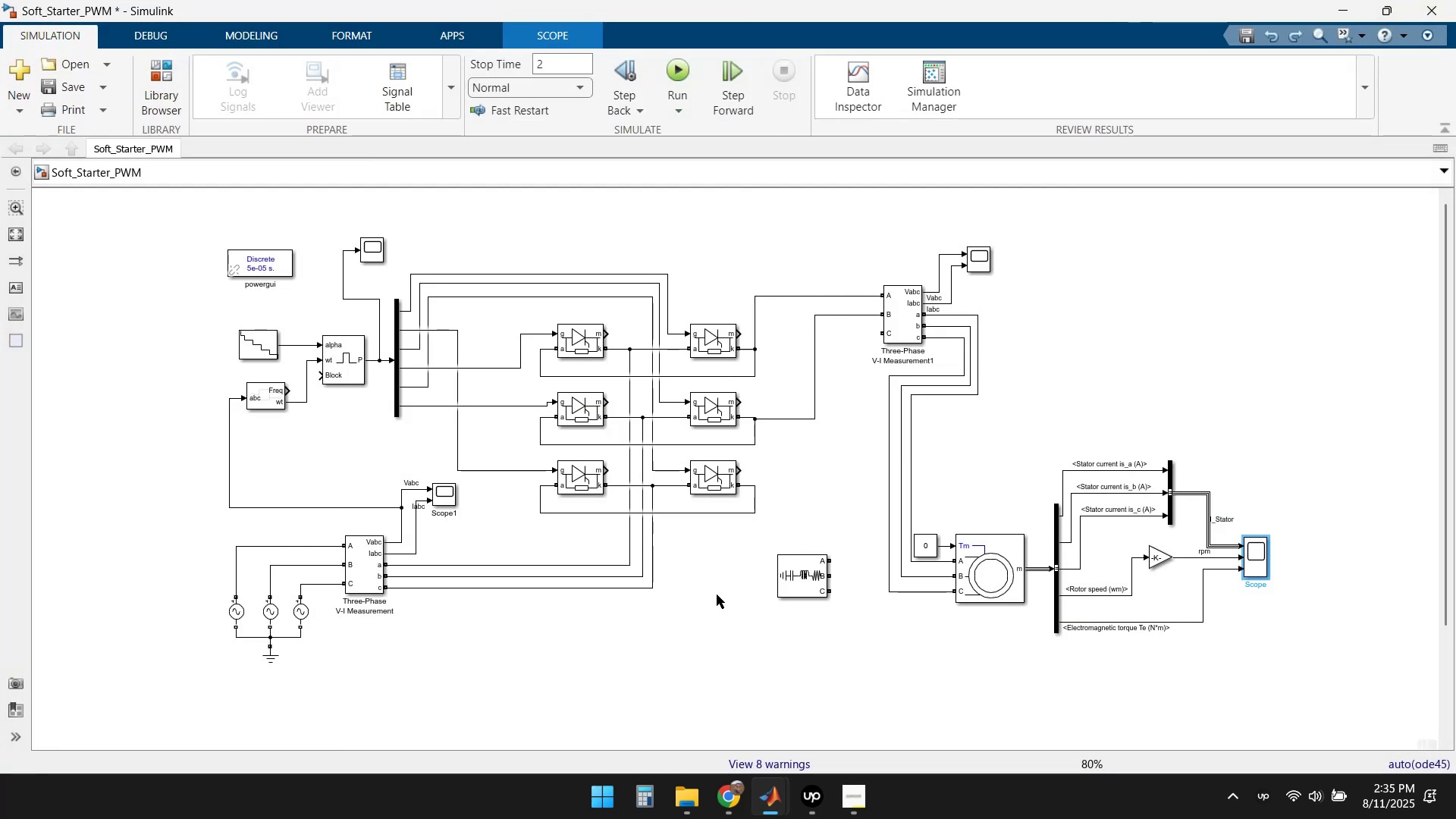 
key(Control+Z)
 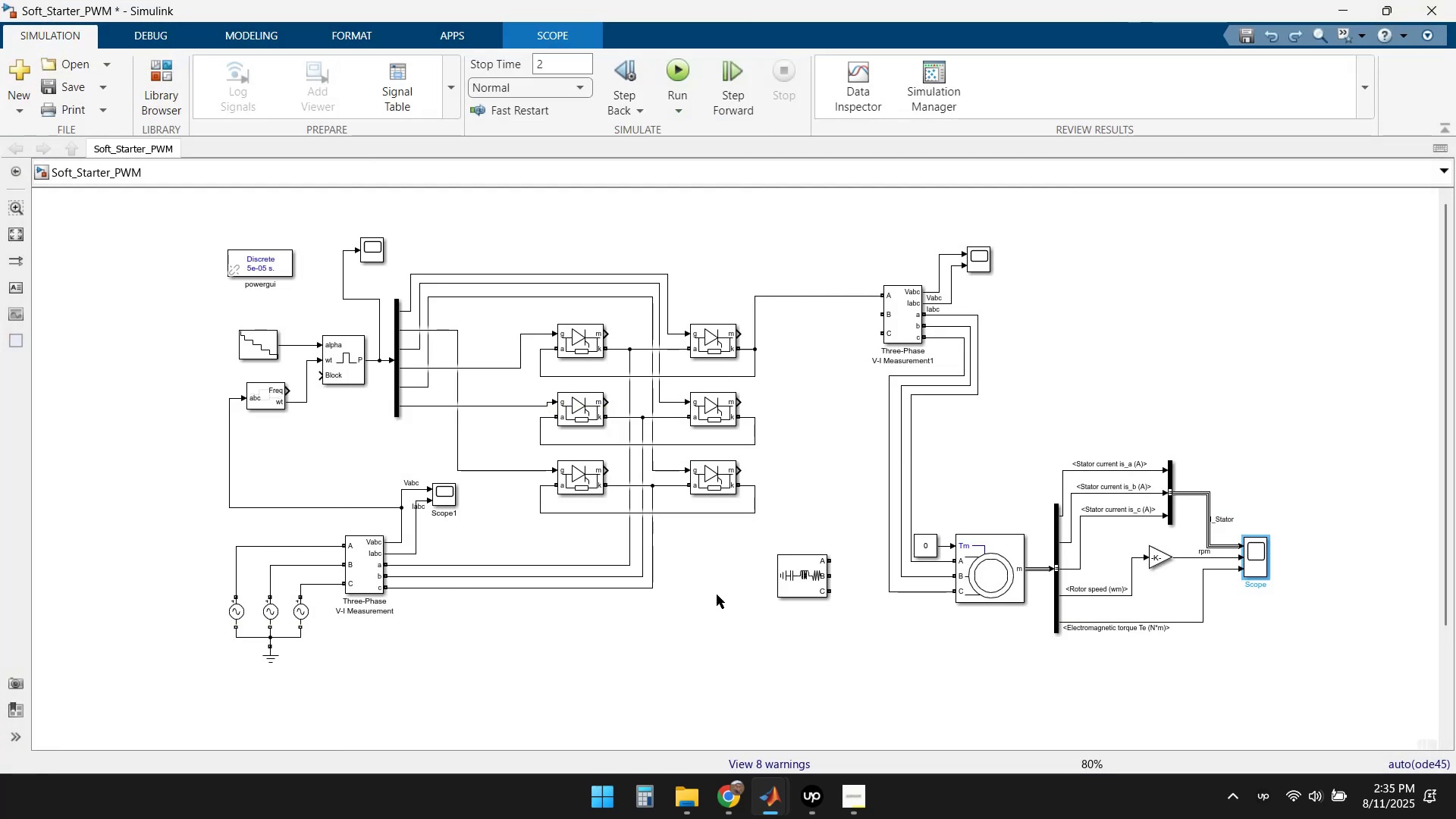 
key(Control+Z)
 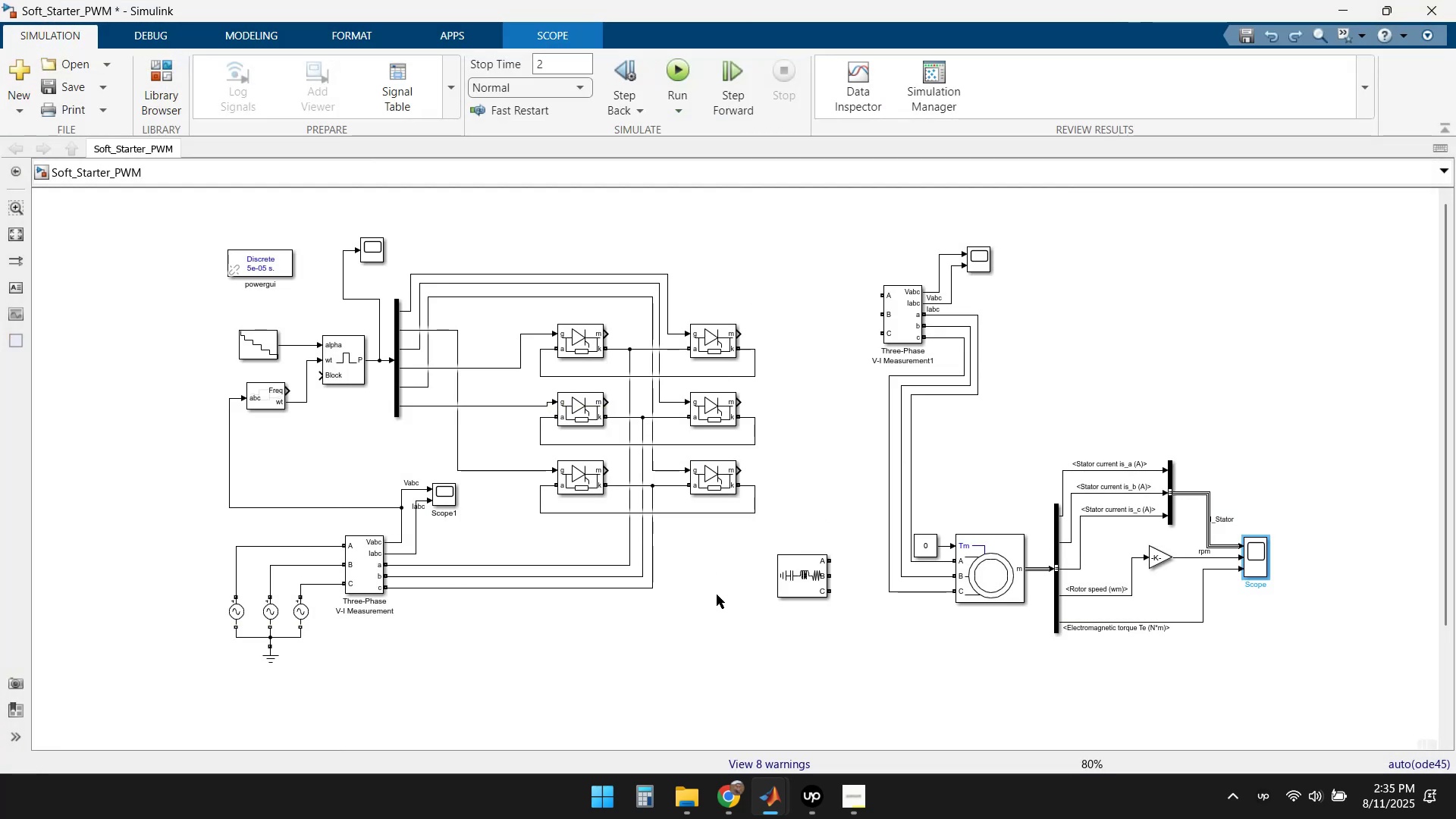 
key(Control+Z)
 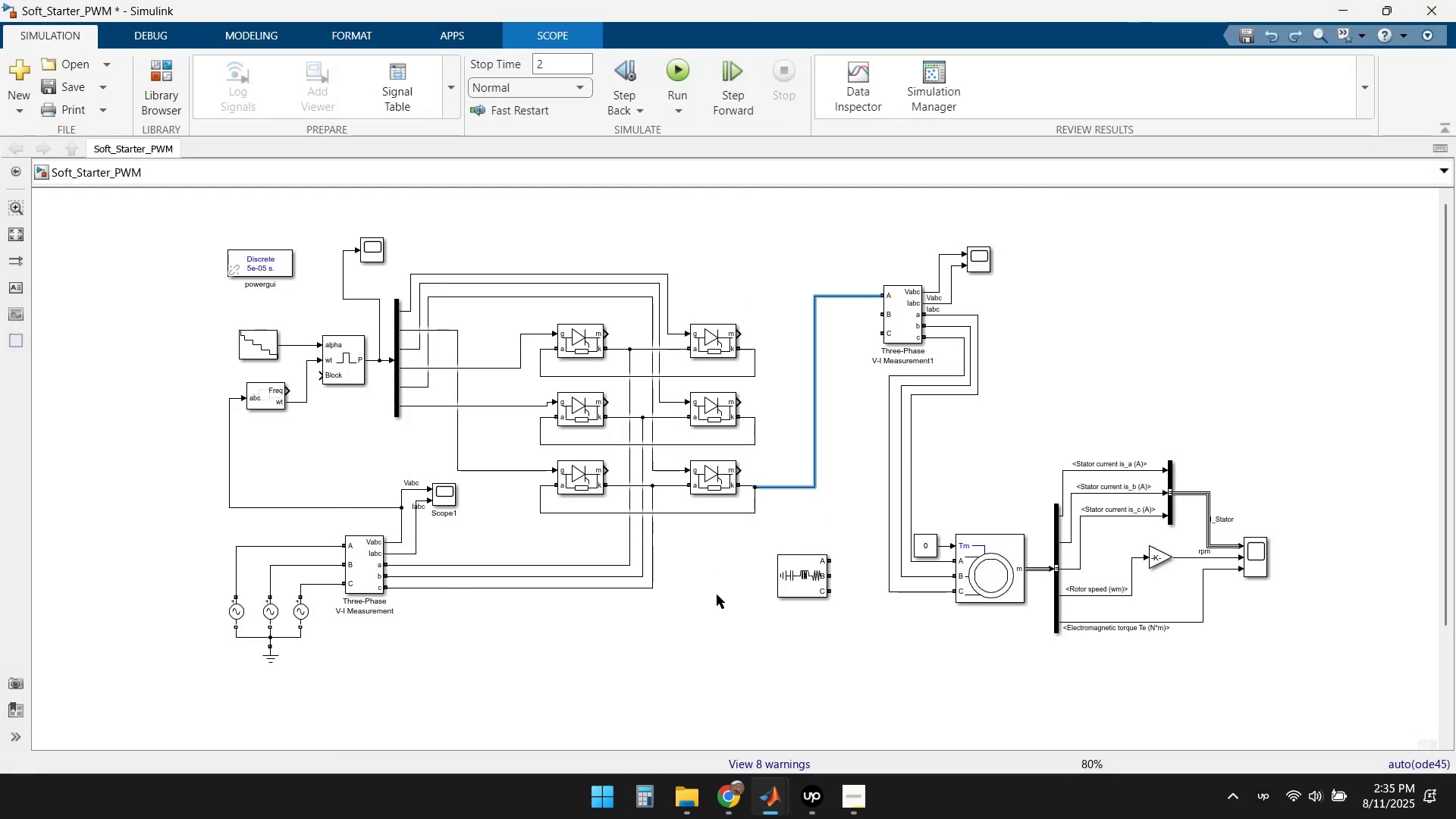 
key(Control+Z)
 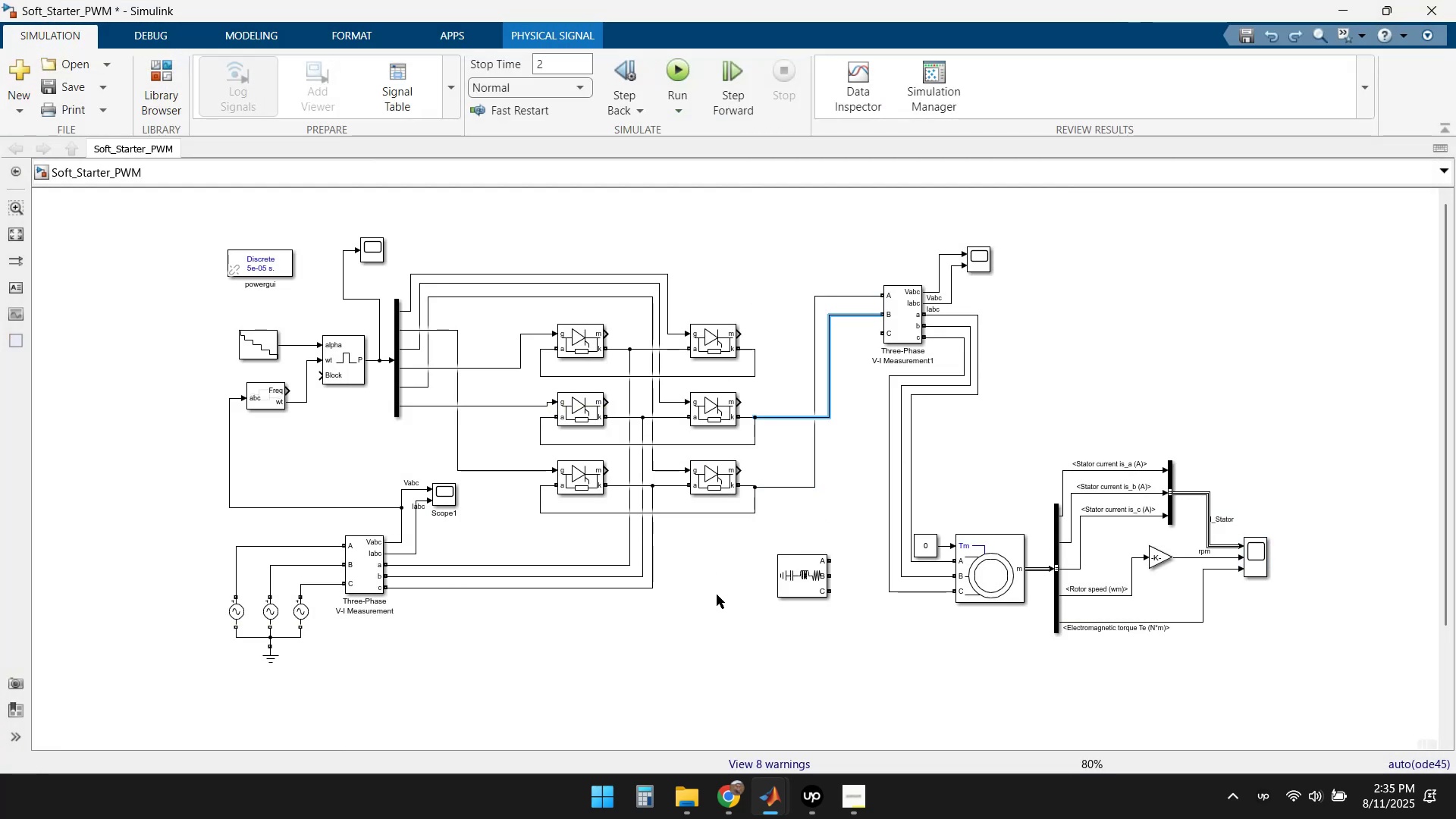 
key(Control+Z)
 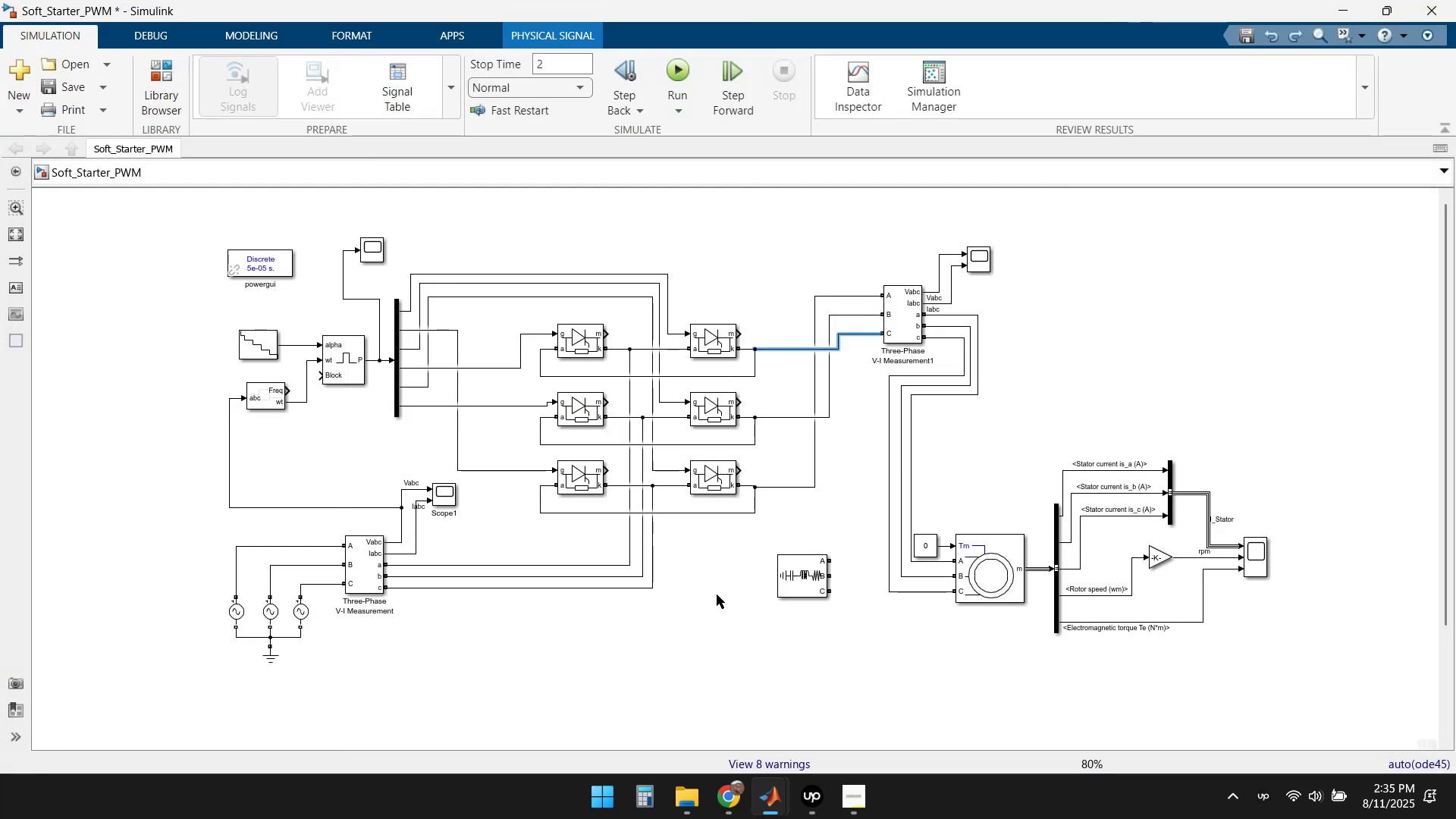 
key(Control+Z)
 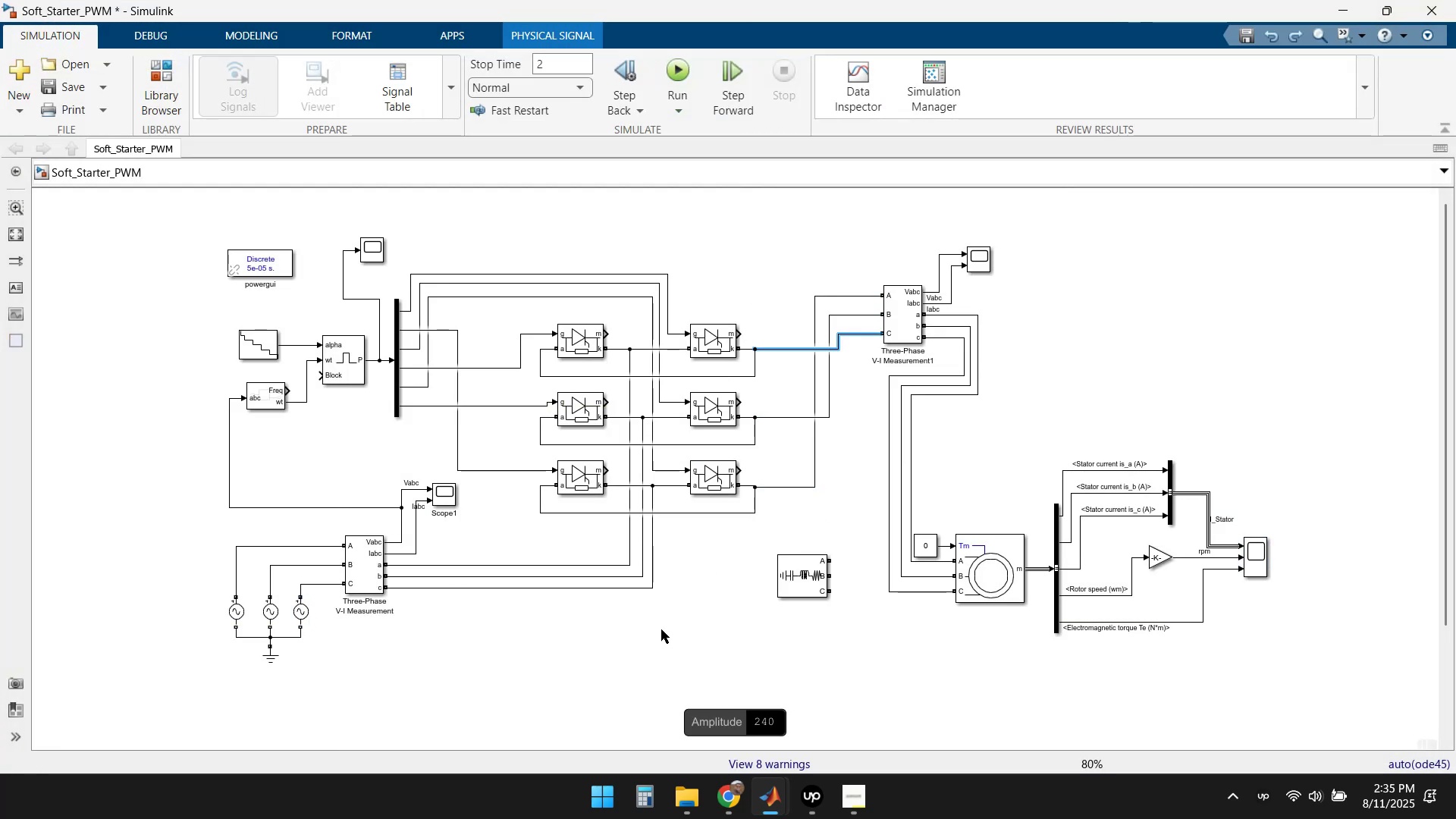 
left_click([548, 644])
 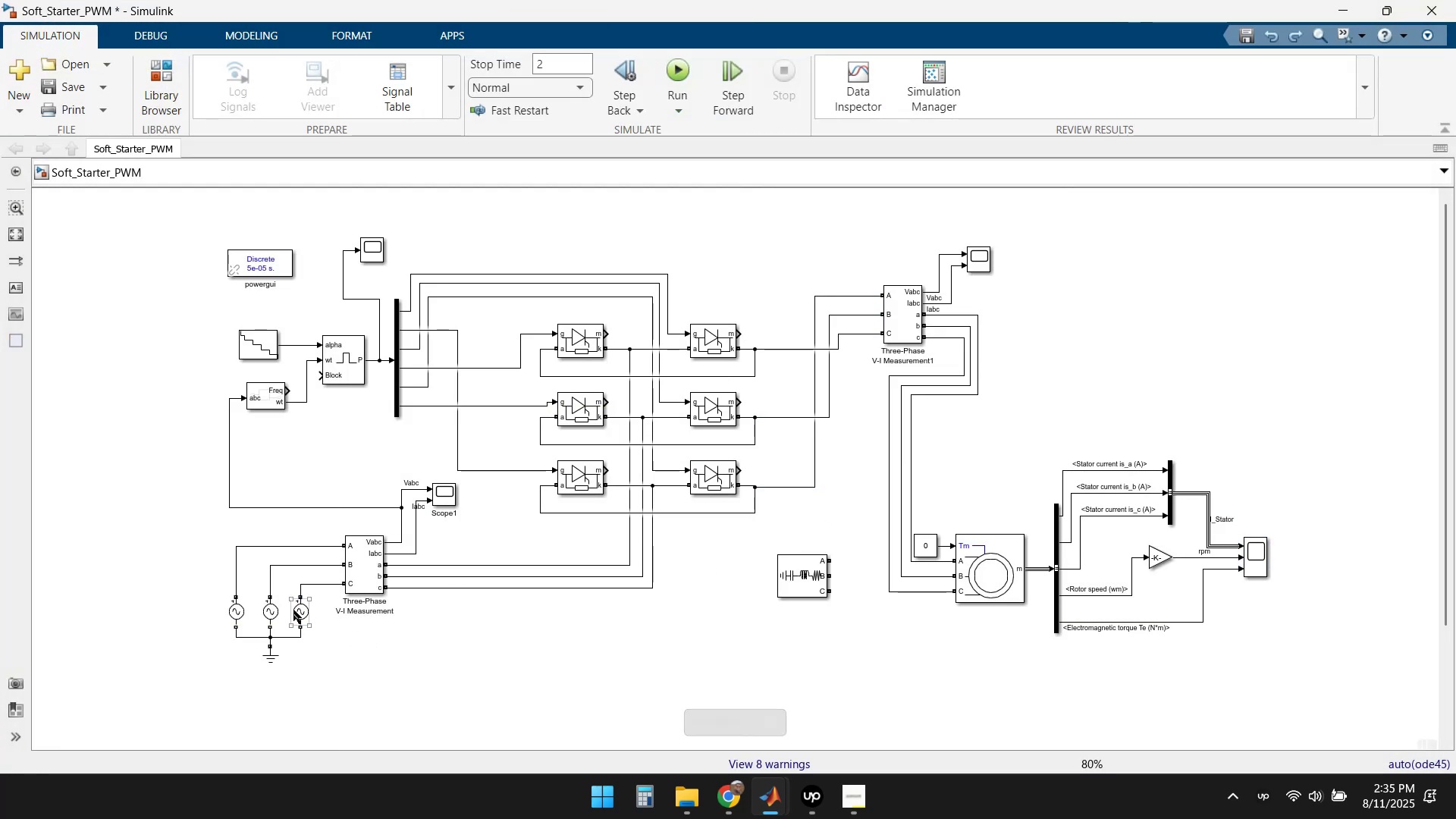 
double_click([293, 610])
 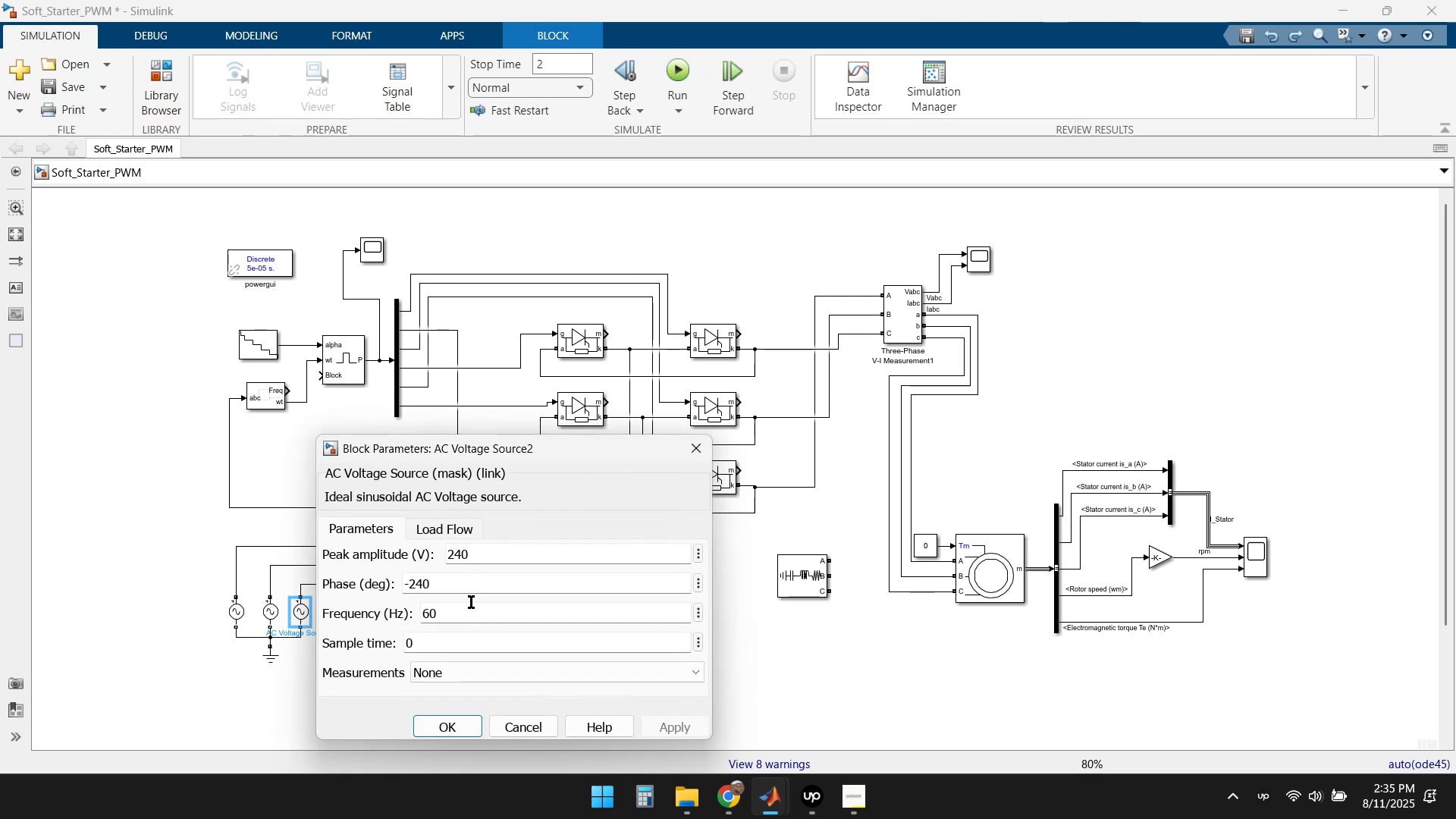 
left_click([497, 550])
 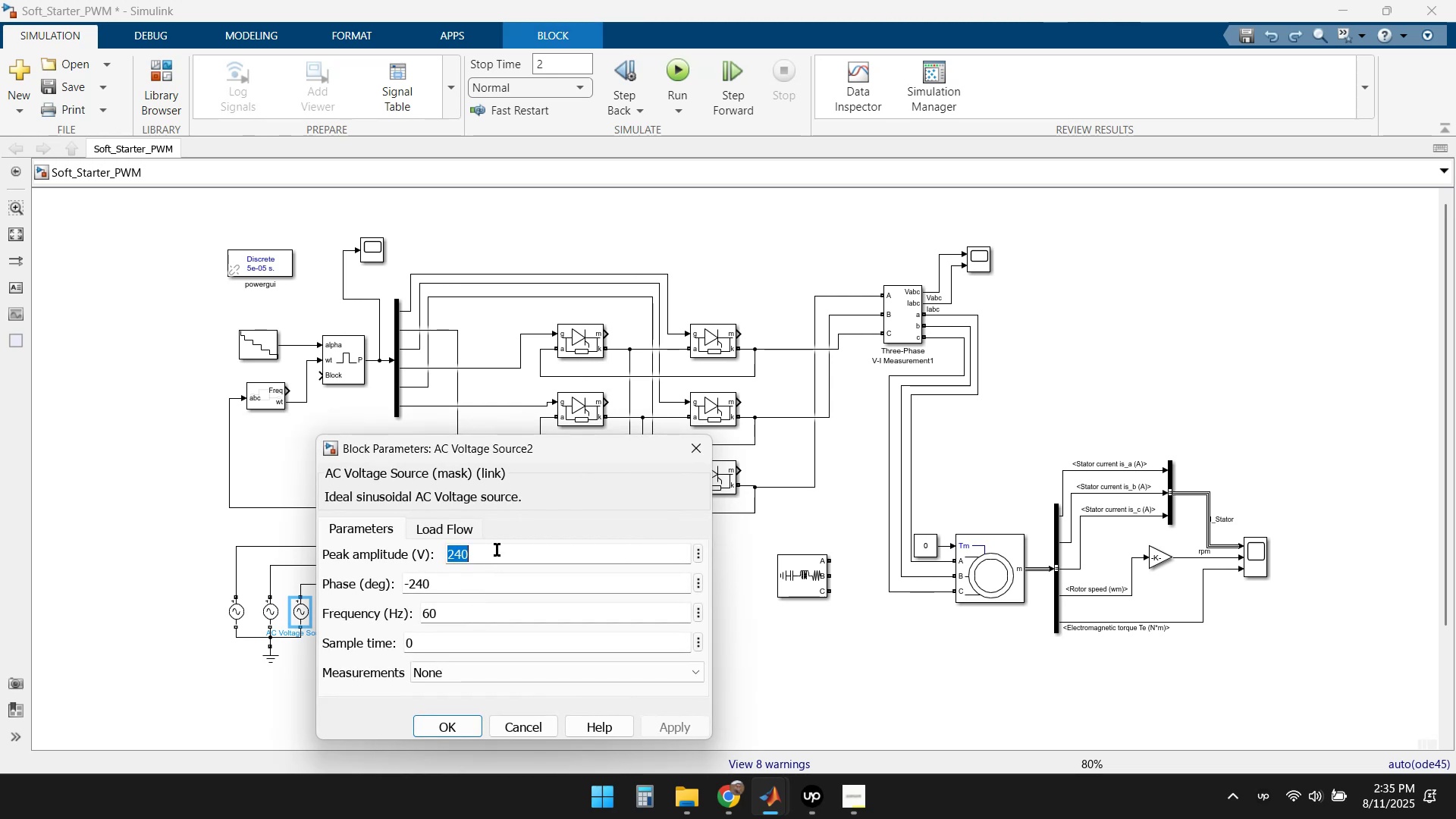 
key(Numpad3)
 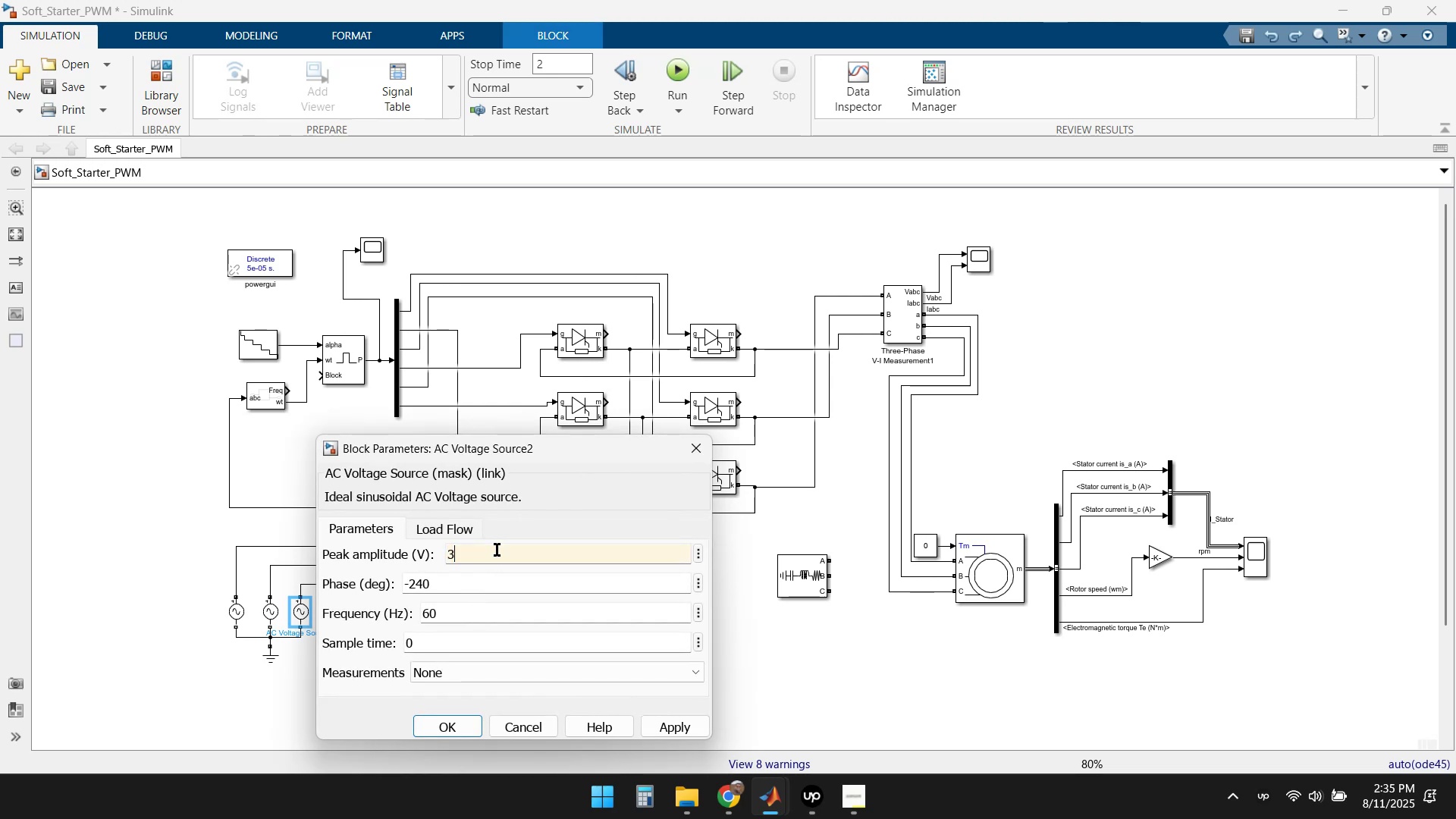 
key(Numpad7)
 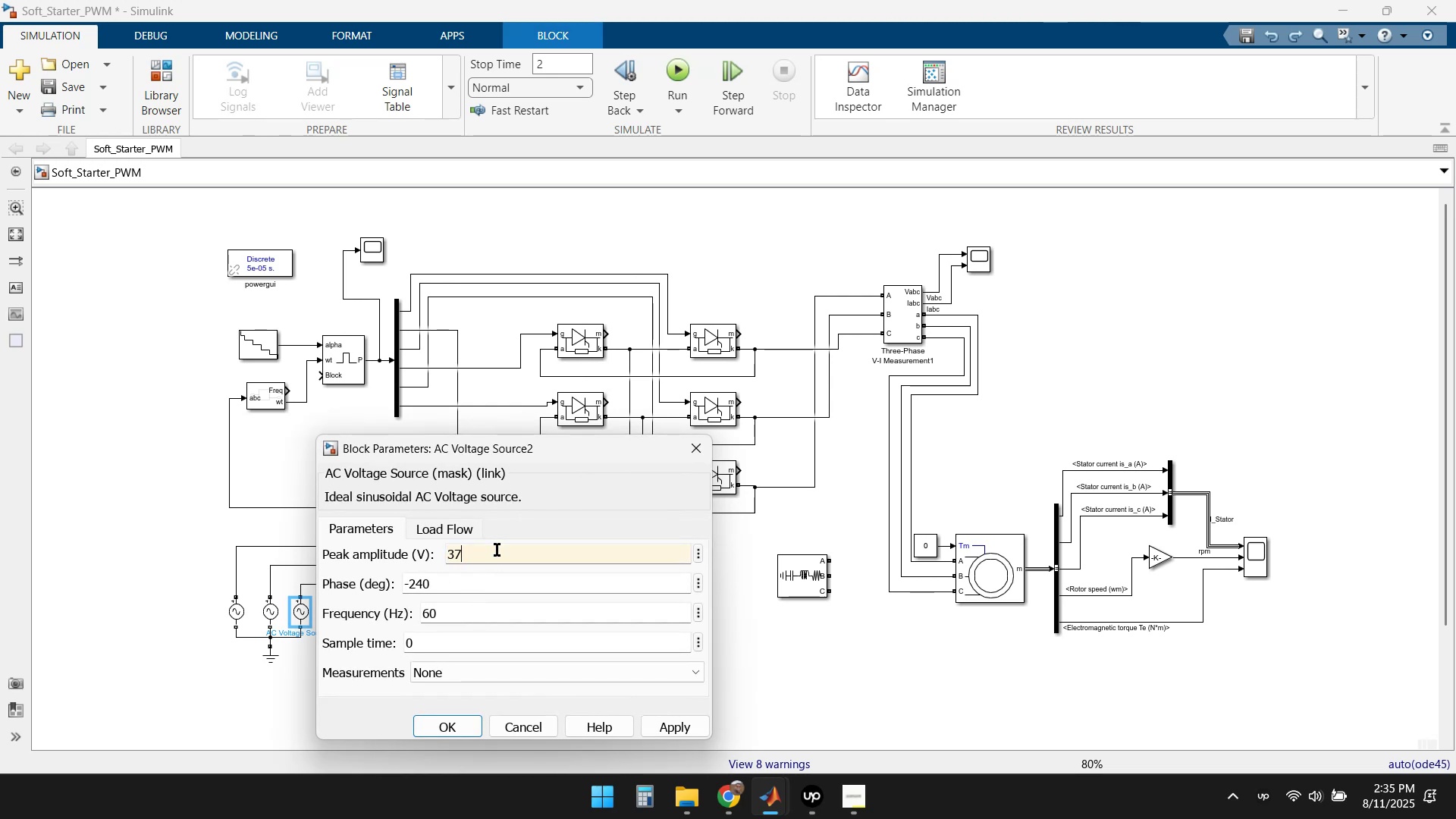 
key(Numpad5)
 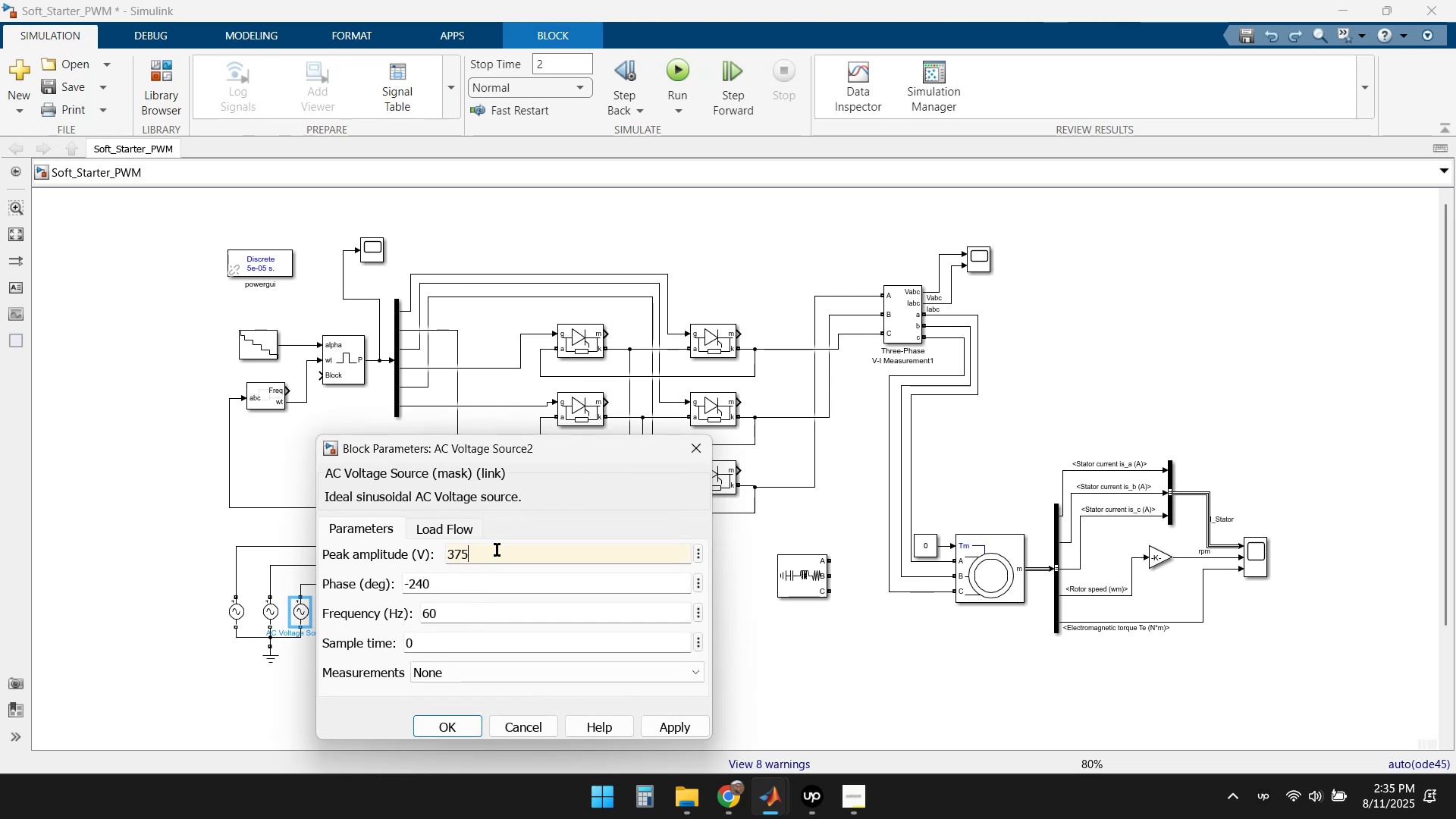 
key(Enter)
 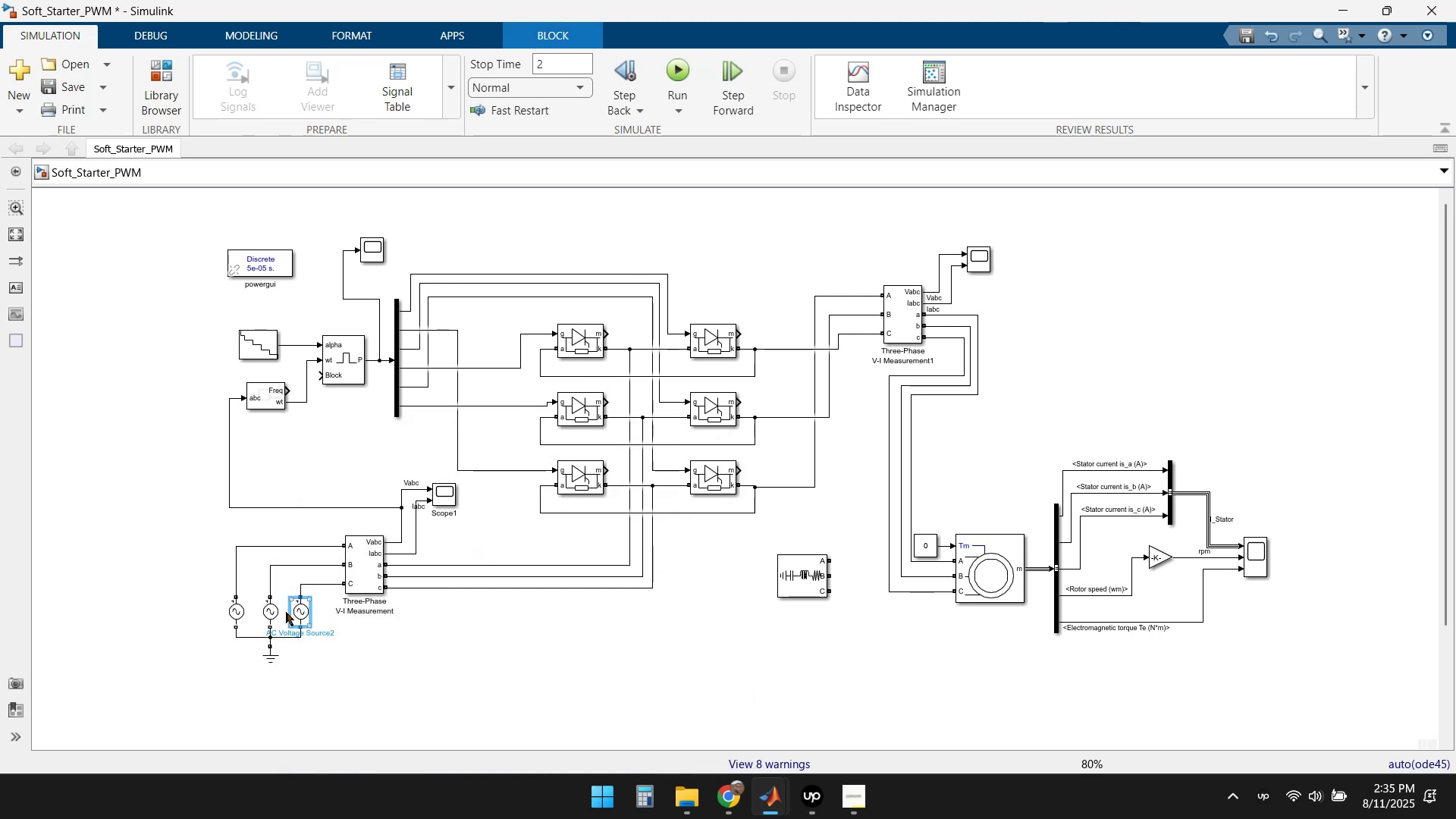 
double_click([271, 608])
 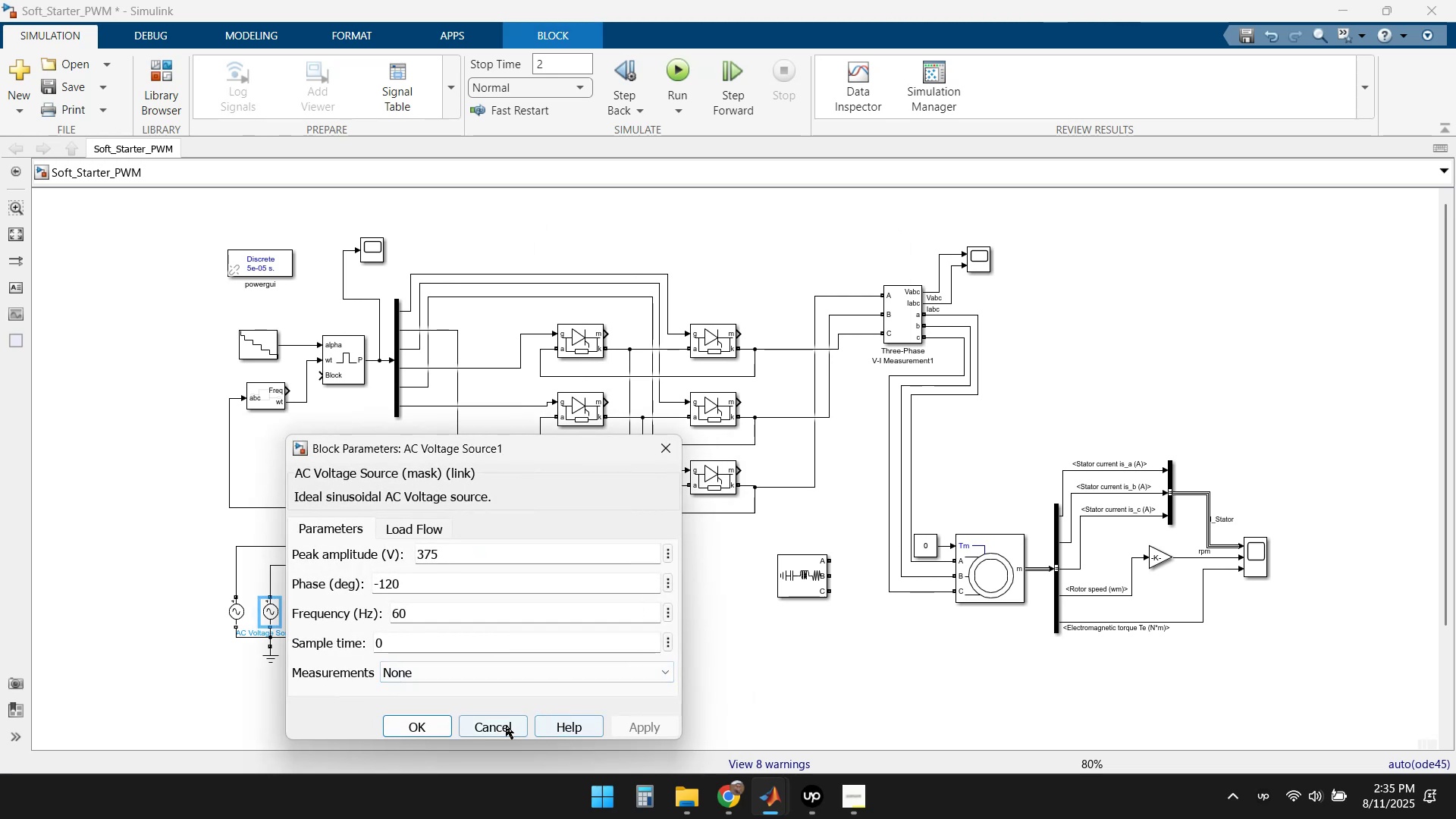 
double_click([737, 670])
 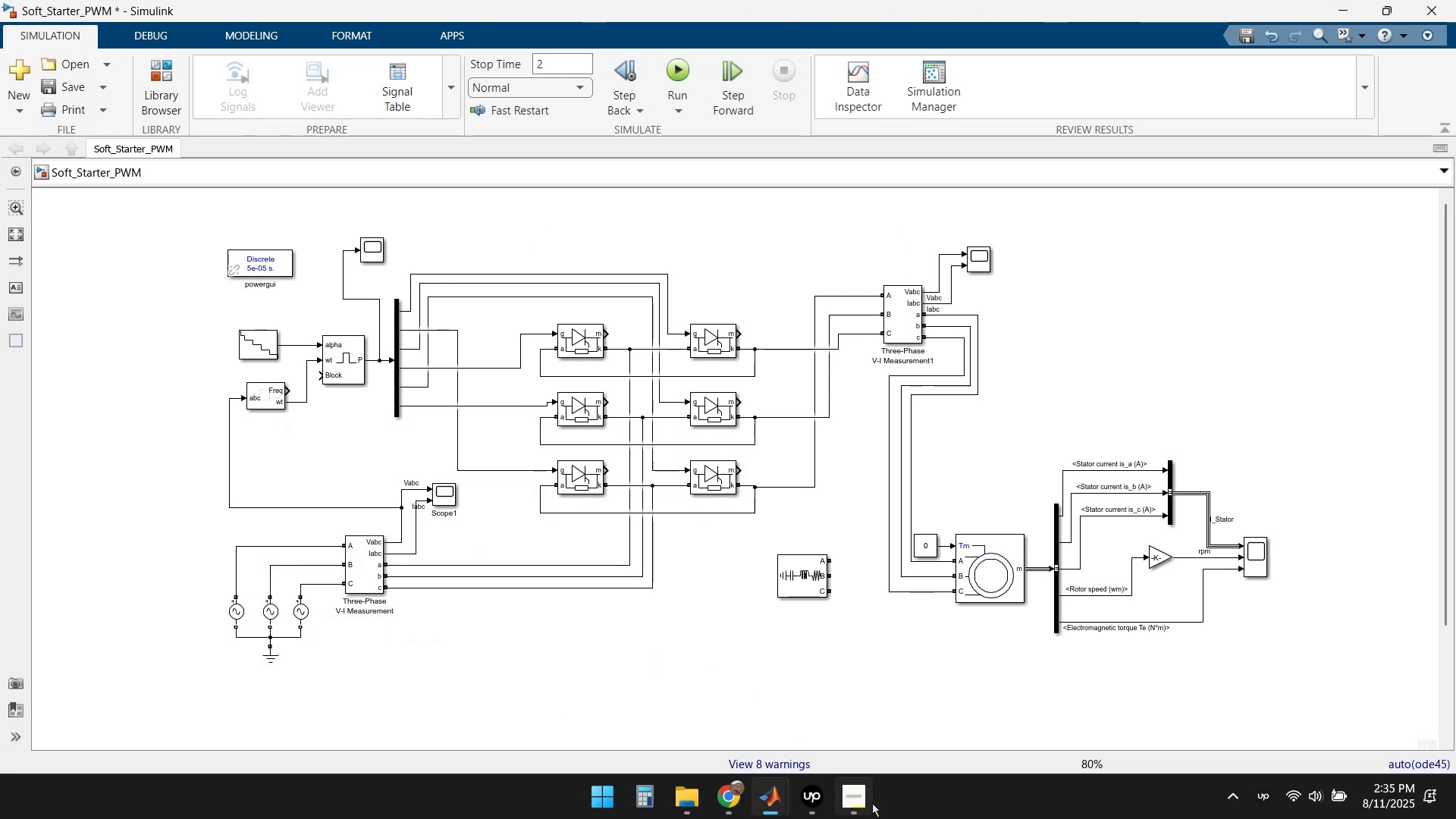 
left_click([770, 791])
 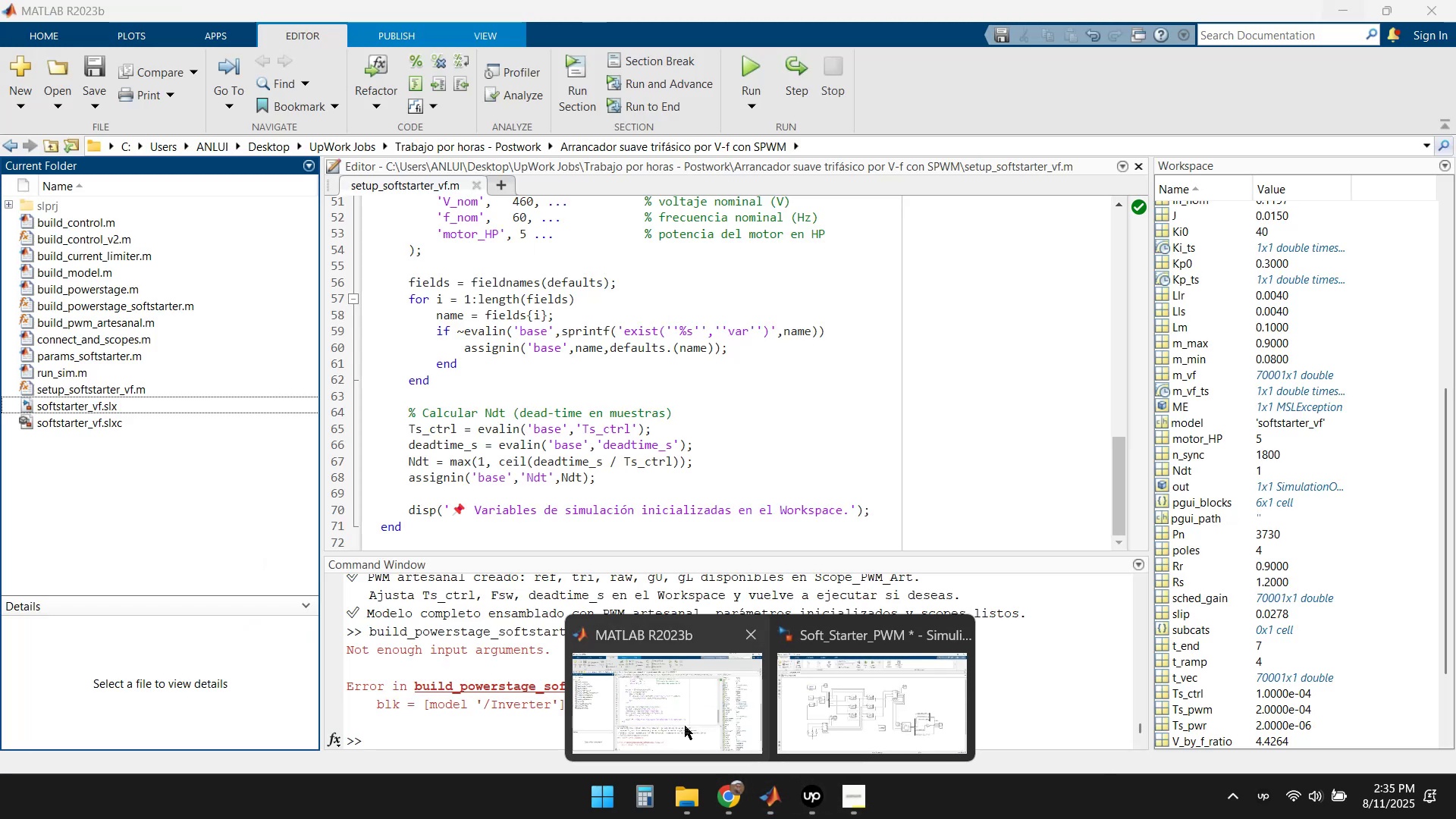 
left_click([720, 807])
 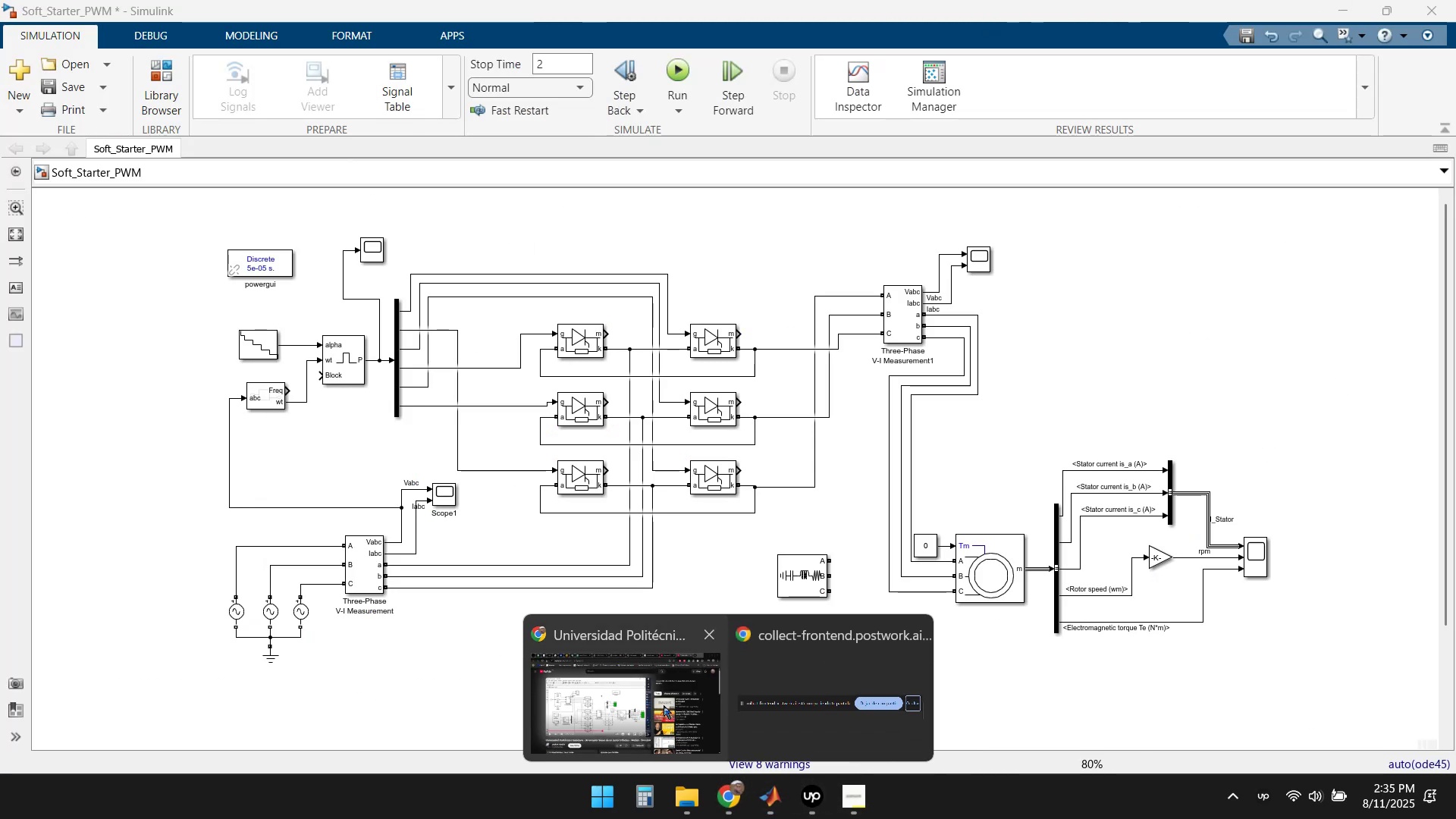 
left_click([604, 698])
 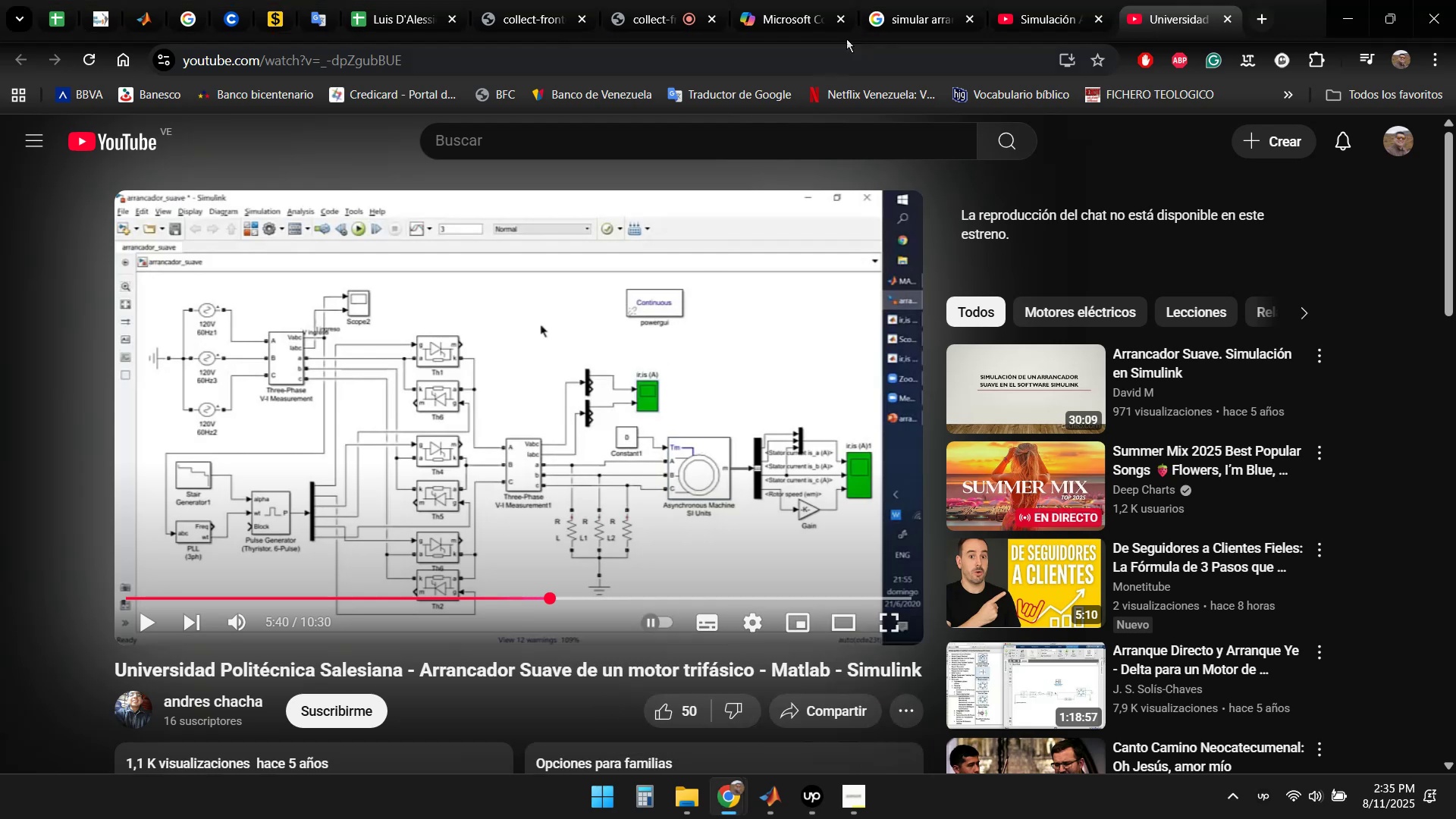 
left_click([1037, 0])
 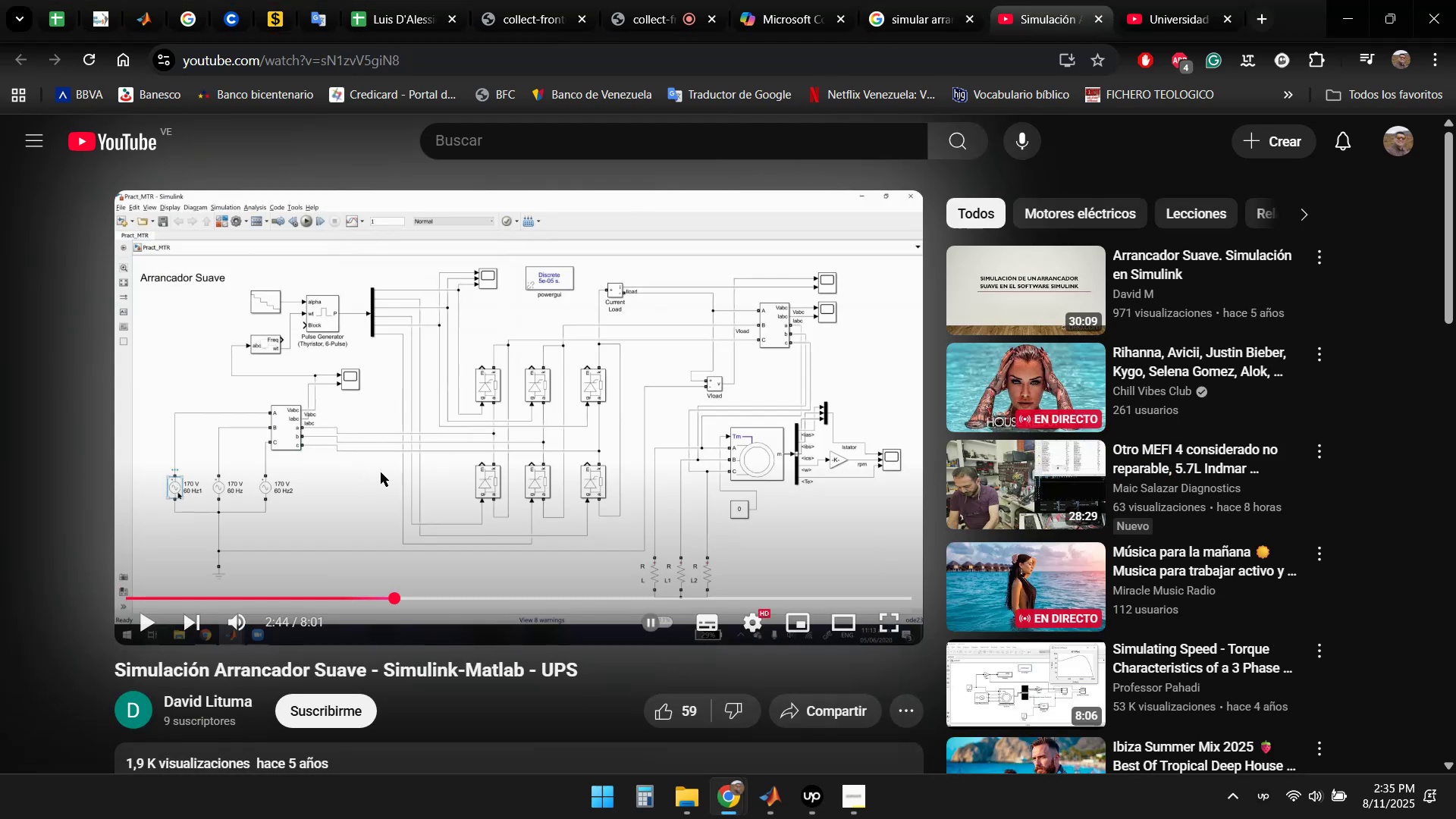 
scroll: coordinate [403, 353], scroll_direction: up, amount: 3.0
 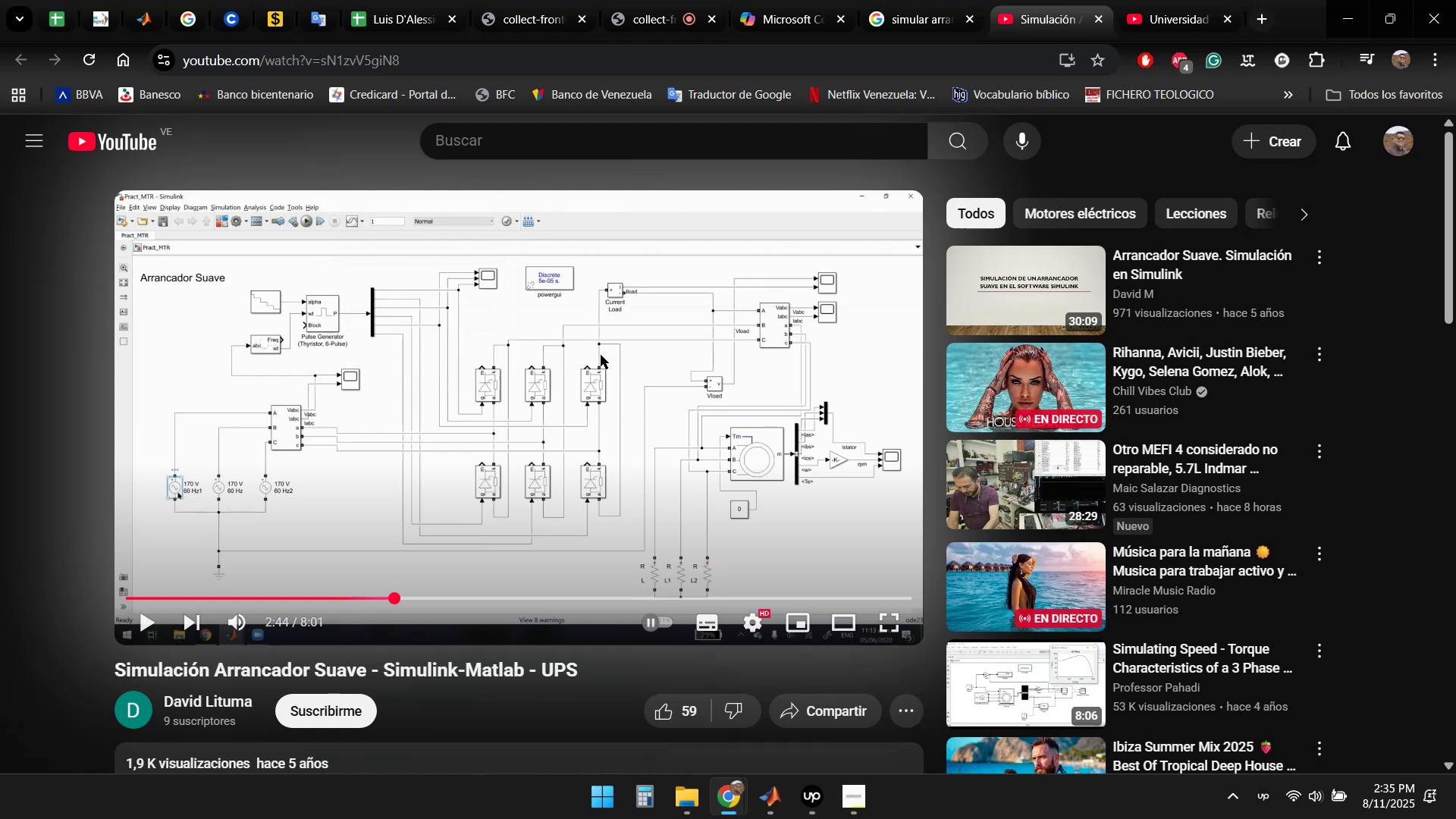 
wait(28.37)
 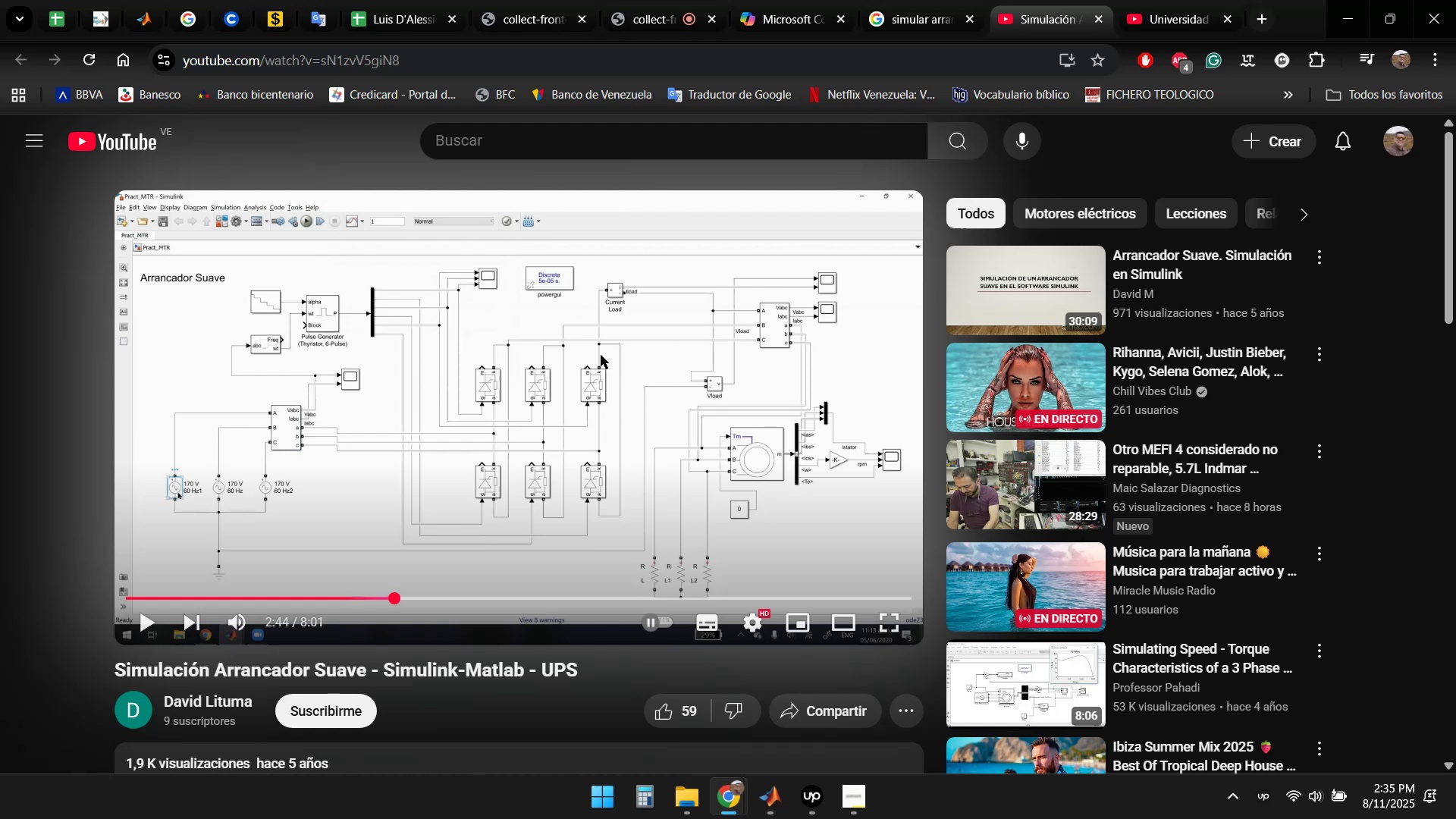 
left_click([1155, 10])
 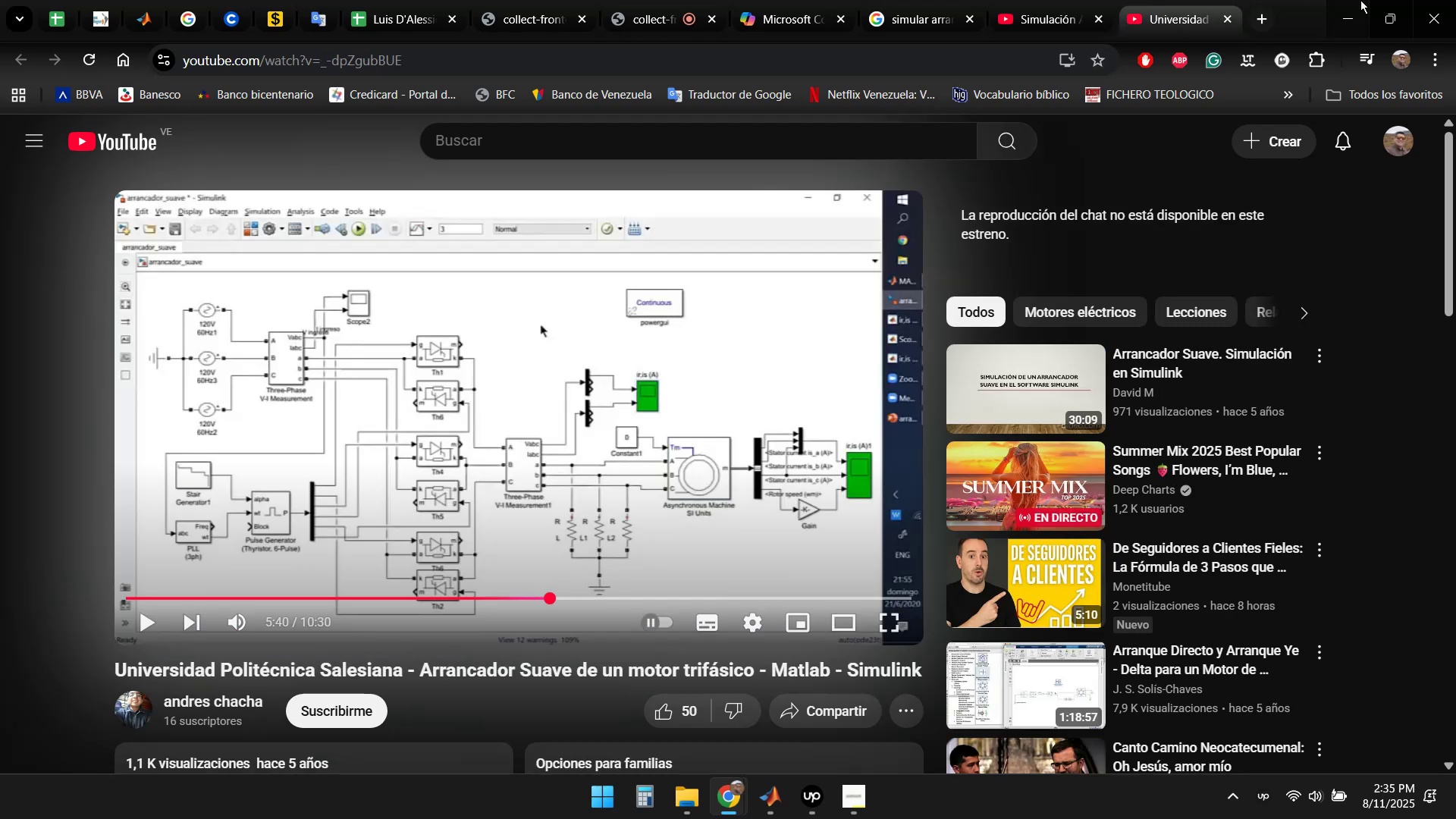 
left_click([1366, 0])
 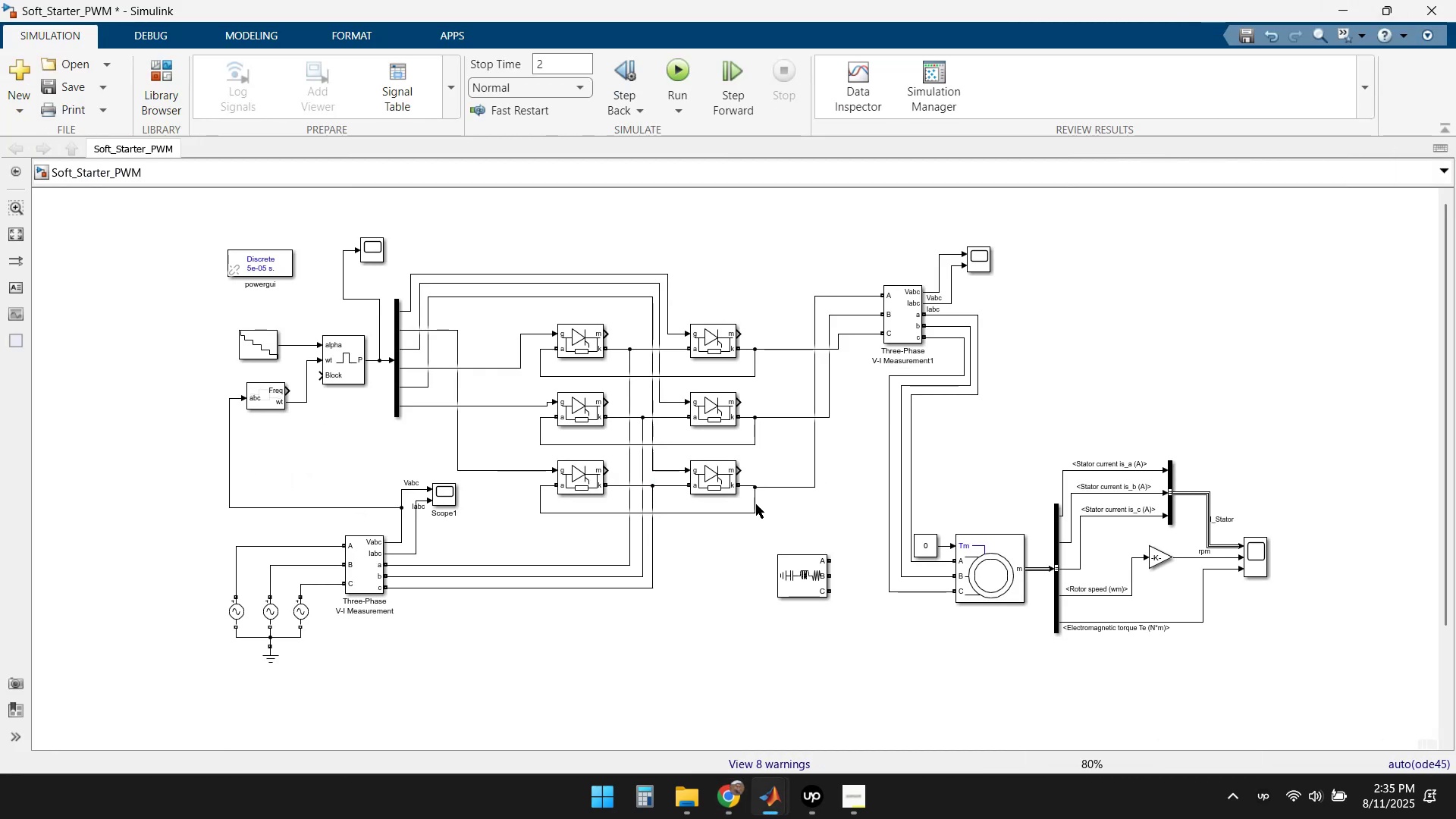 
left_click([689, 635])
 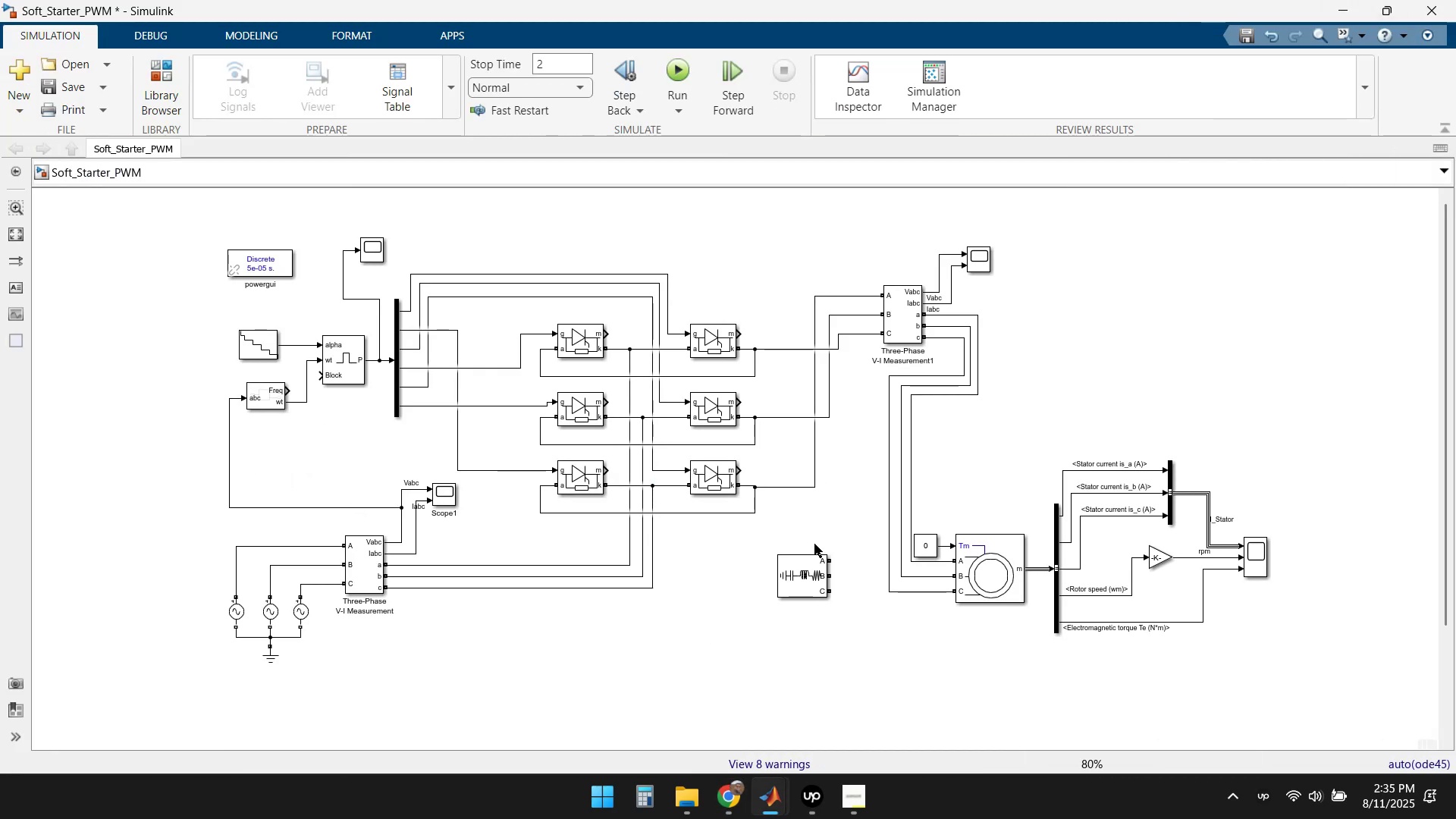 
left_click([673, 77])
 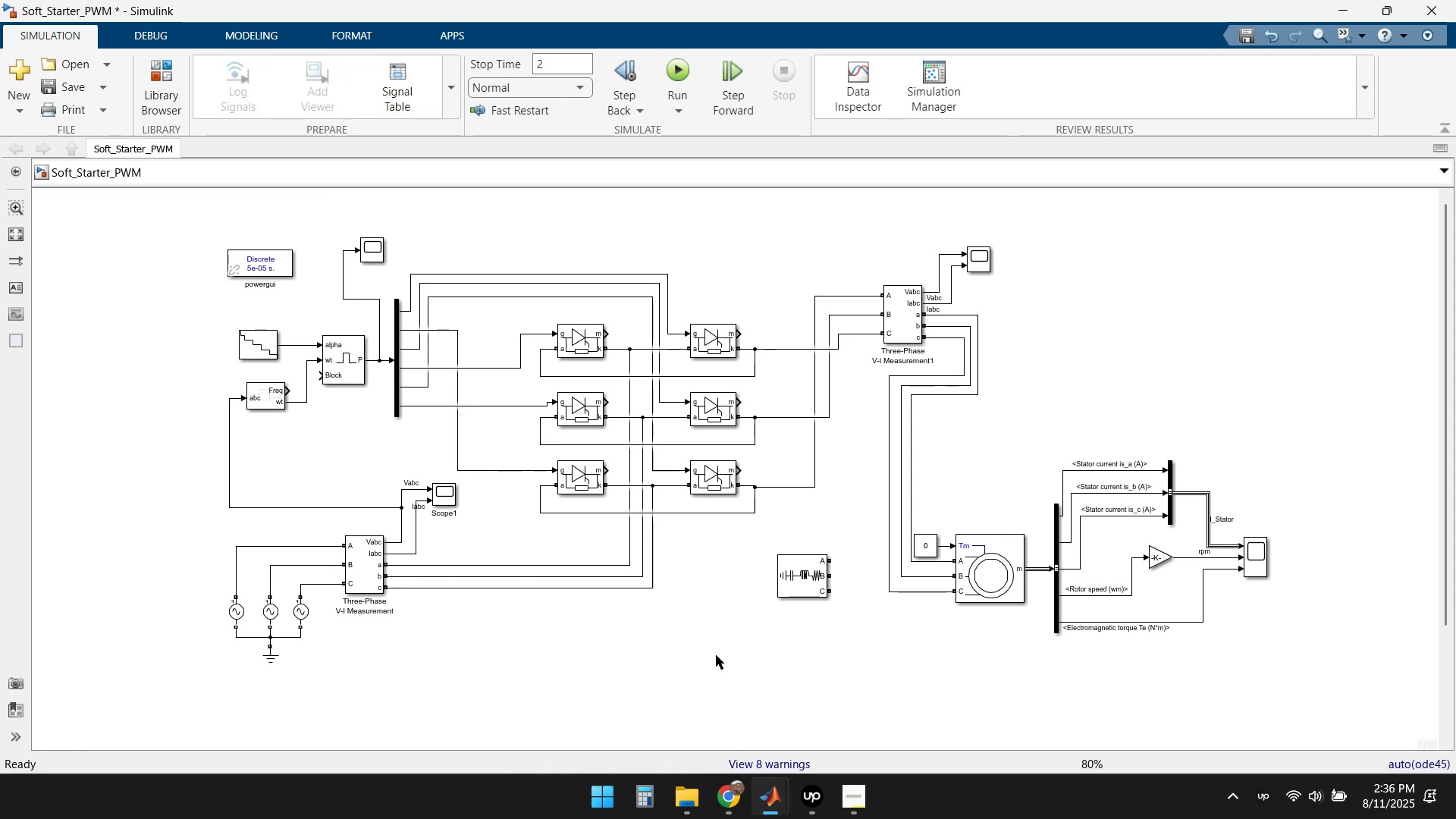 
wait(36.21)
 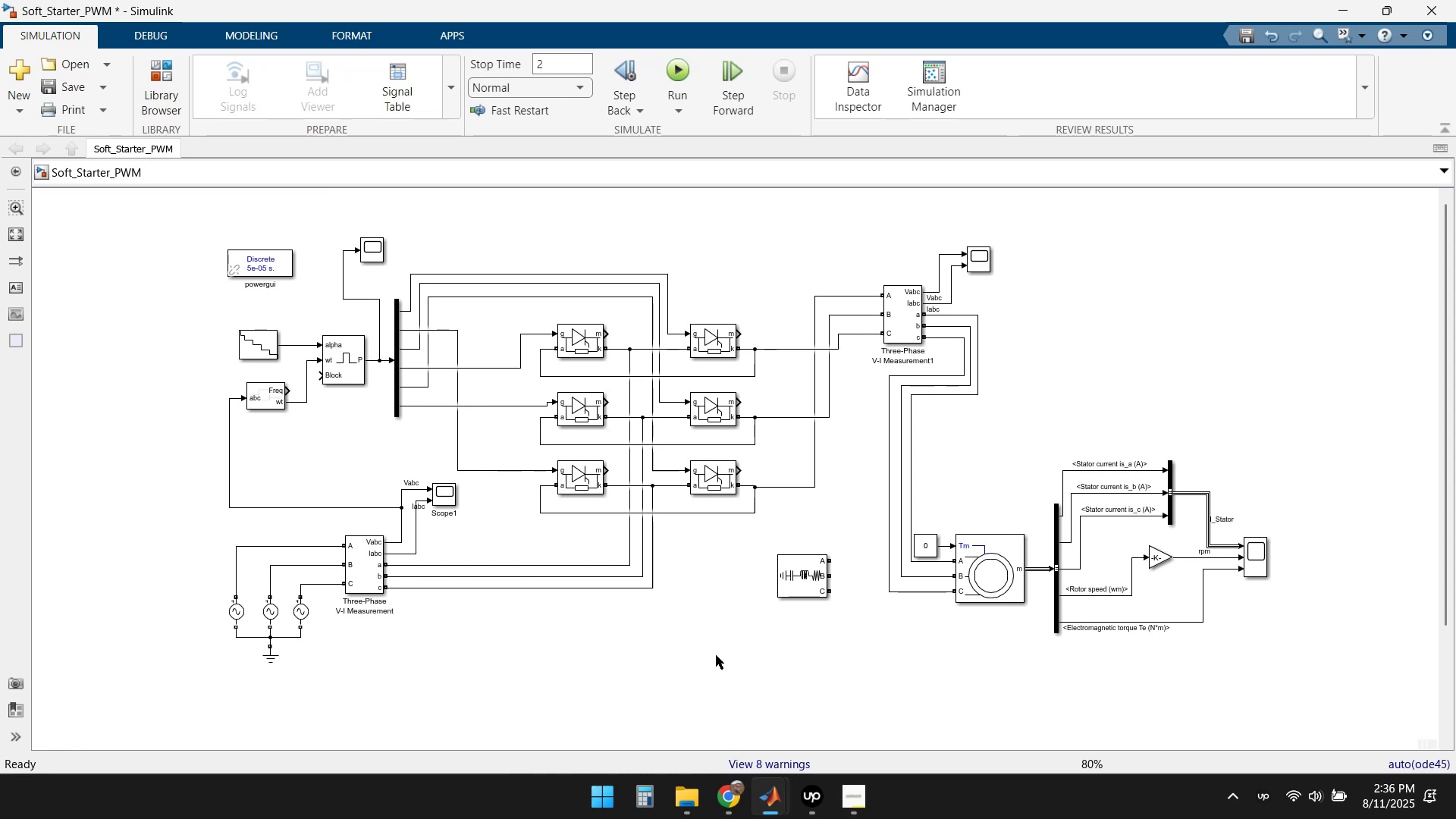 
left_click_drag(start_coordinate=[831, 591], to_coordinate=[891, 592])
 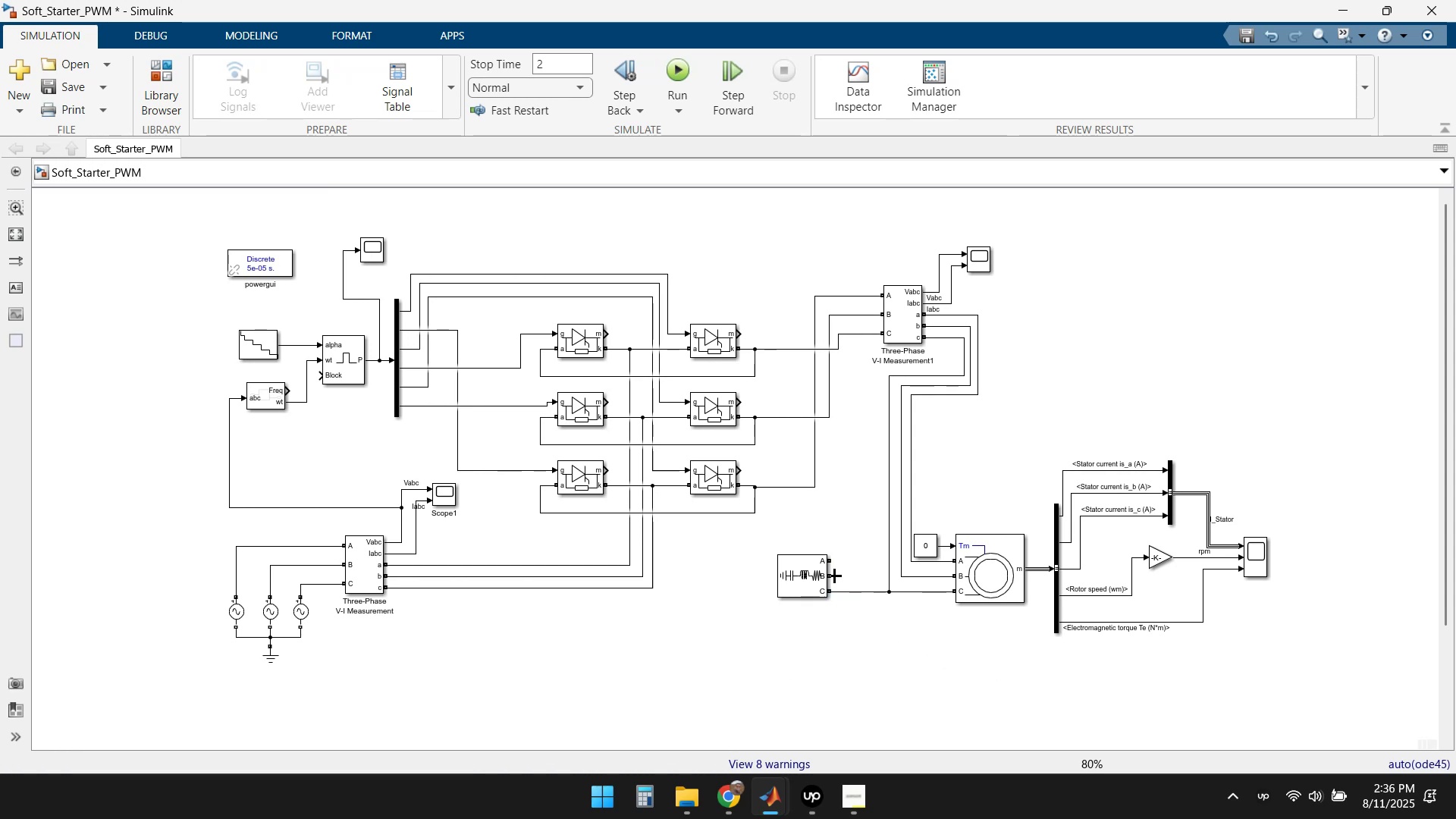 
left_click_drag(start_coordinate=[828, 576], to_coordinate=[908, 578])
 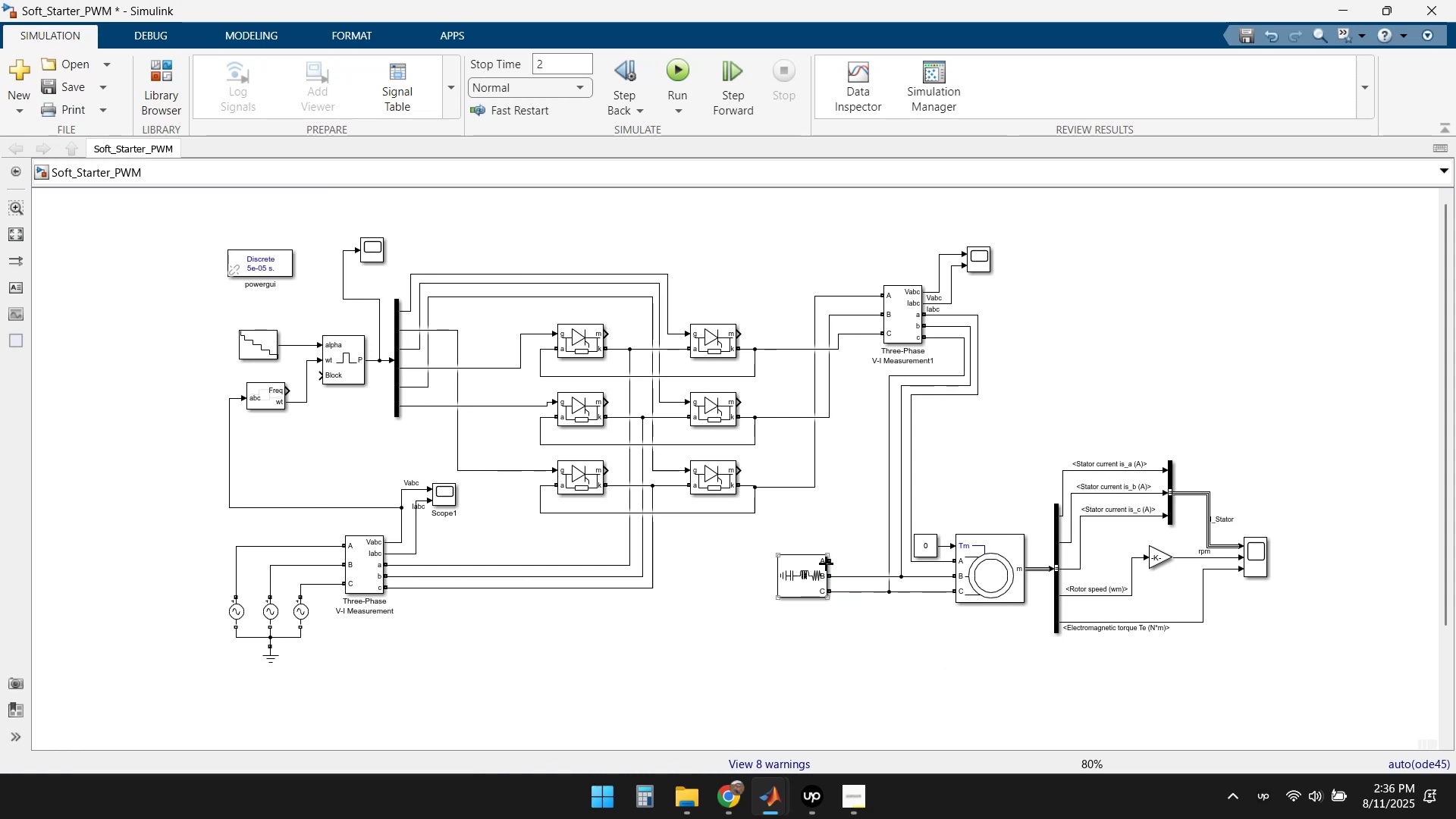 
left_click_drag(start_coordinate=[830, 557], to_coordinate=[910, 560])
 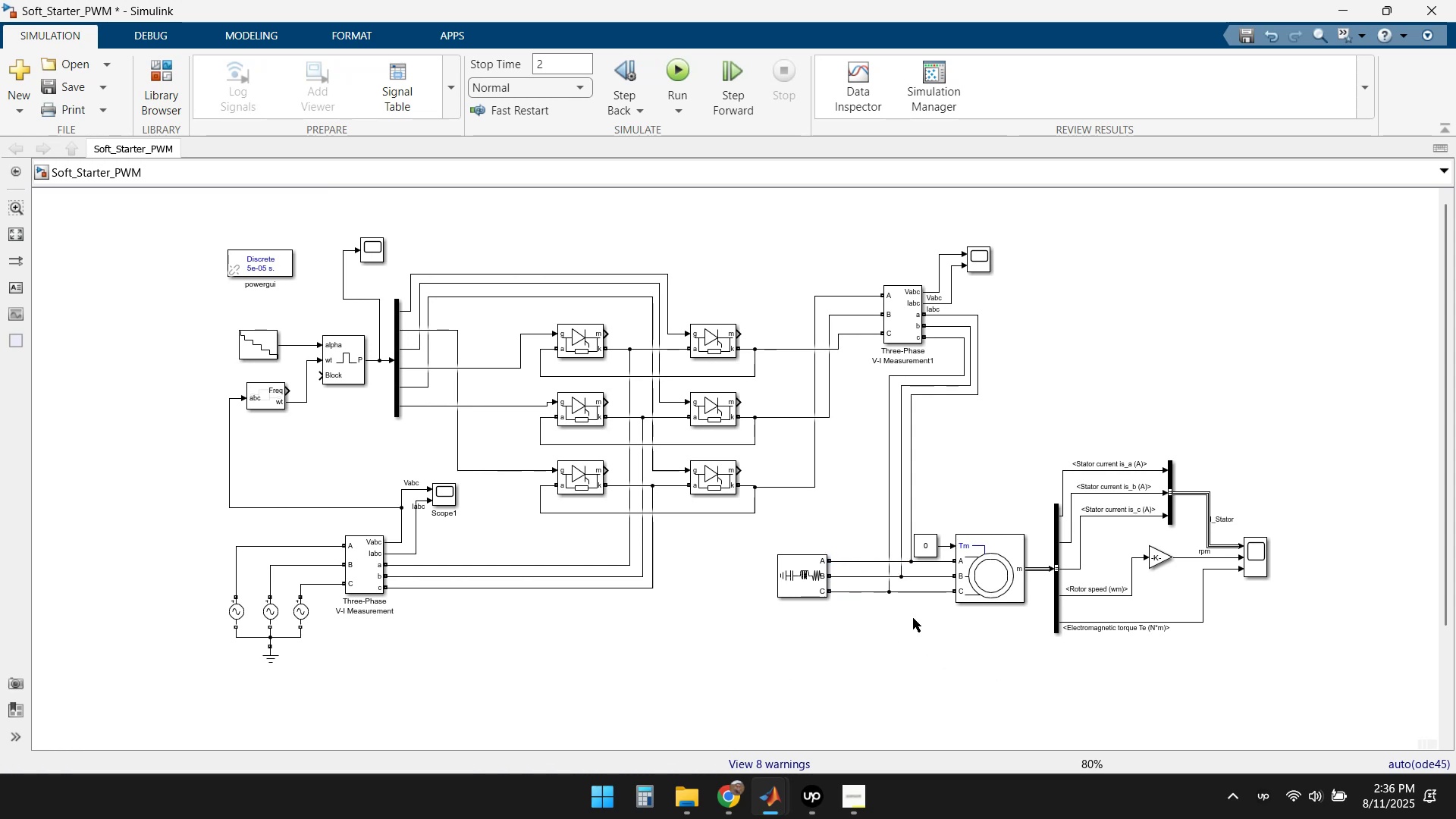 
left_click([913, 627])
 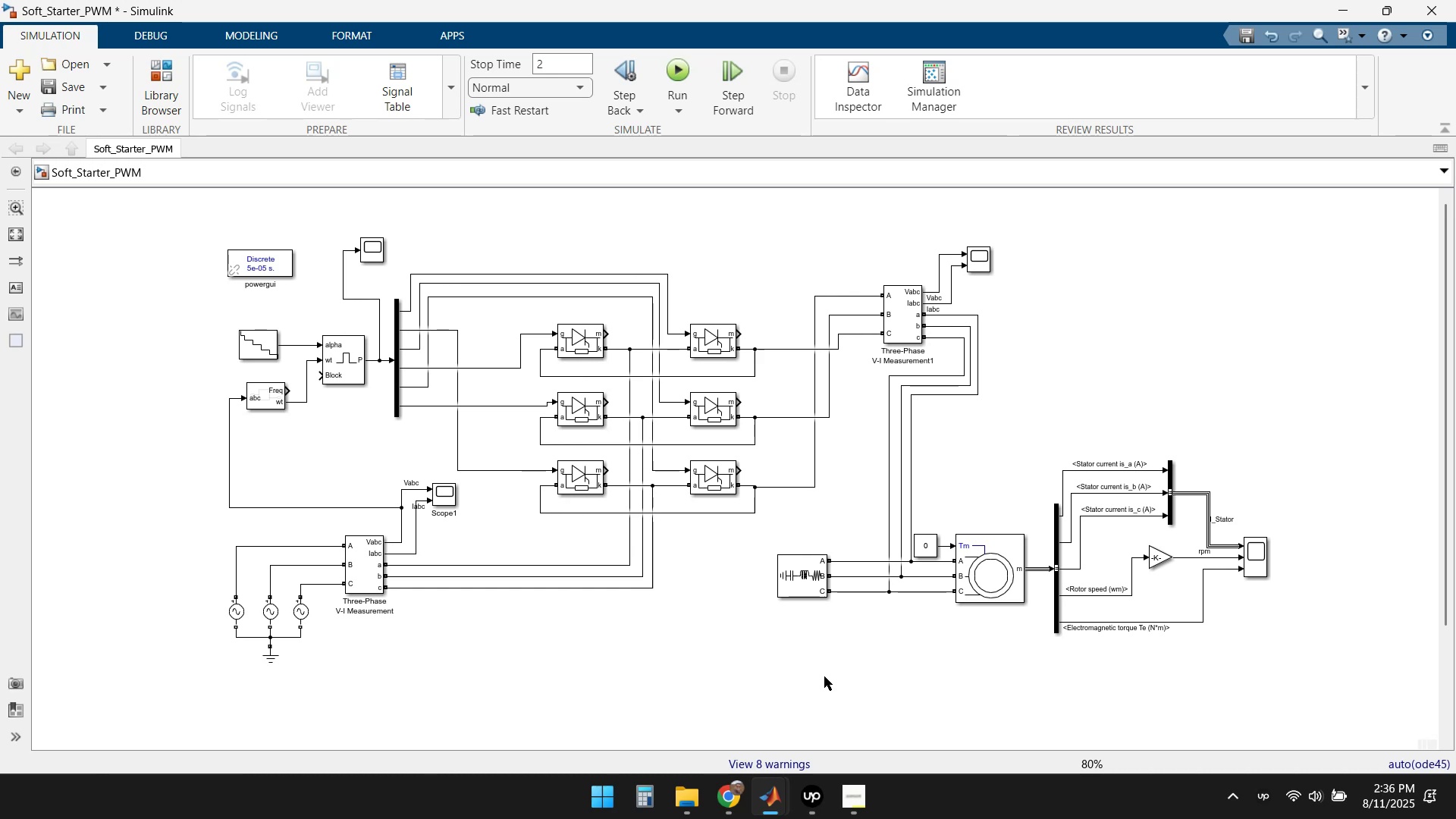 
left_click([738, 793])
 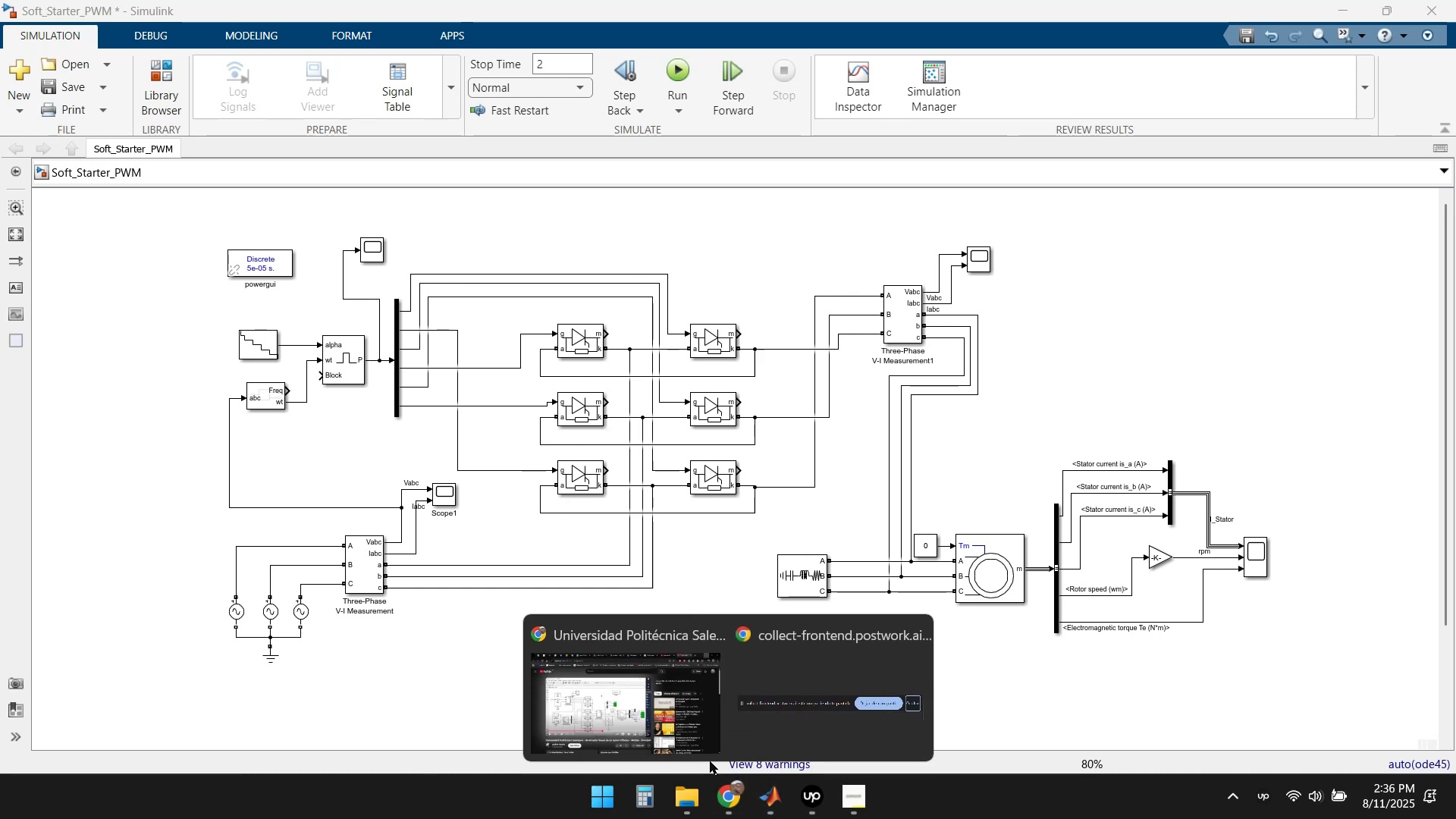 
left_click([652, 712])
 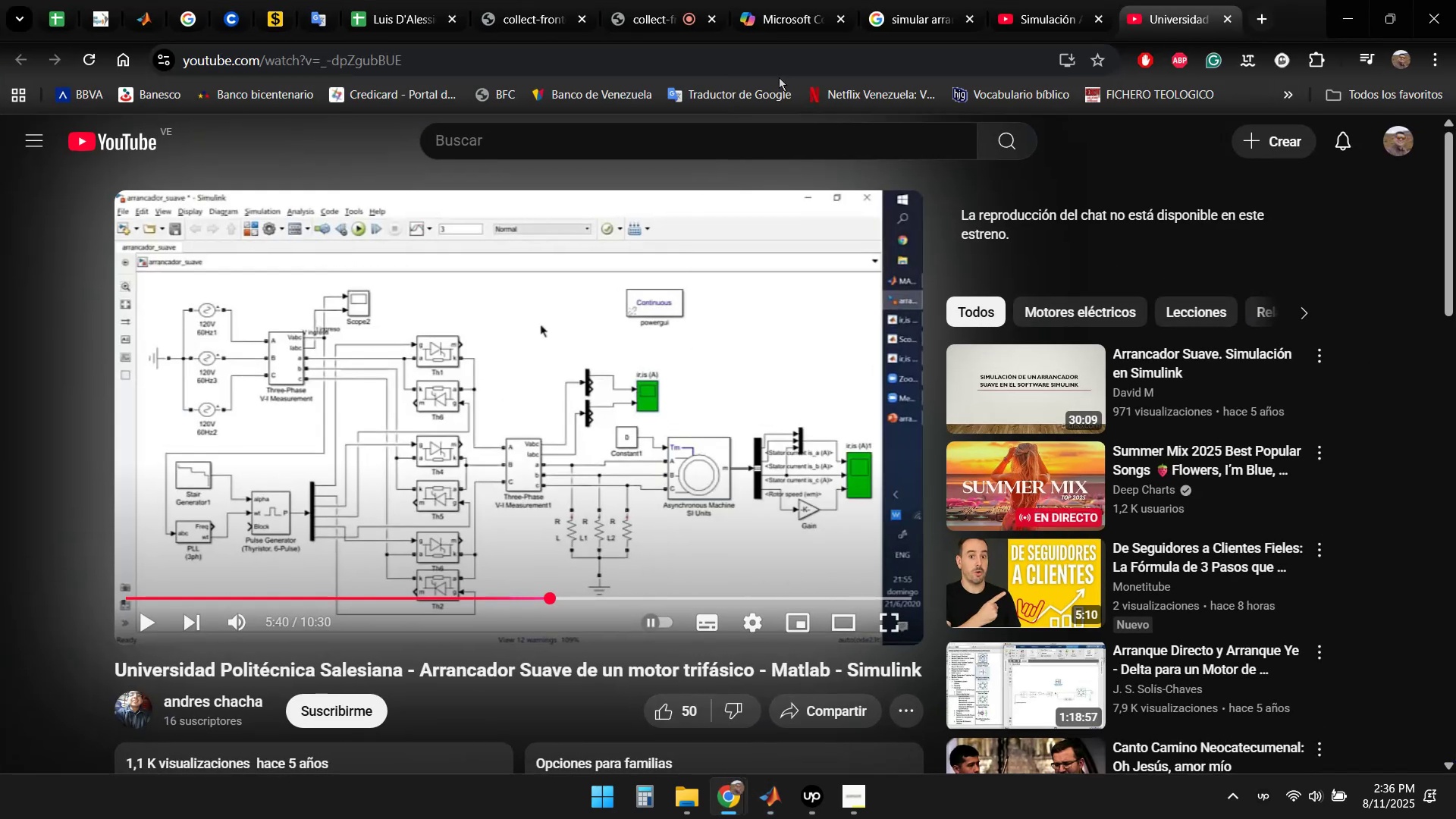 
left_click([1050, 0])
 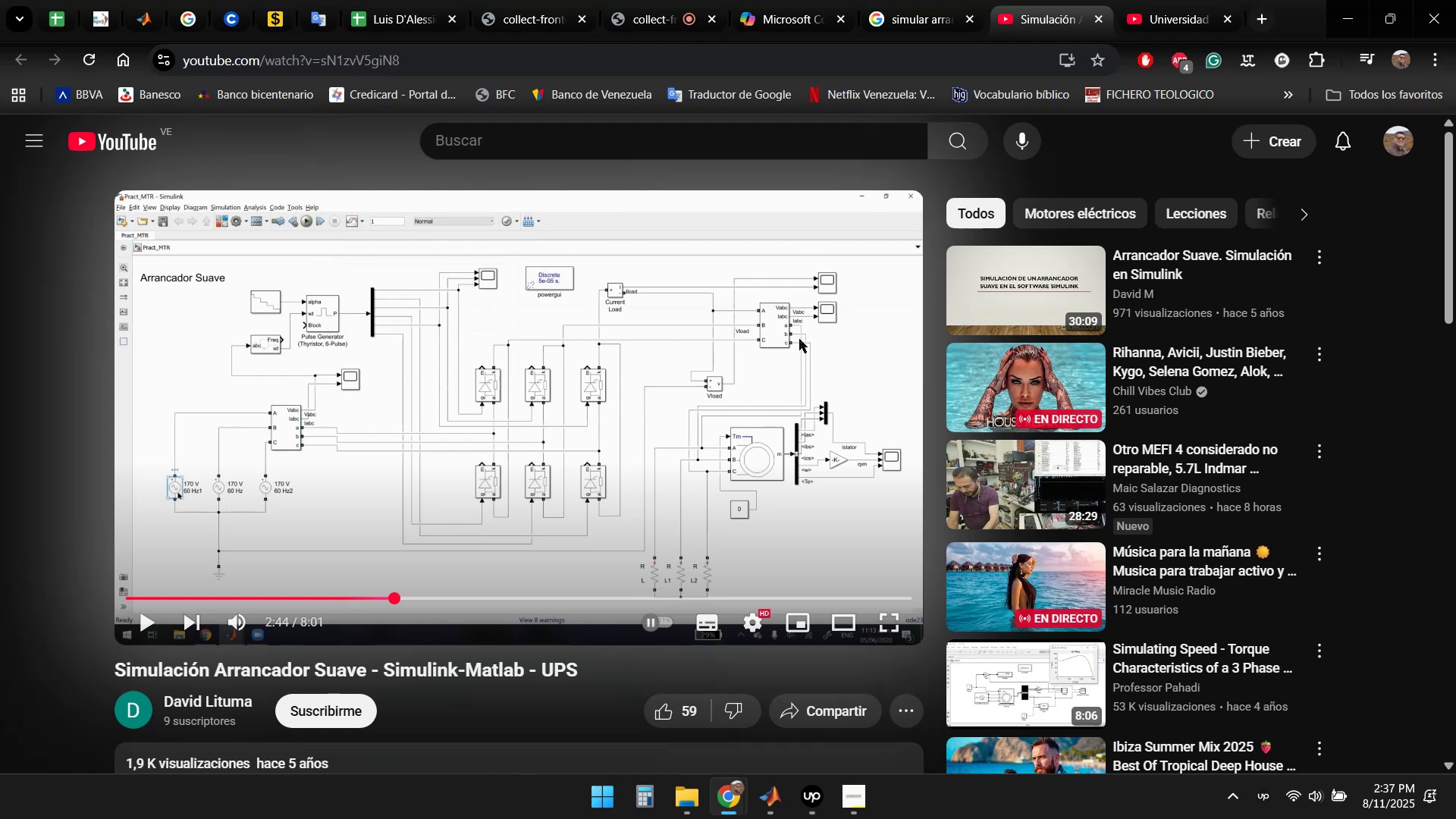 
wait(22.39)
 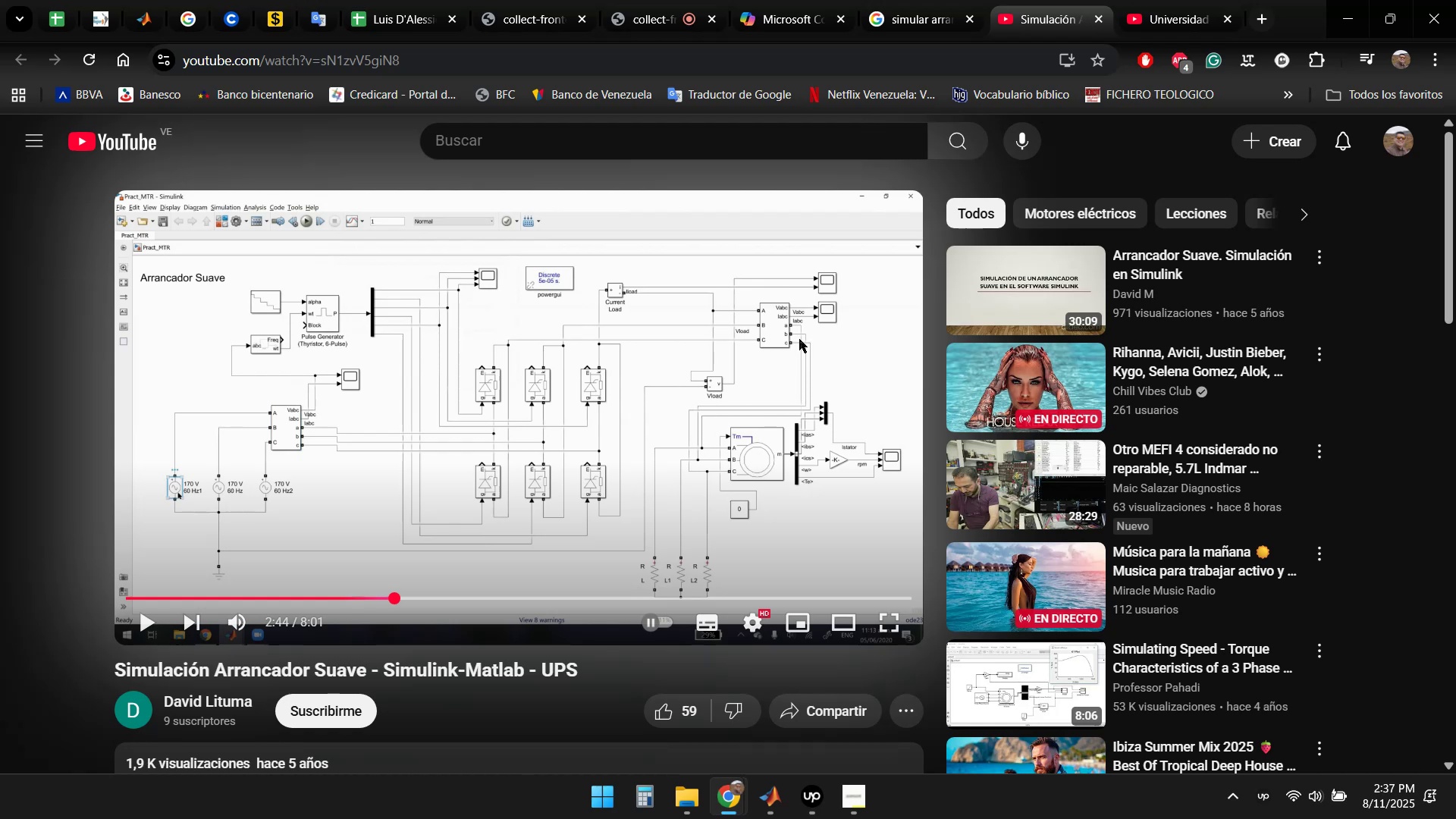 
left_click([1357, 3])
 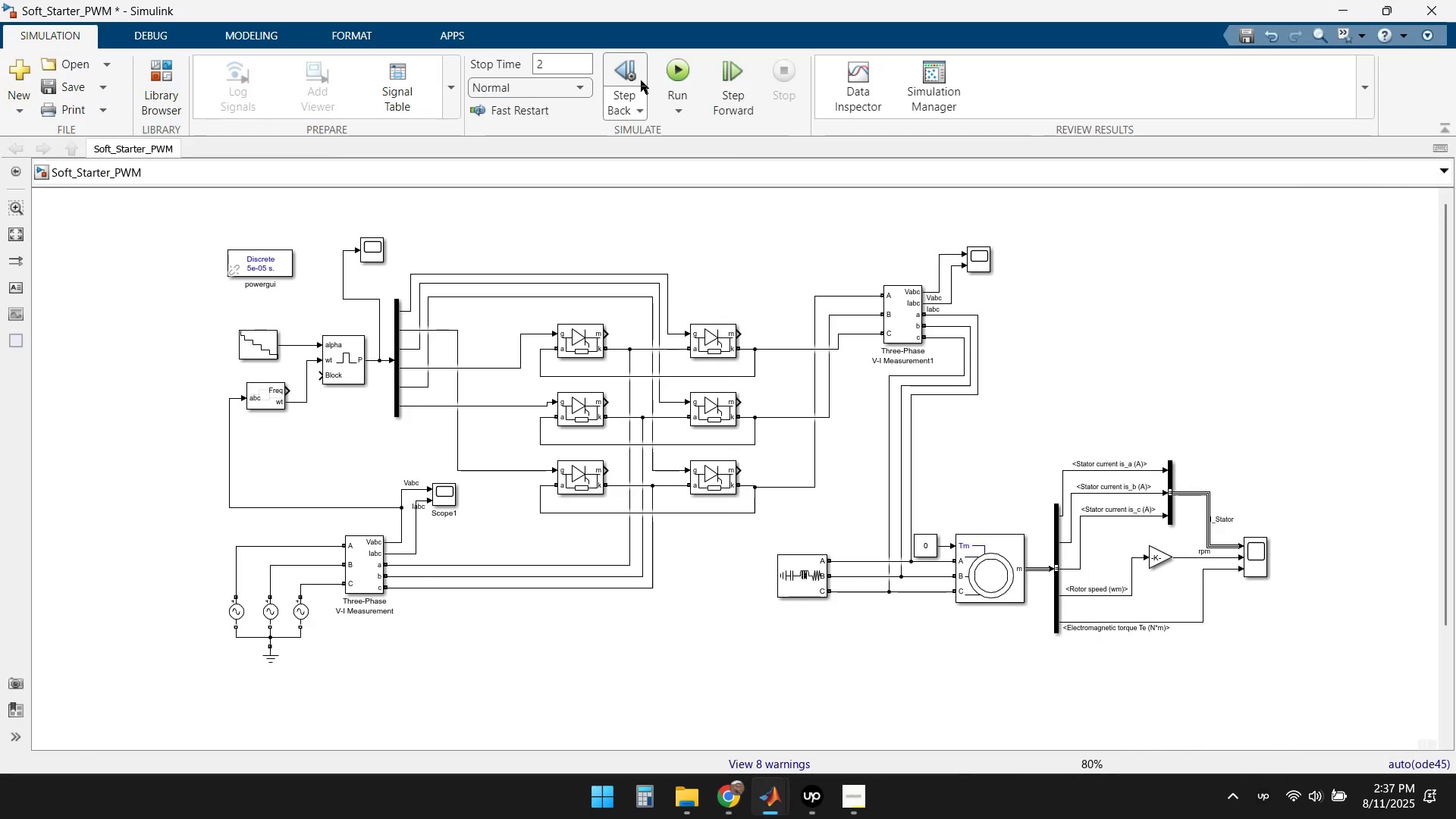 
left_click([670, 67])
 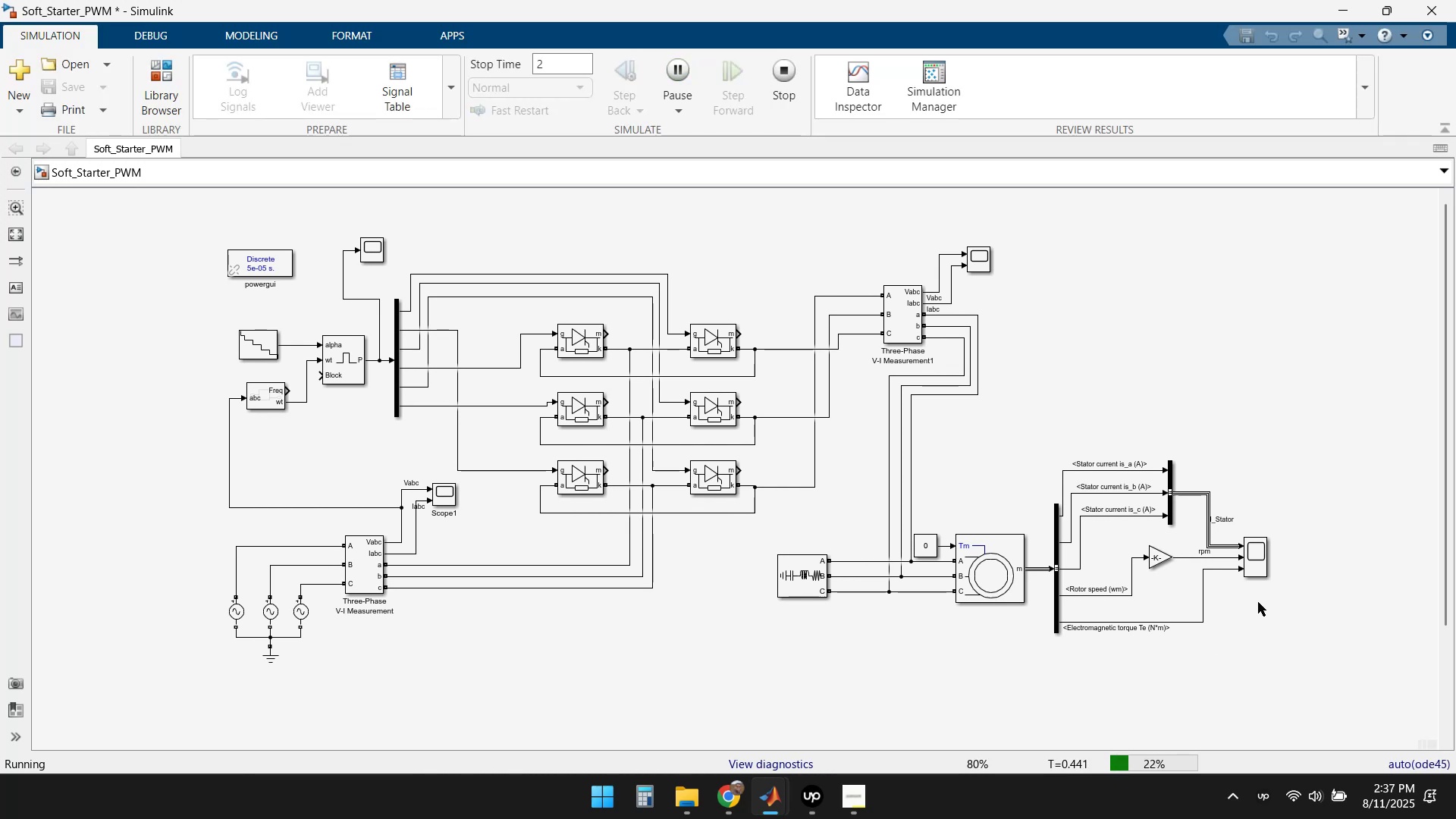 
wait(8.42)
 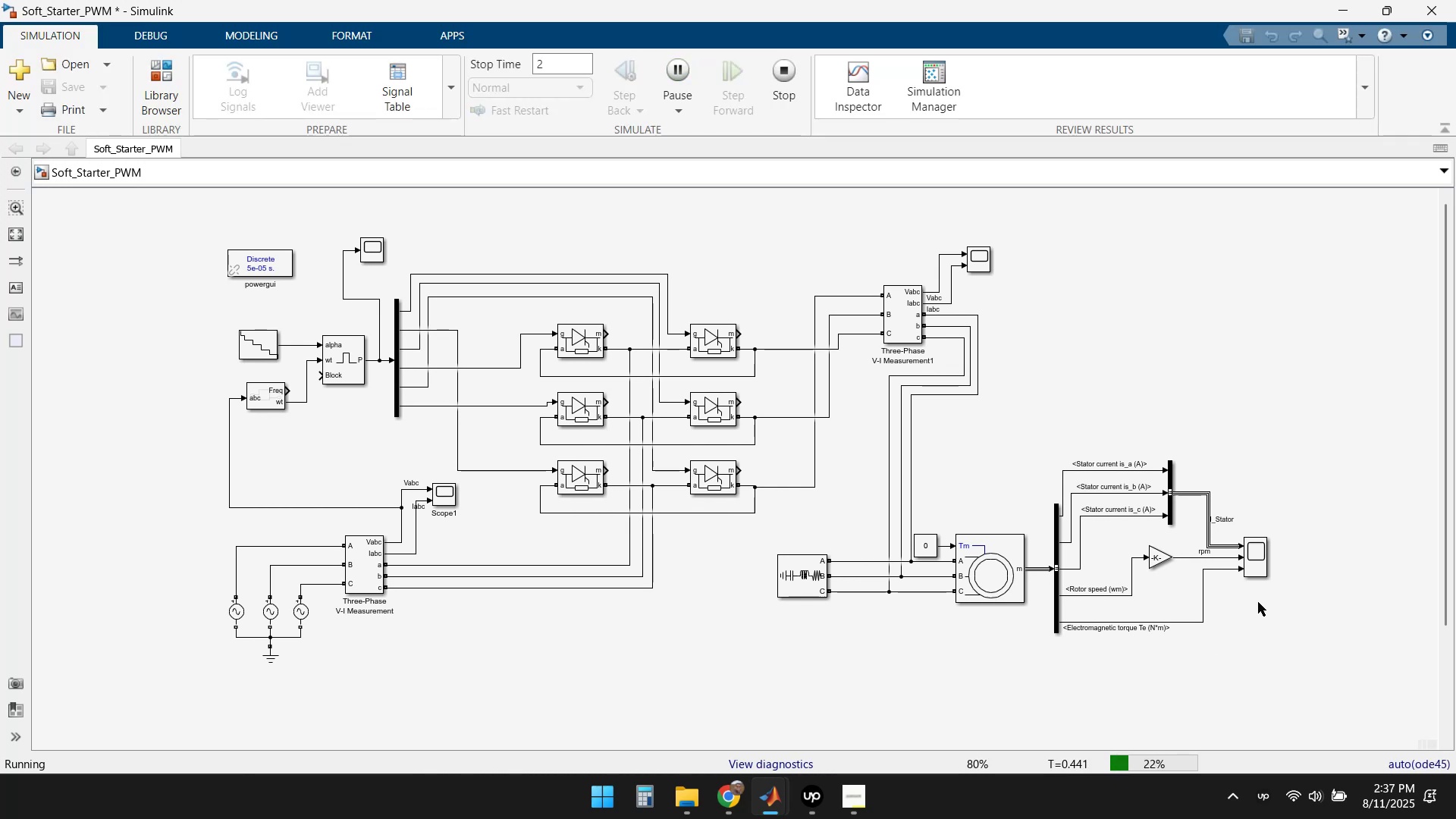 
double_click([1260, 560])
 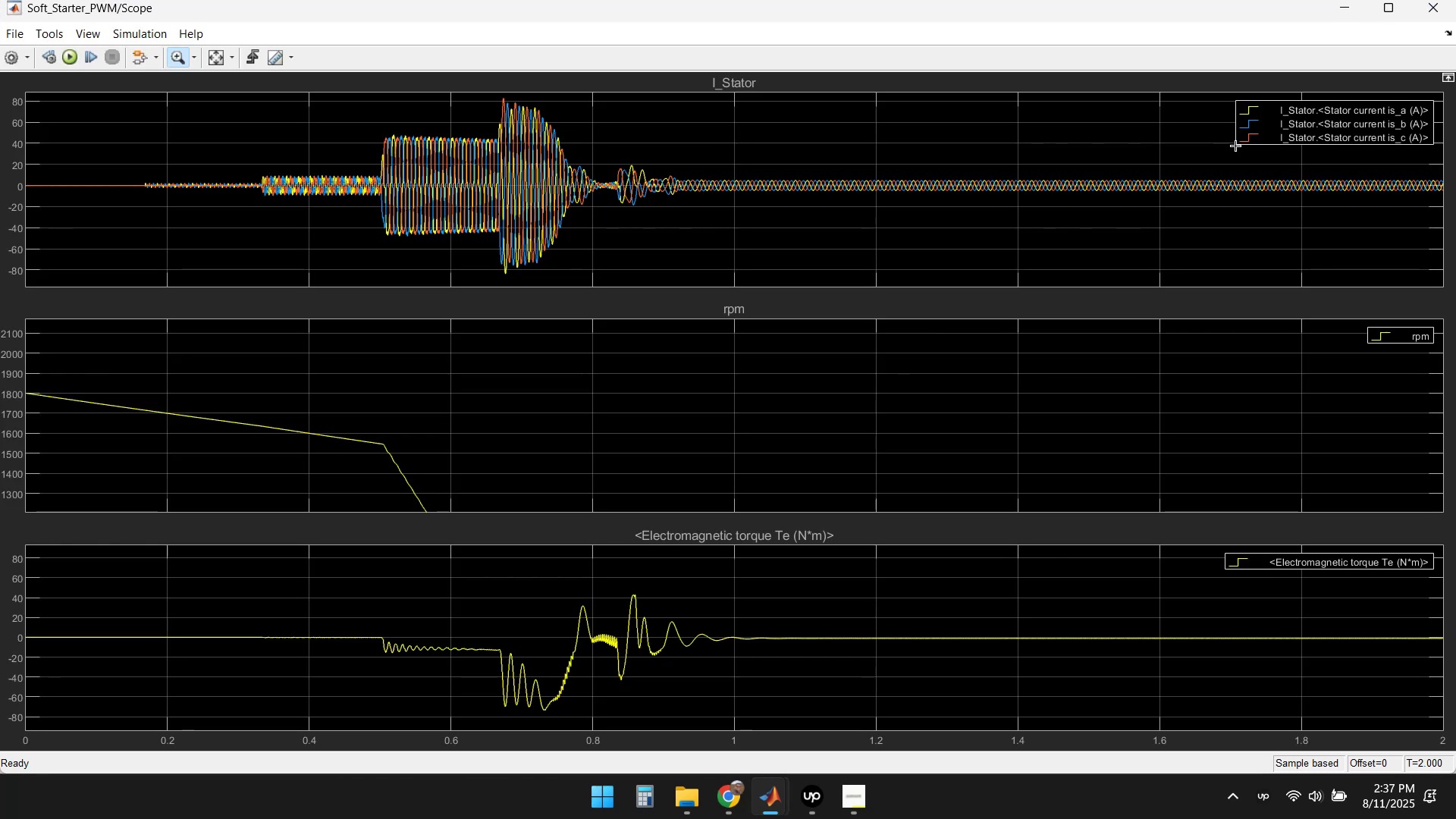 
left_click([1435, 3])
 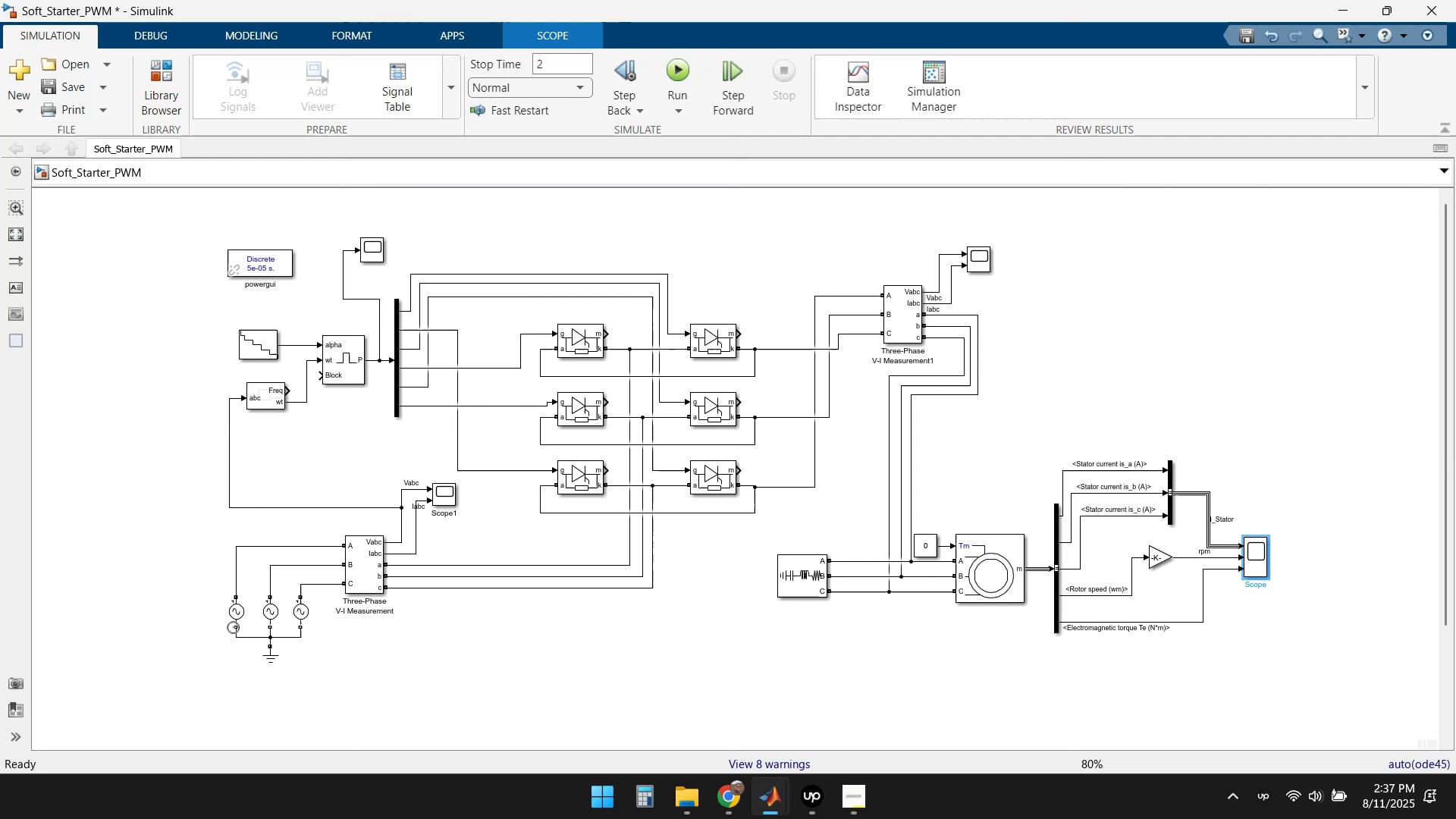 
double_click([233, 616])
 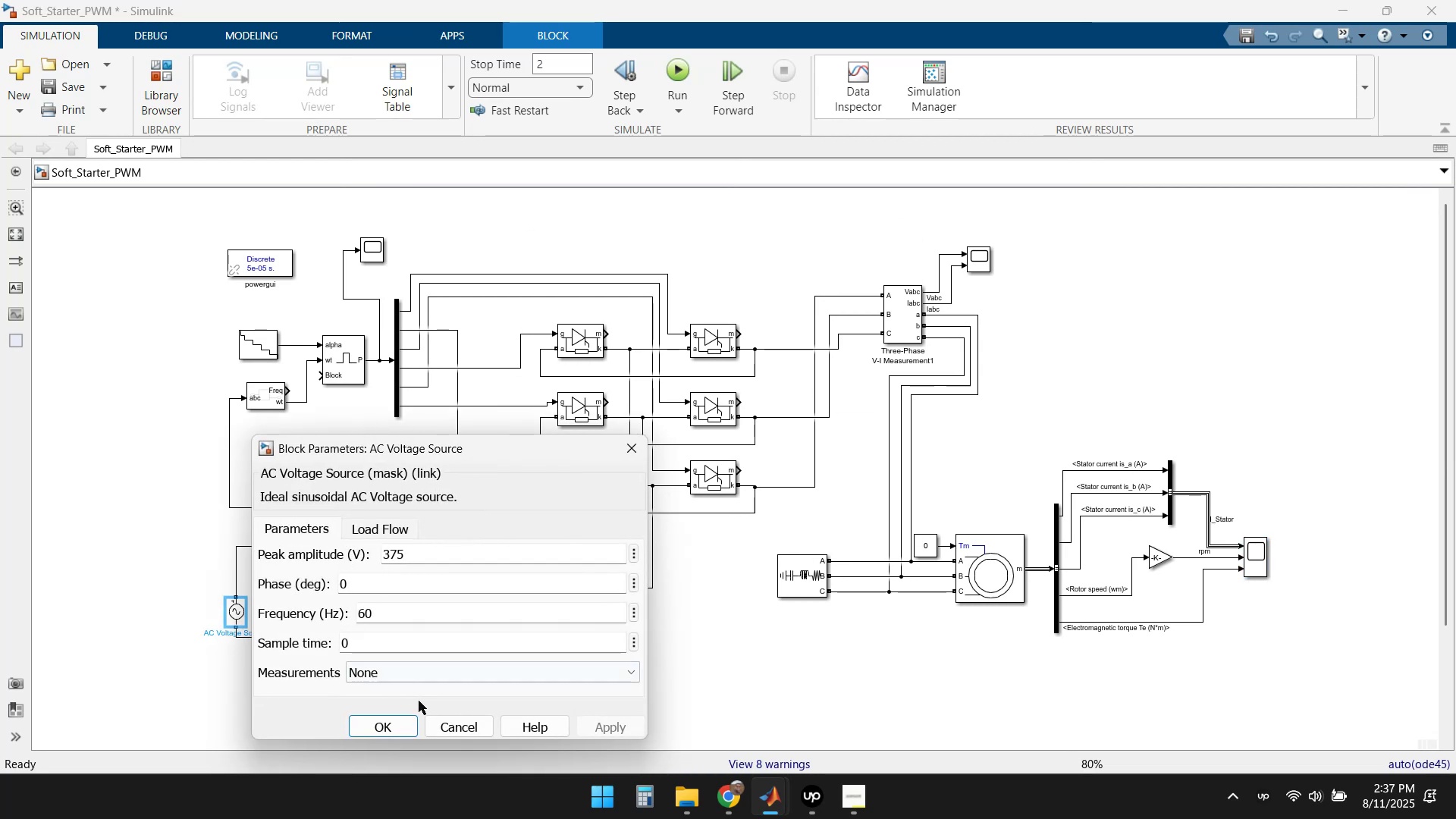 
left_click([382, 727])
 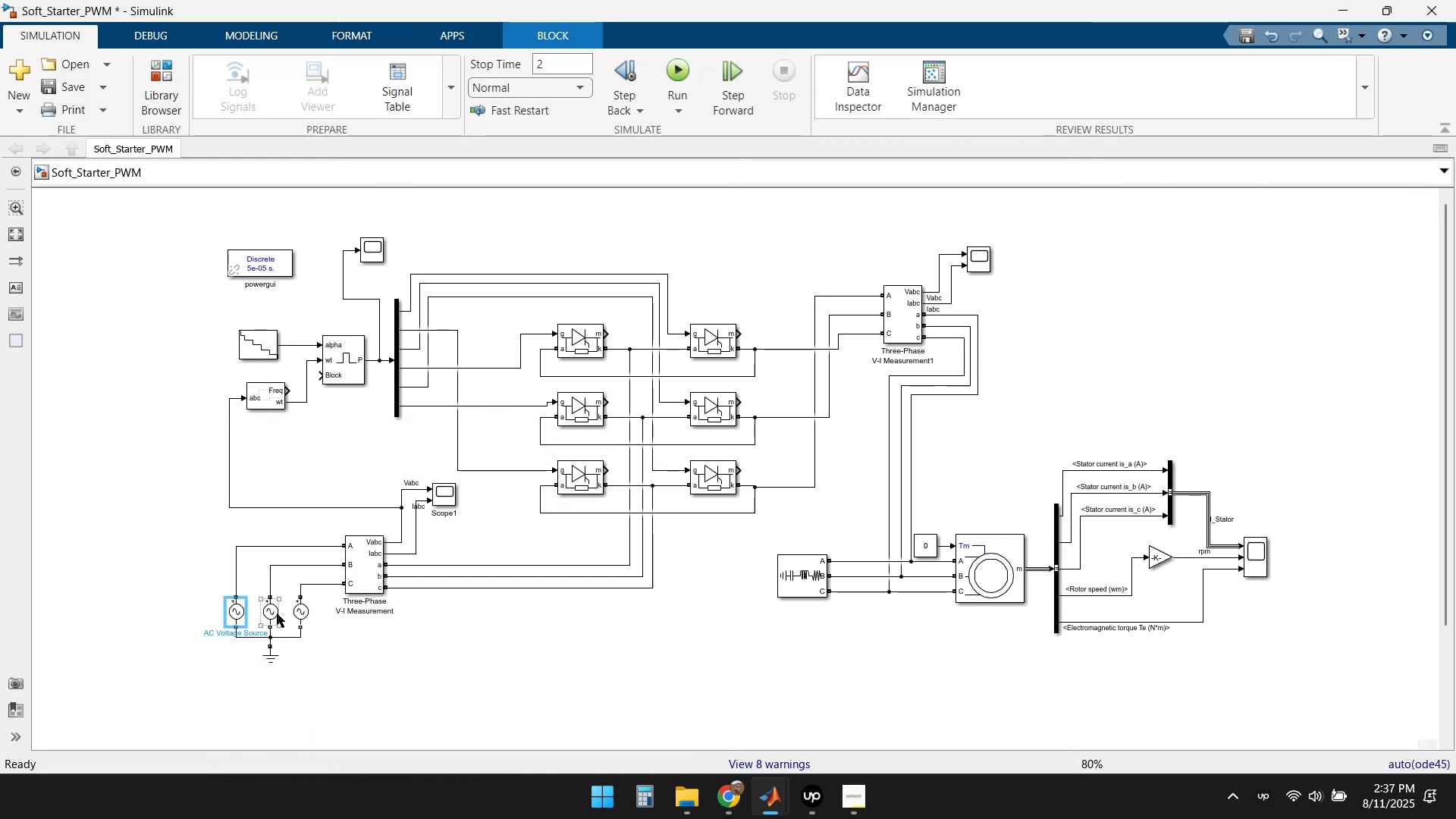 
double_click([276, 613])
 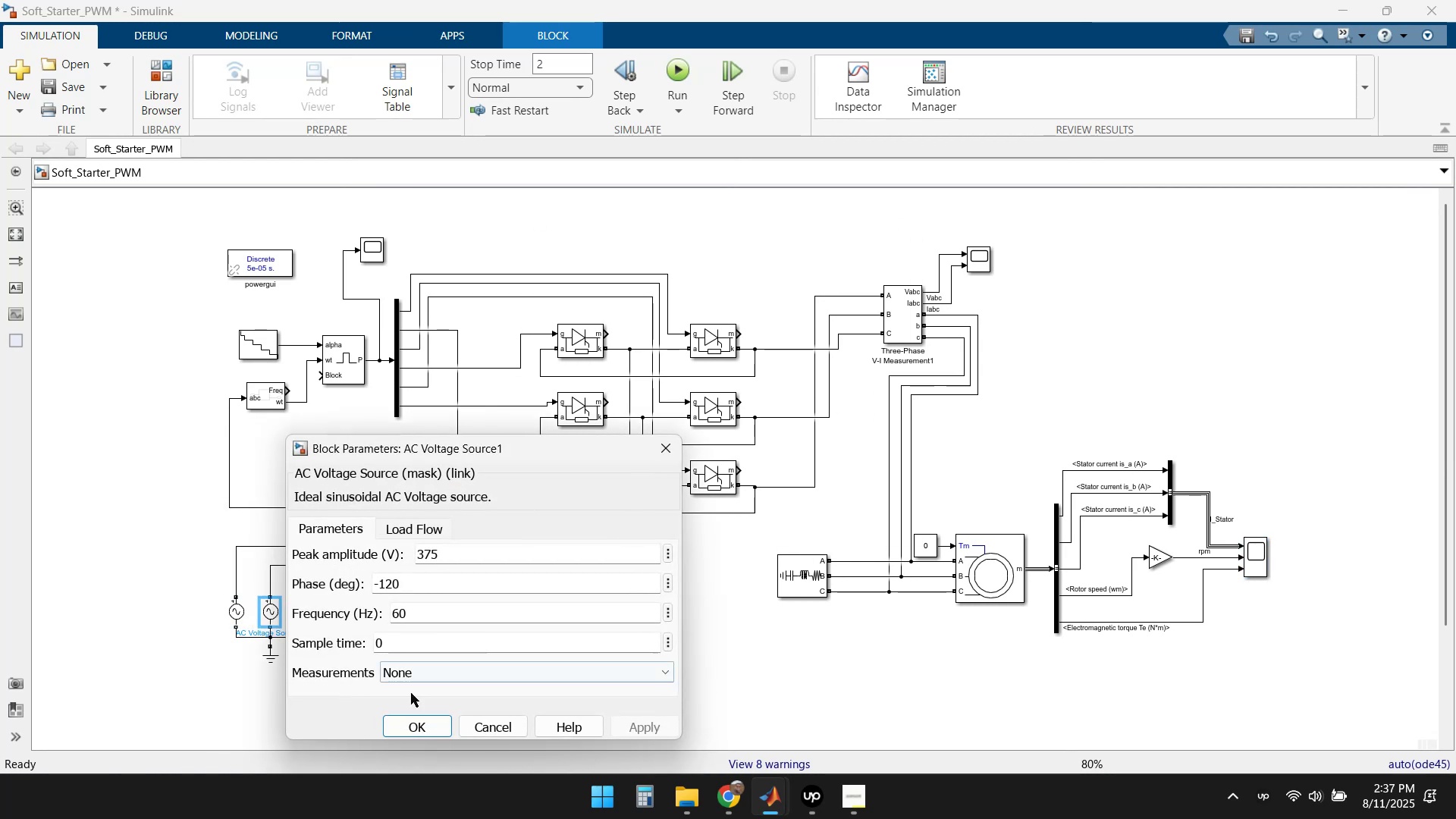 
left_click([416, 720])
 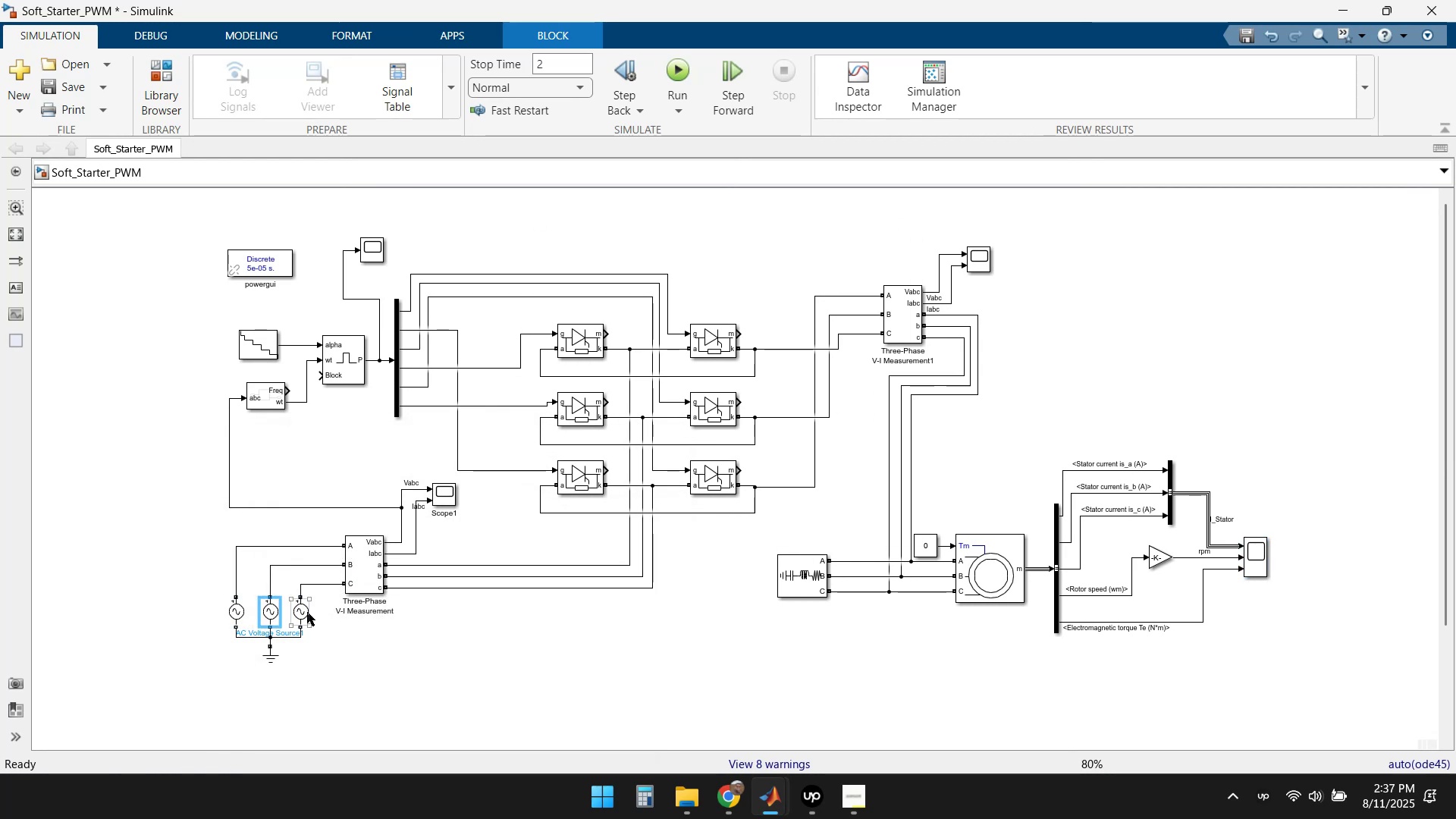 
double_click([307, 610])
 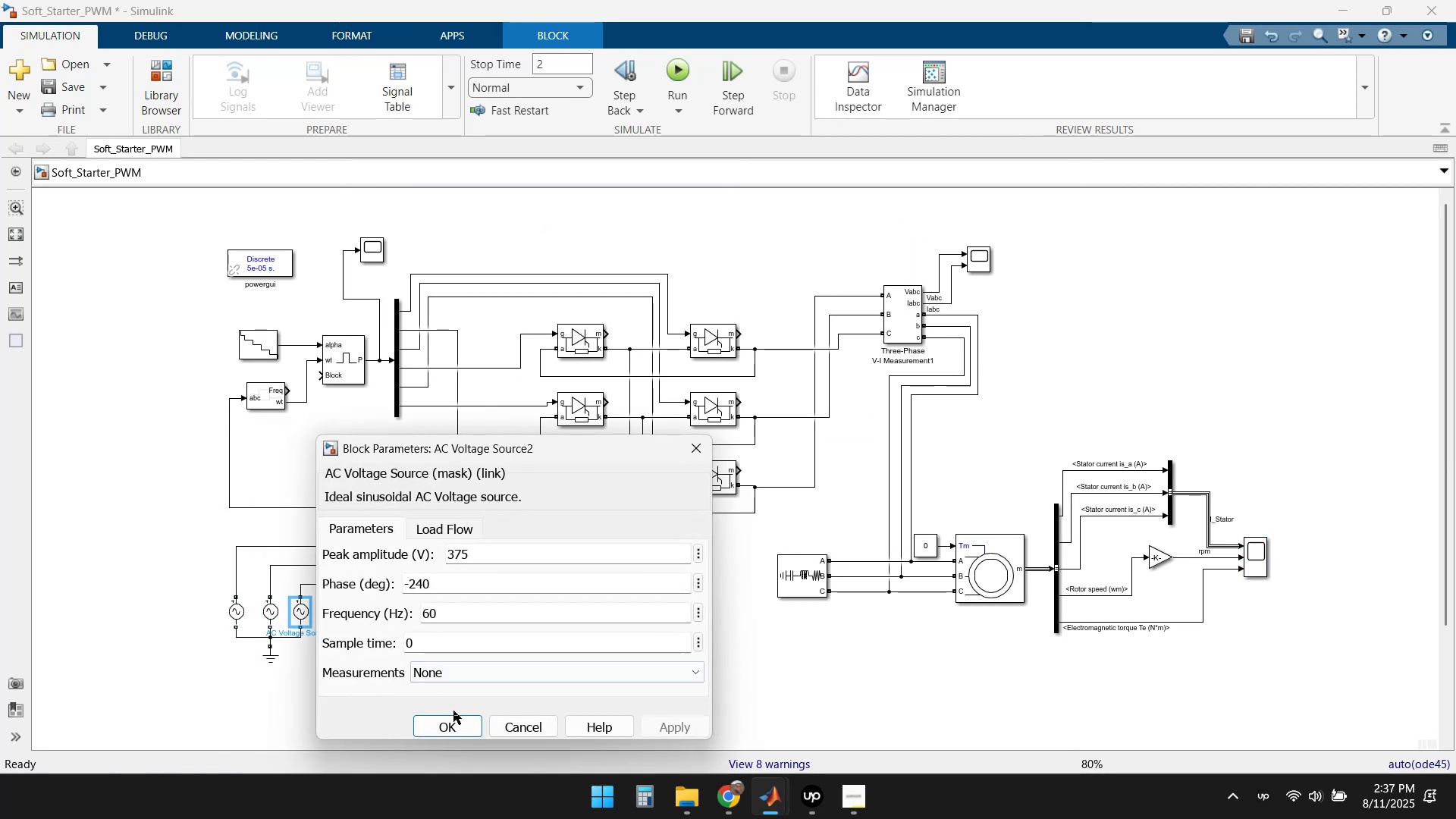 
left_click([453, 723])
 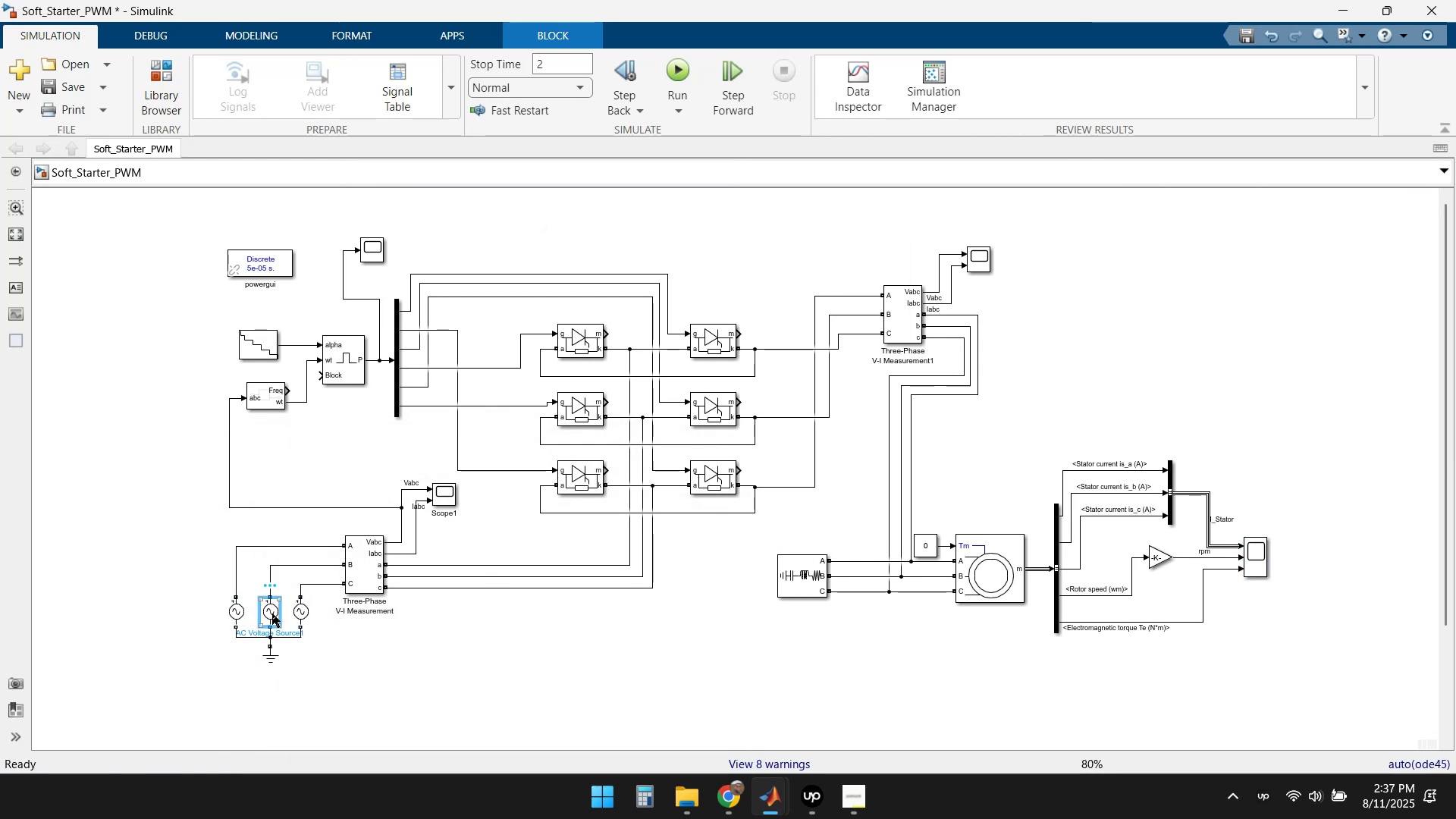 
double_click([271, 613])
 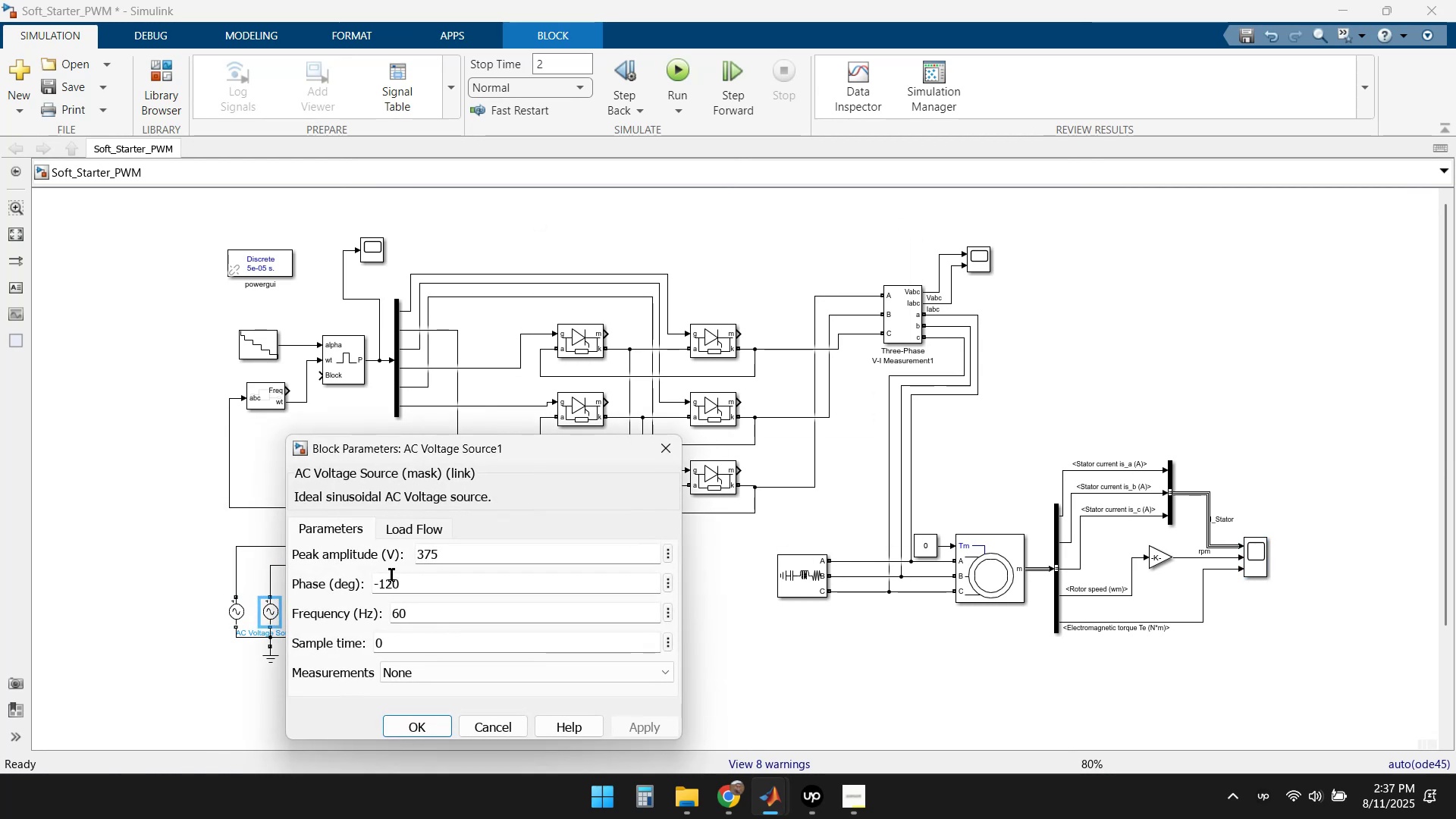 
left_click([373, 583])
 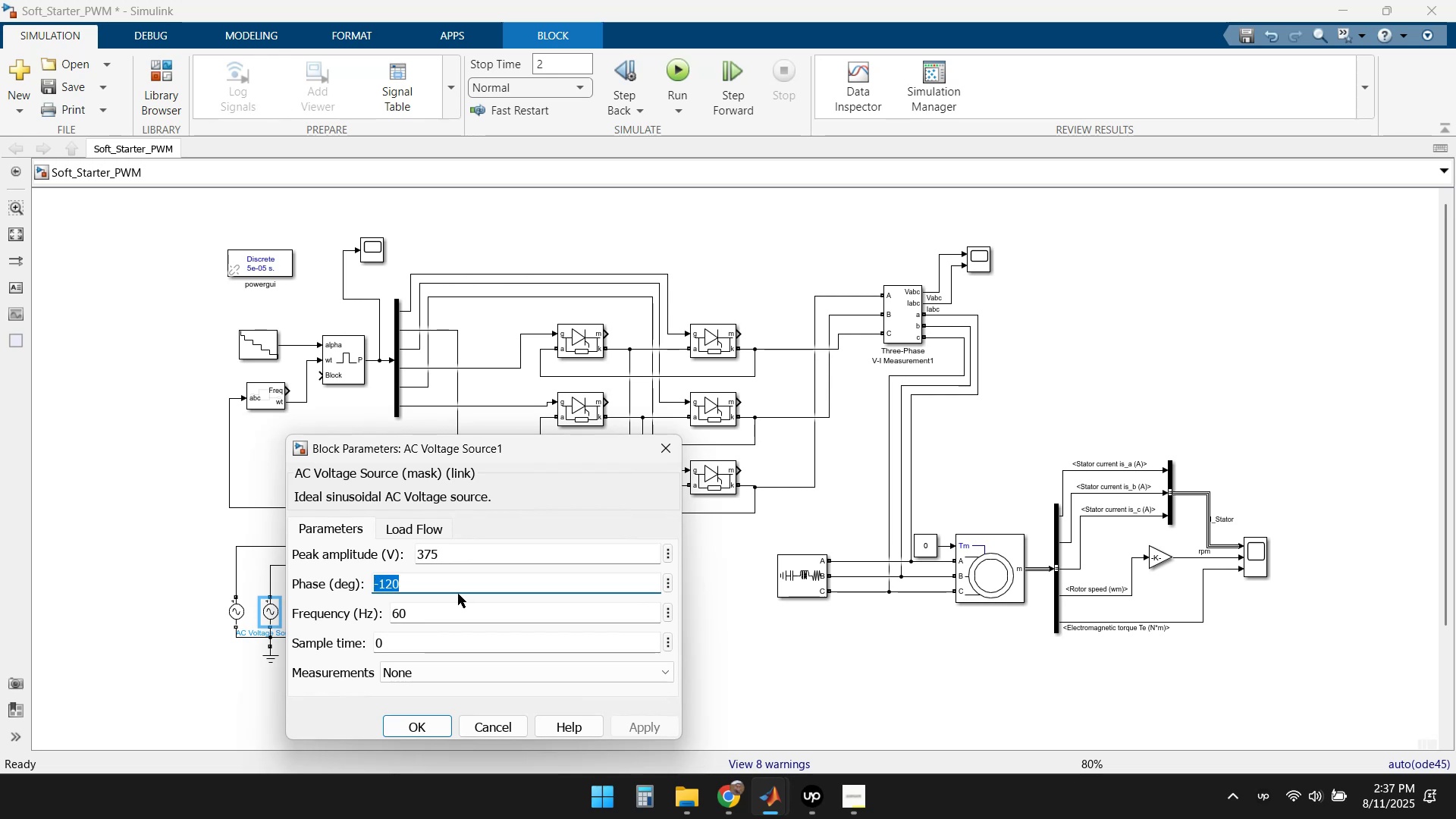 
key(Home)
 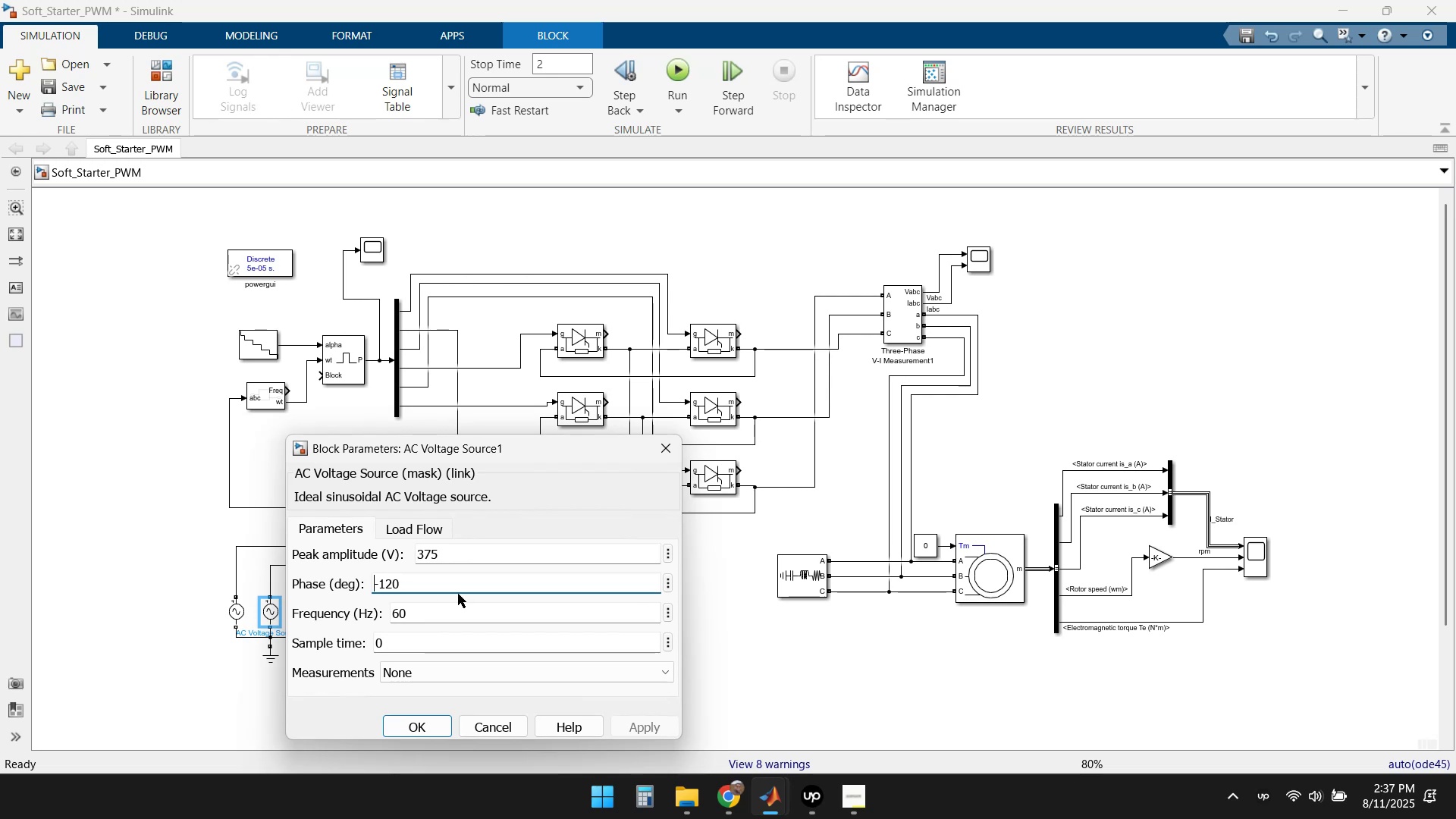 
key(Delete)
 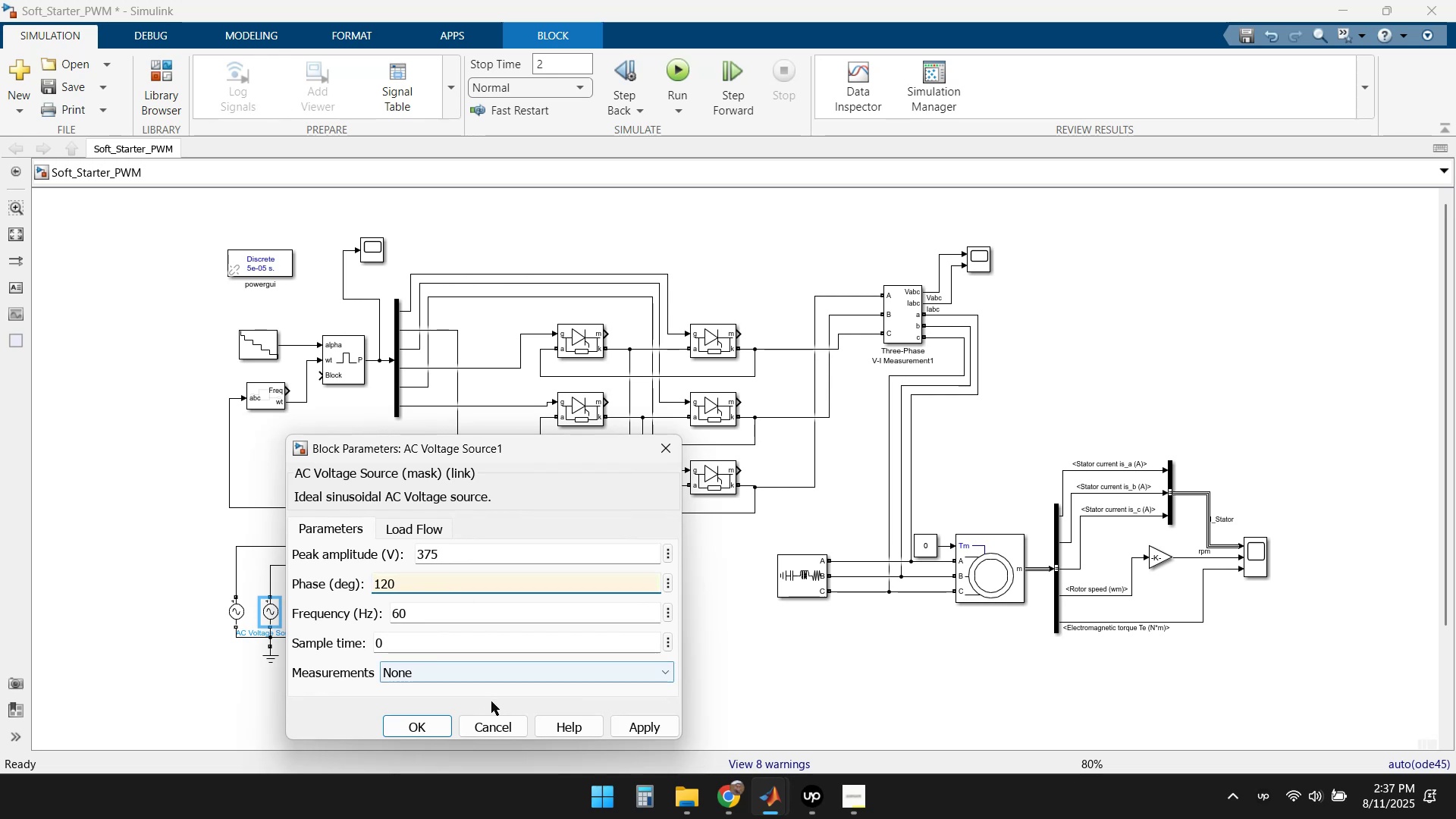 
left_click([636, 717])
 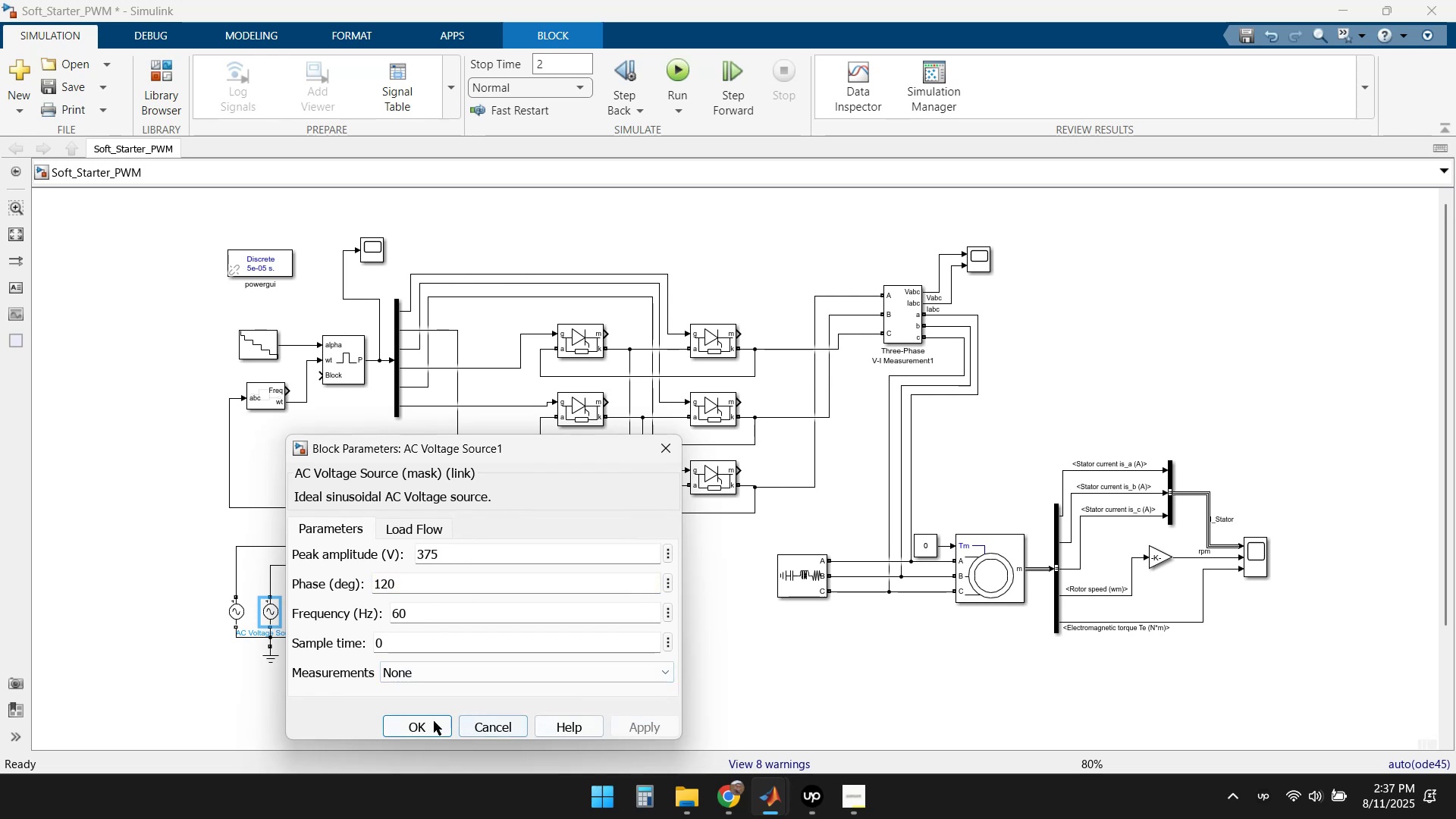 
left_click([428, 721])
 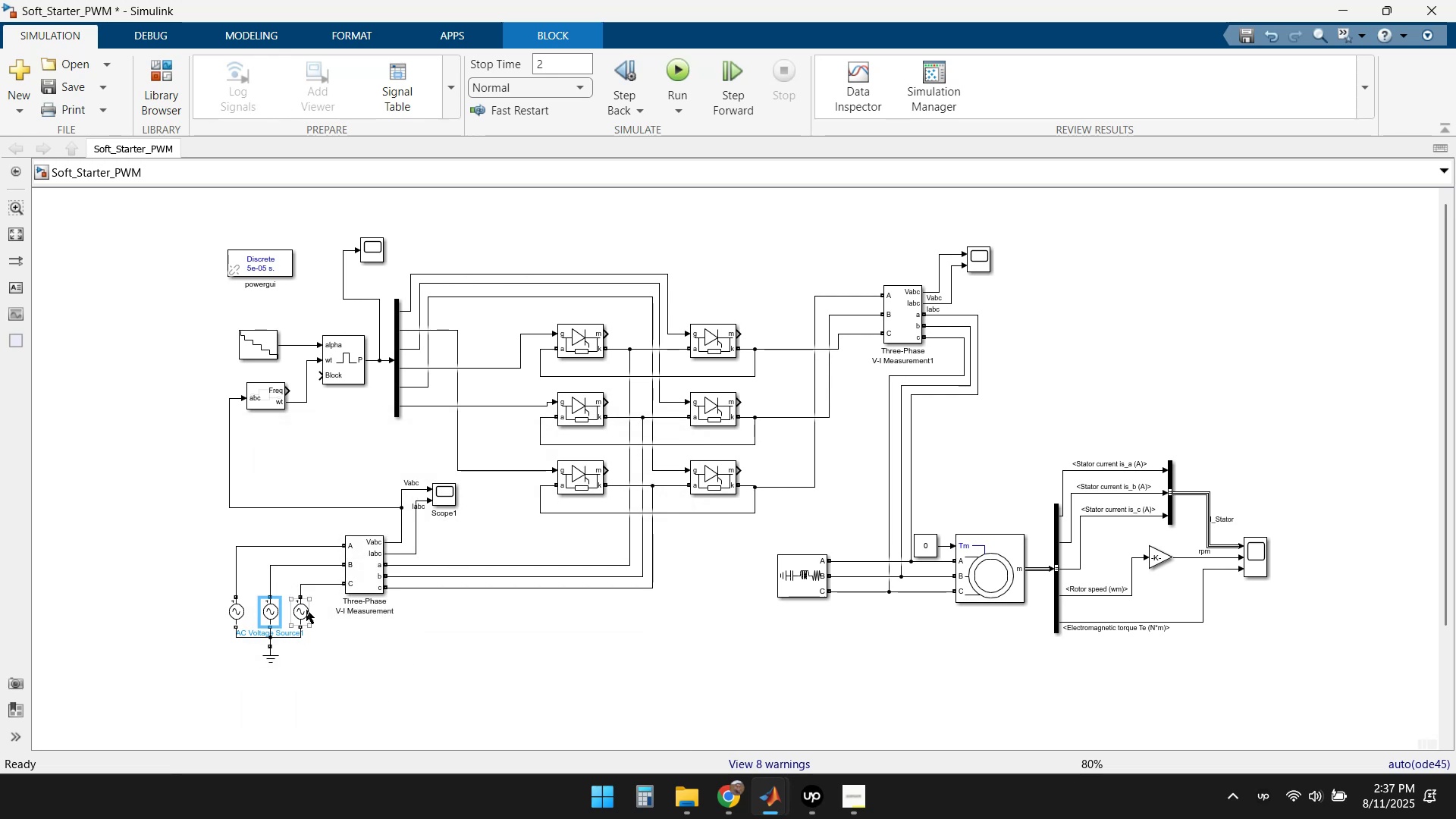 
double_click([301, 609])
 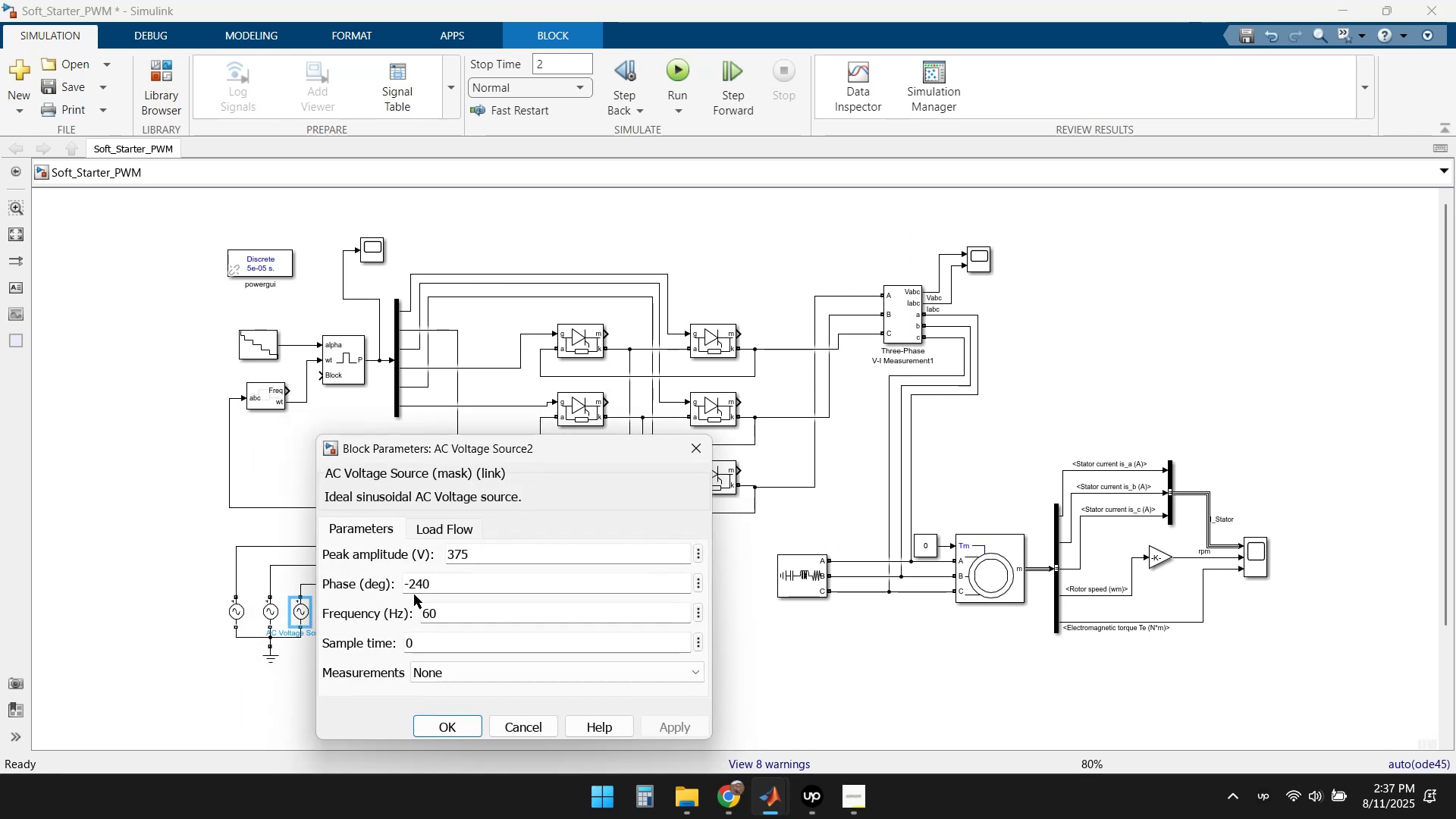 
left_click([444, 585])
 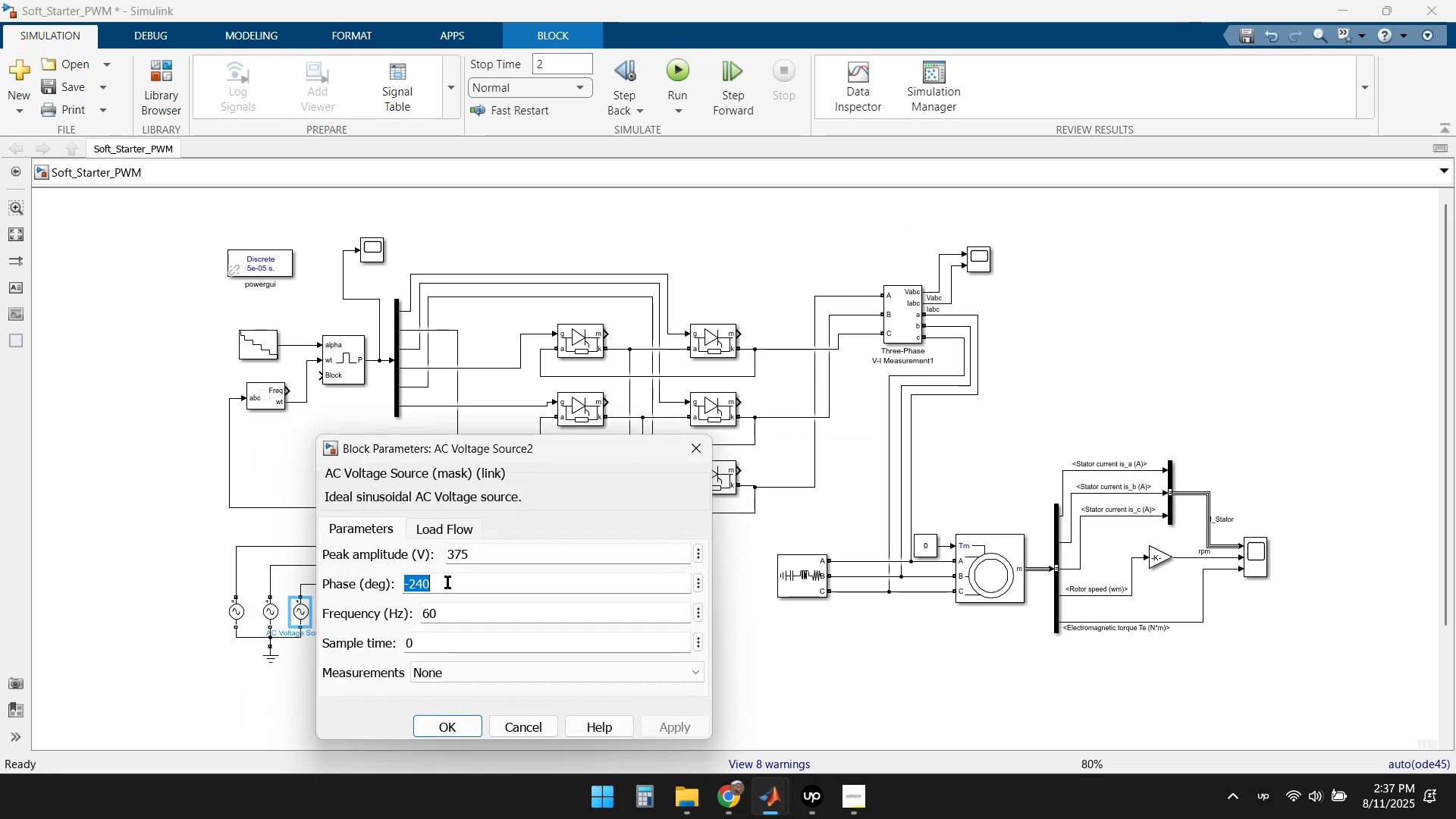 
key(Home)
 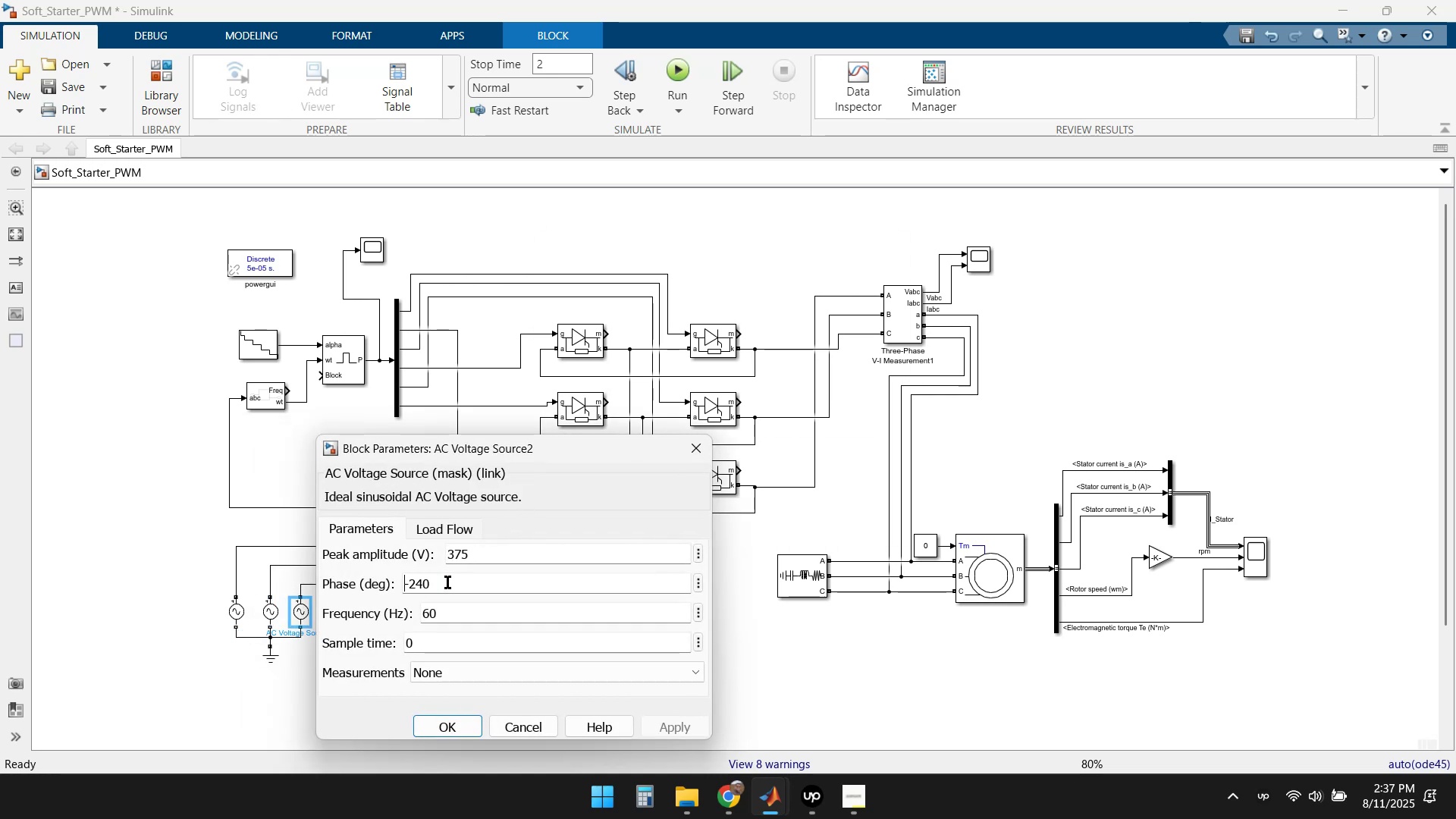 
key(Delete)
 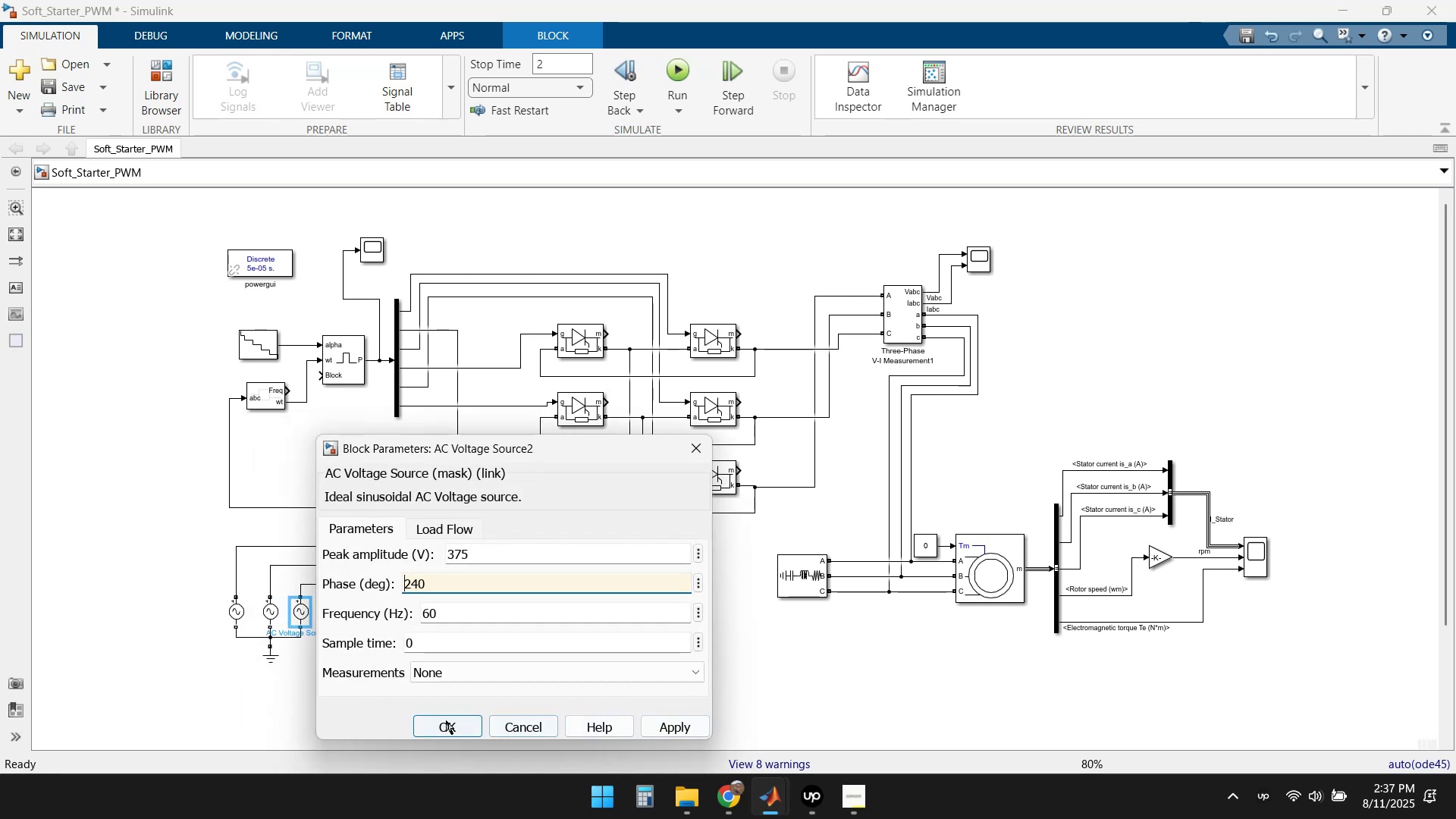 
double_click([584, 696])
 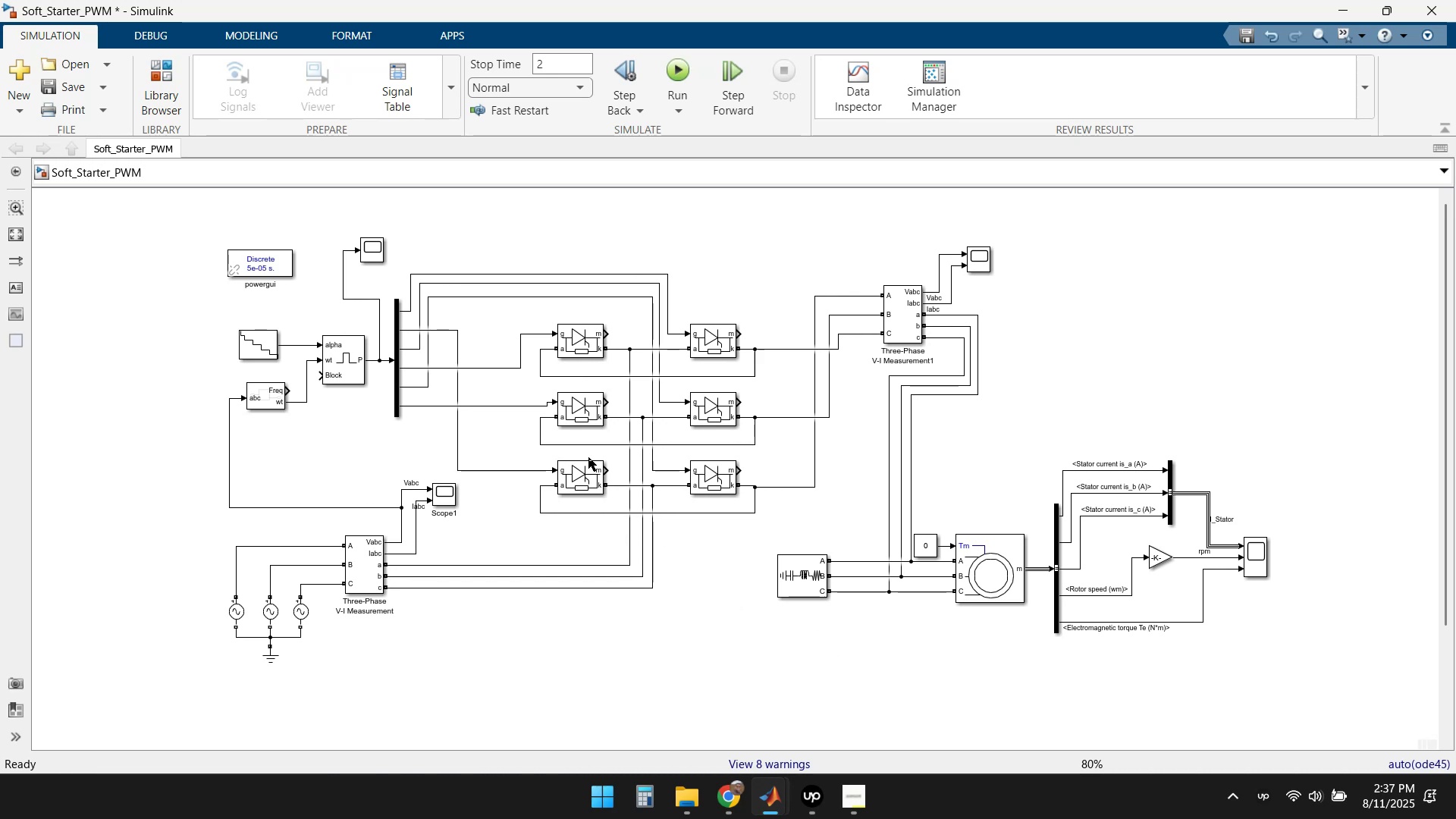 
left_click([671, 65])
 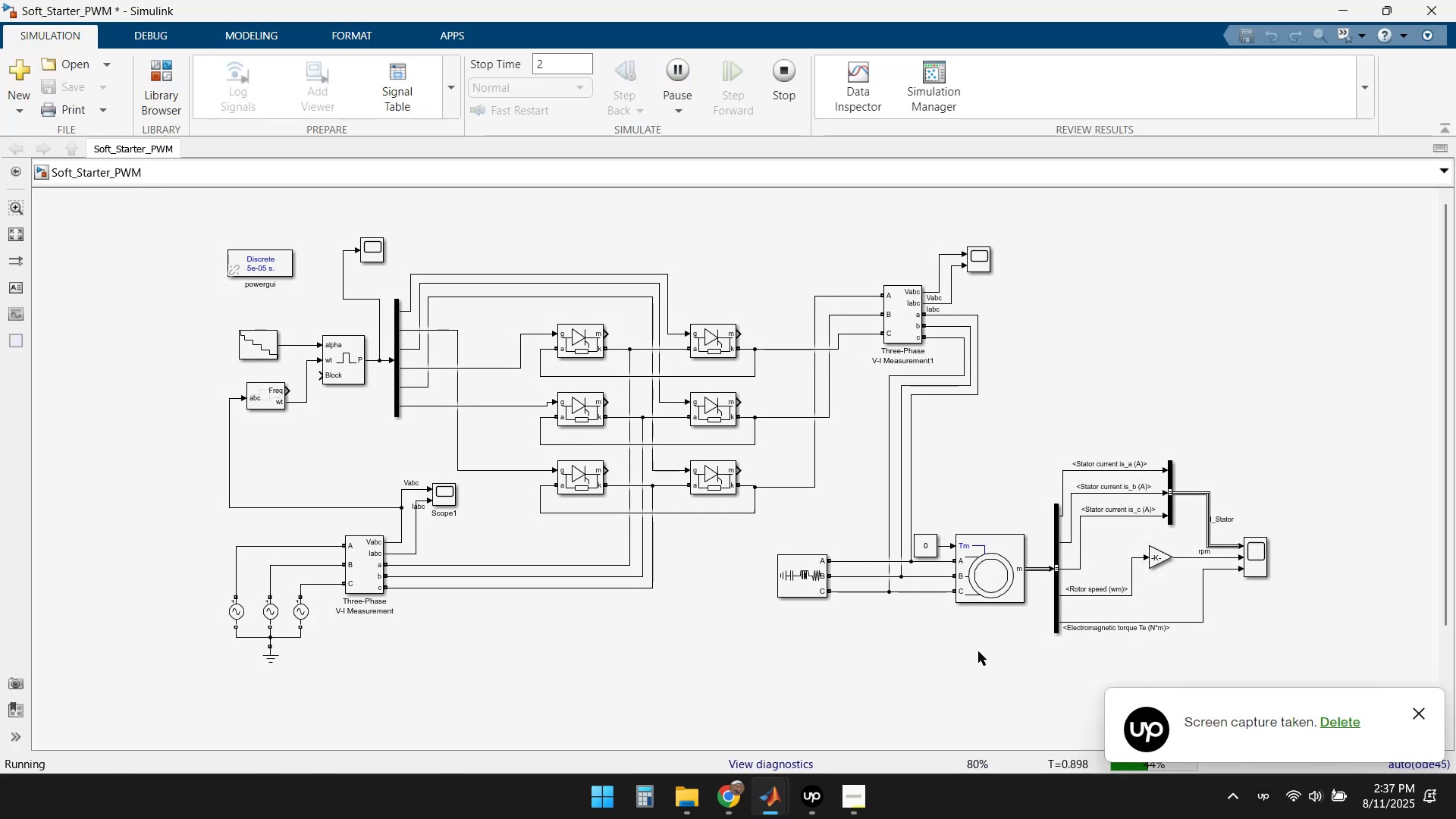 
wait(8.88)
 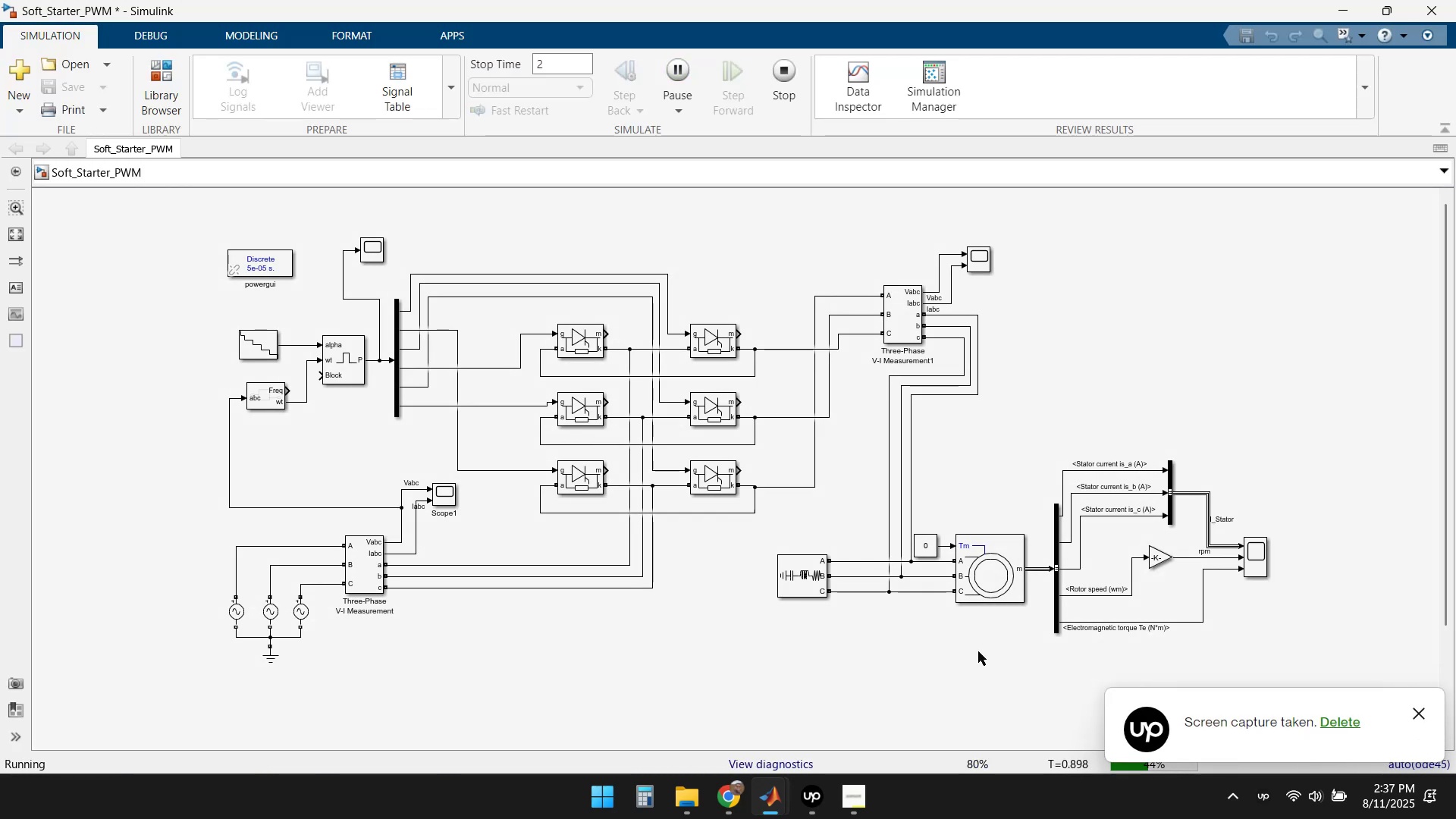 
left_click([821, 808])
 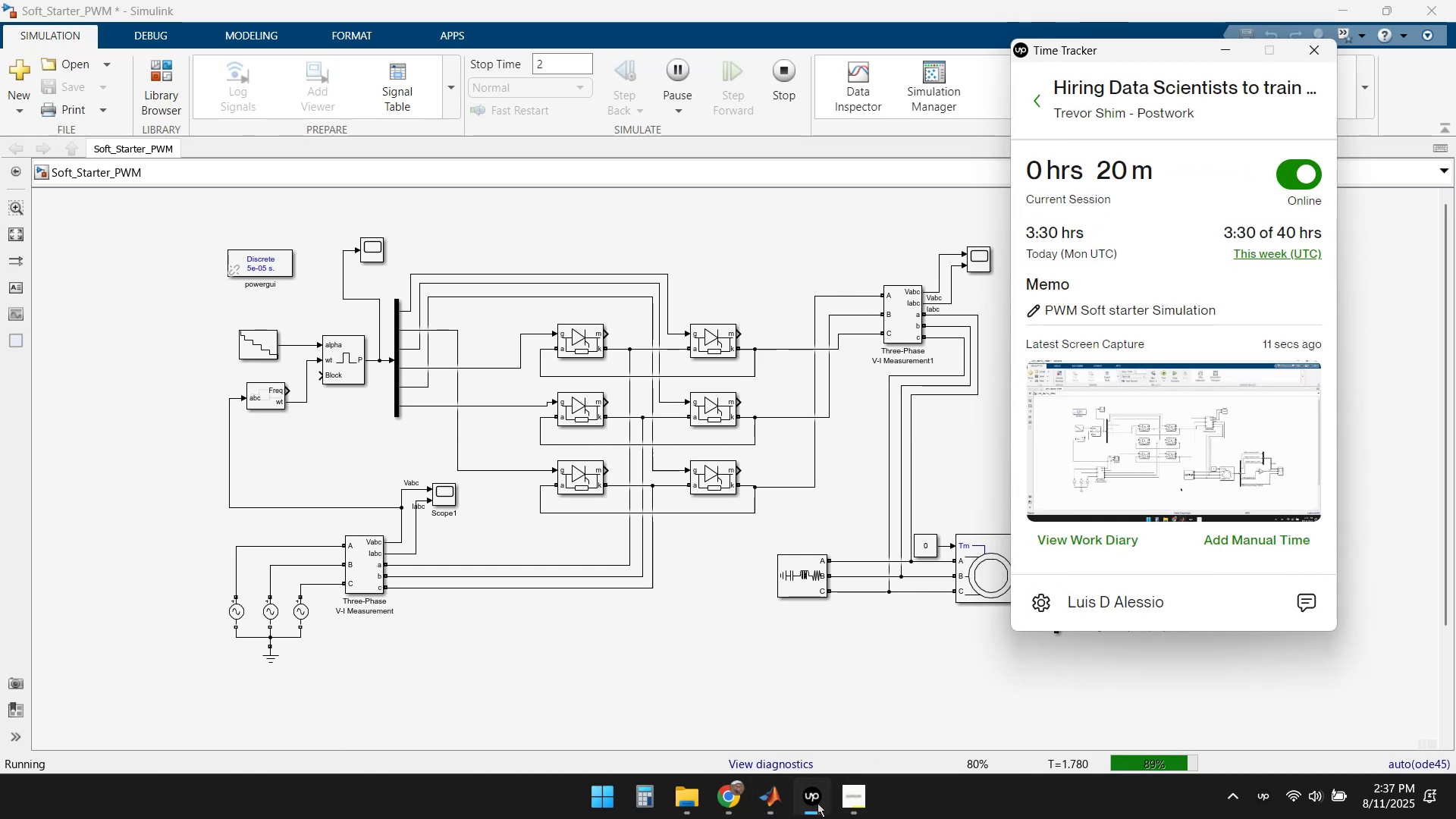 
double_click([817, 802])
 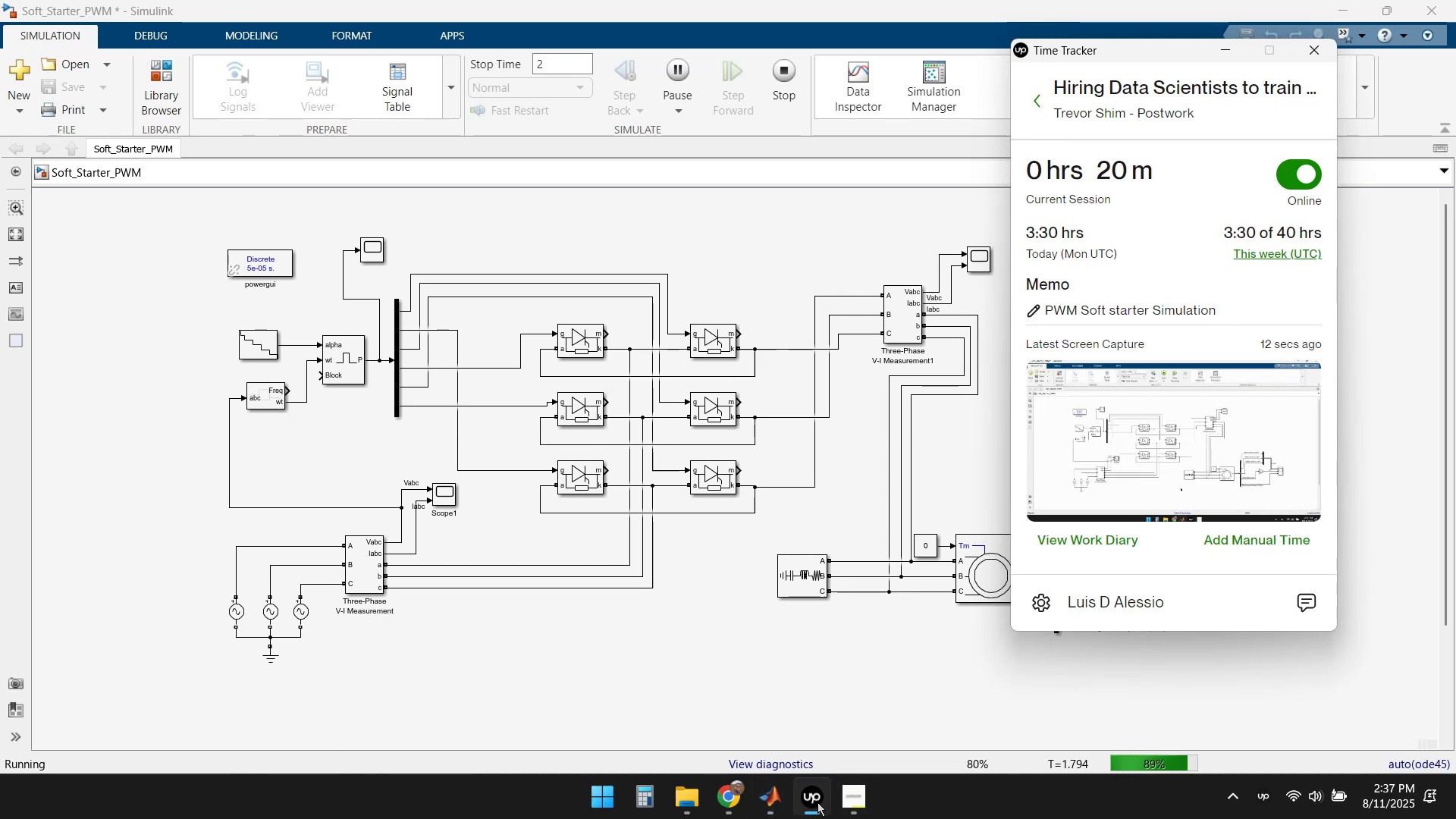 
left_click([817, 802])
 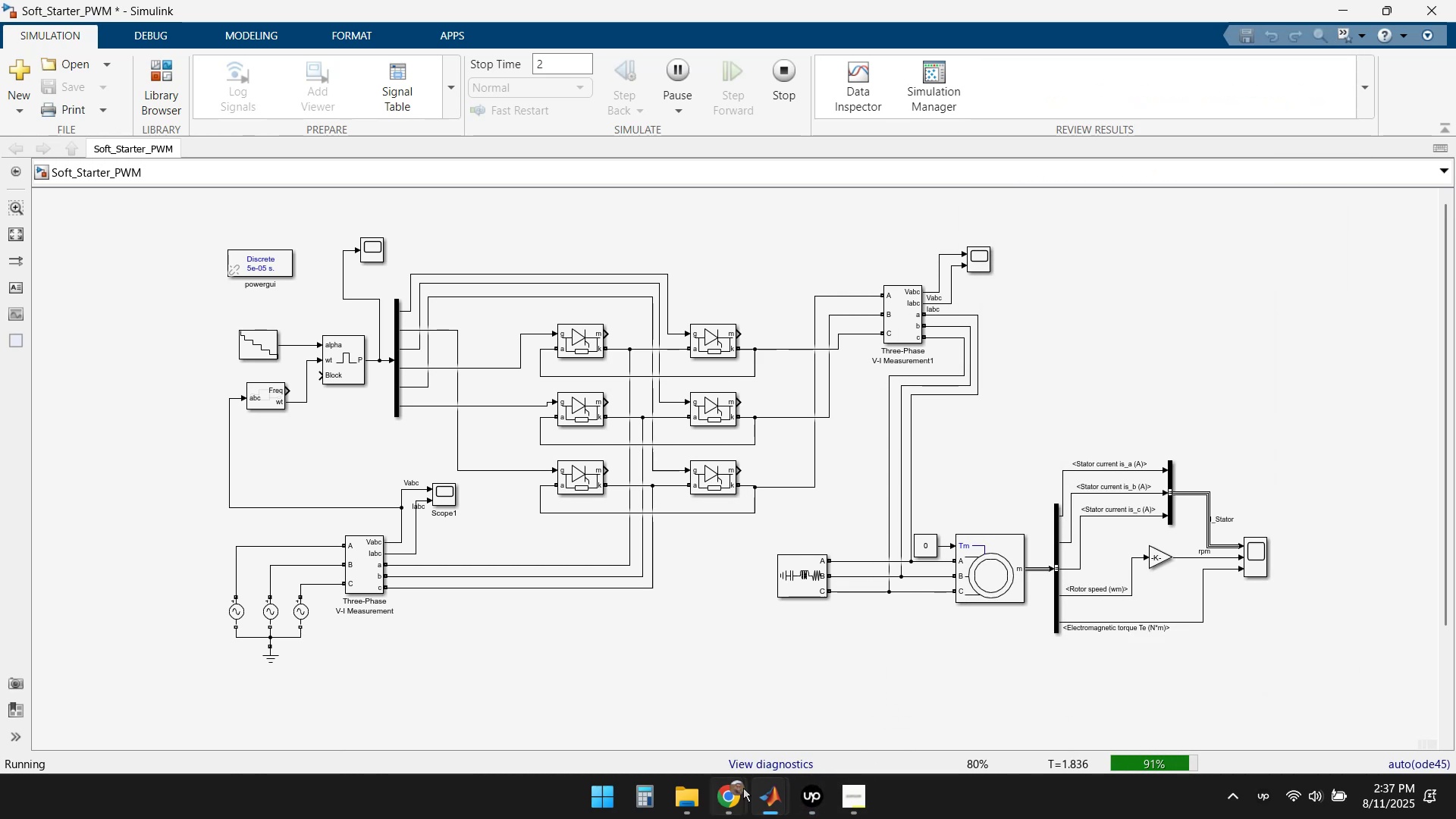 
mouse_move([742, 796])
 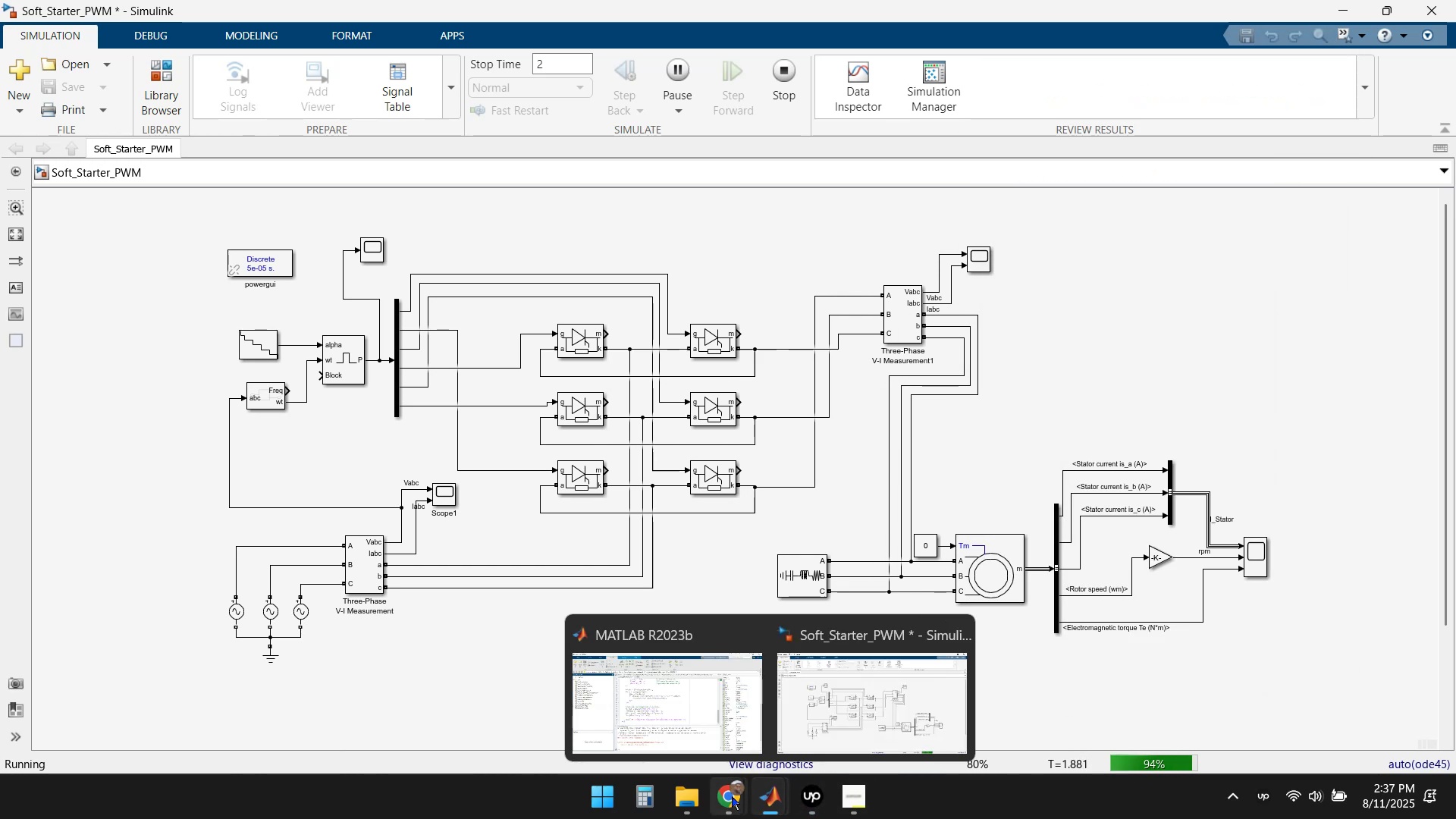 
left_click([732, 796])
 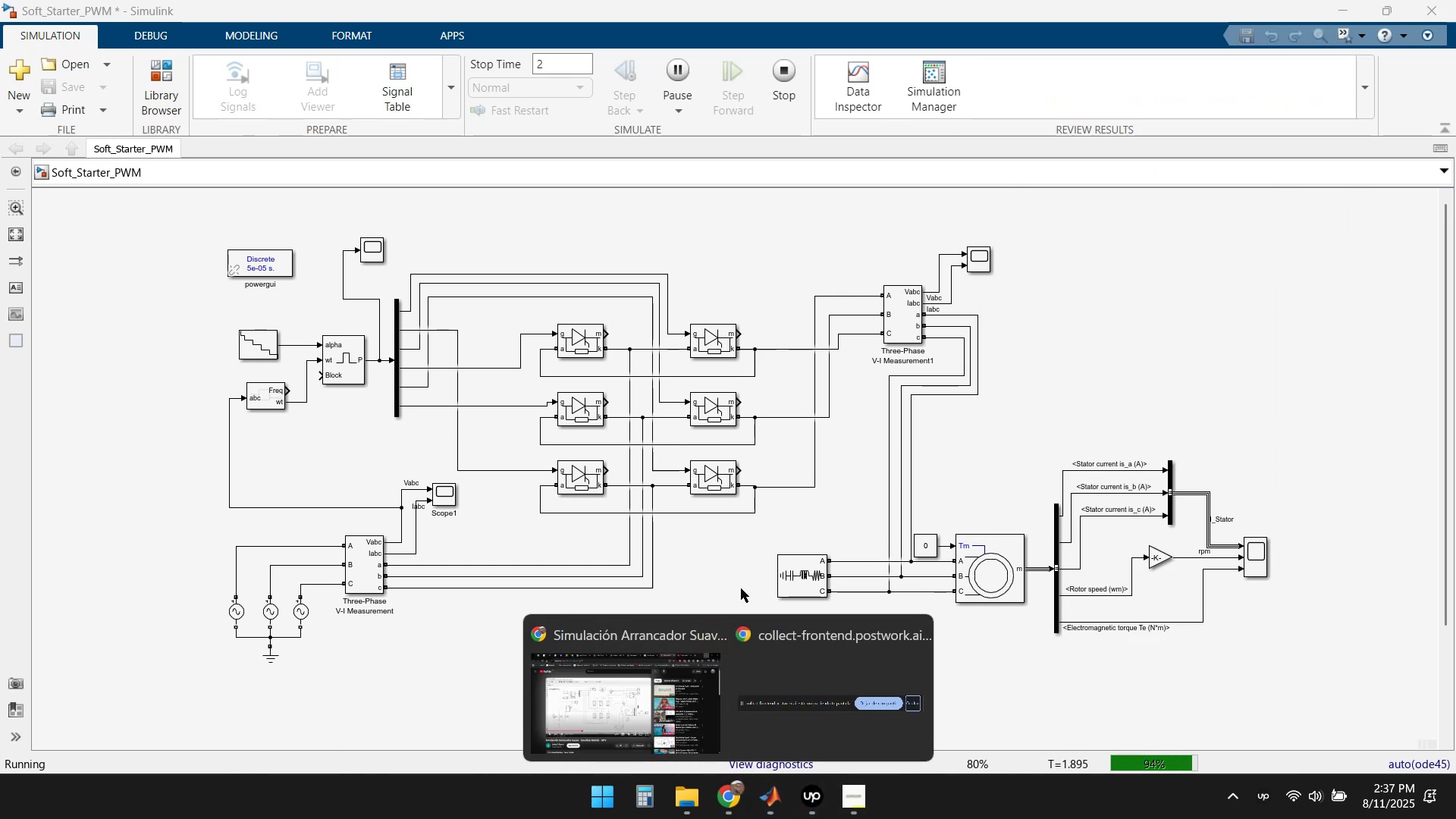 
left_click([631, 692])
 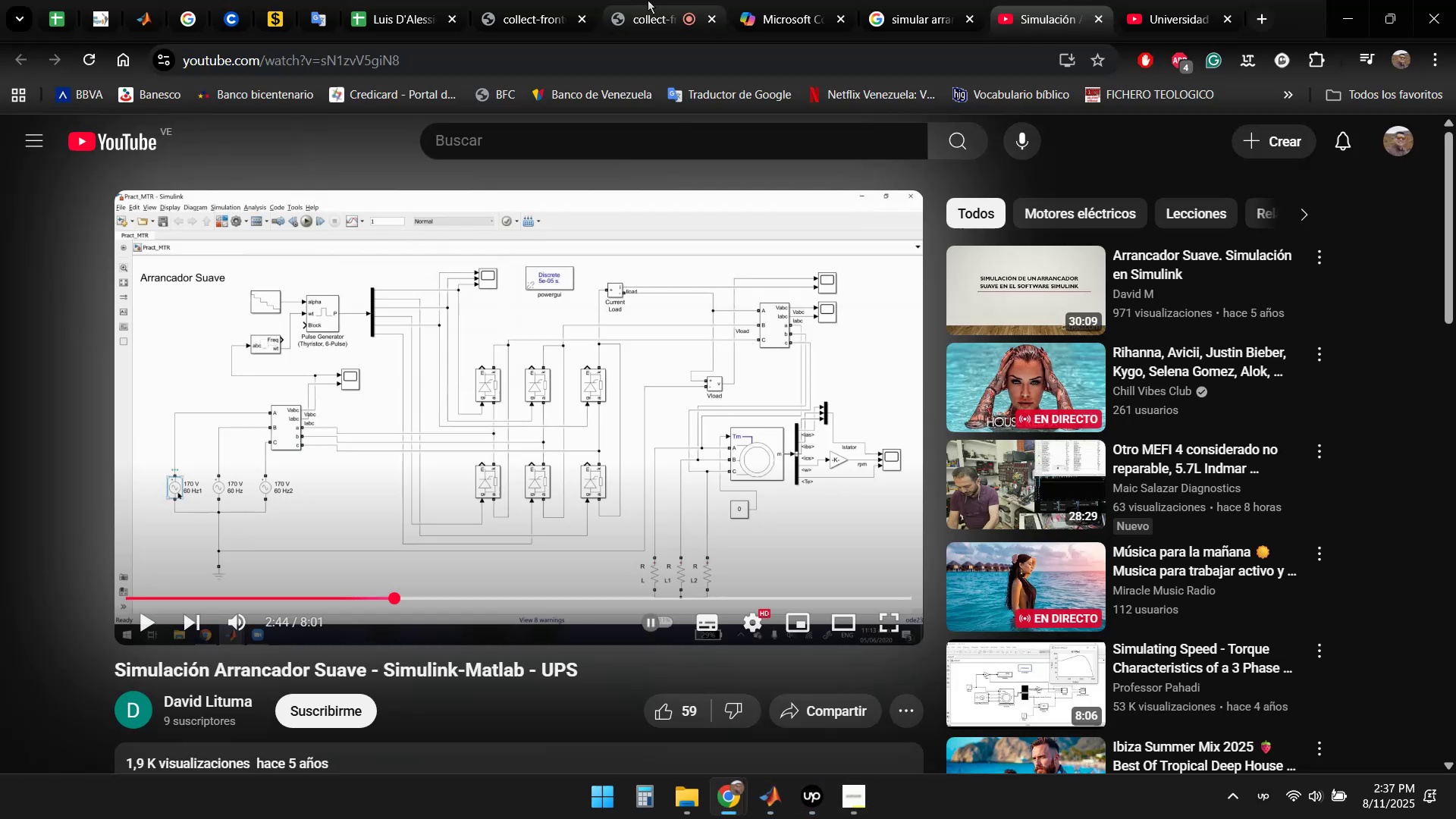 
left_click([647, 0])
 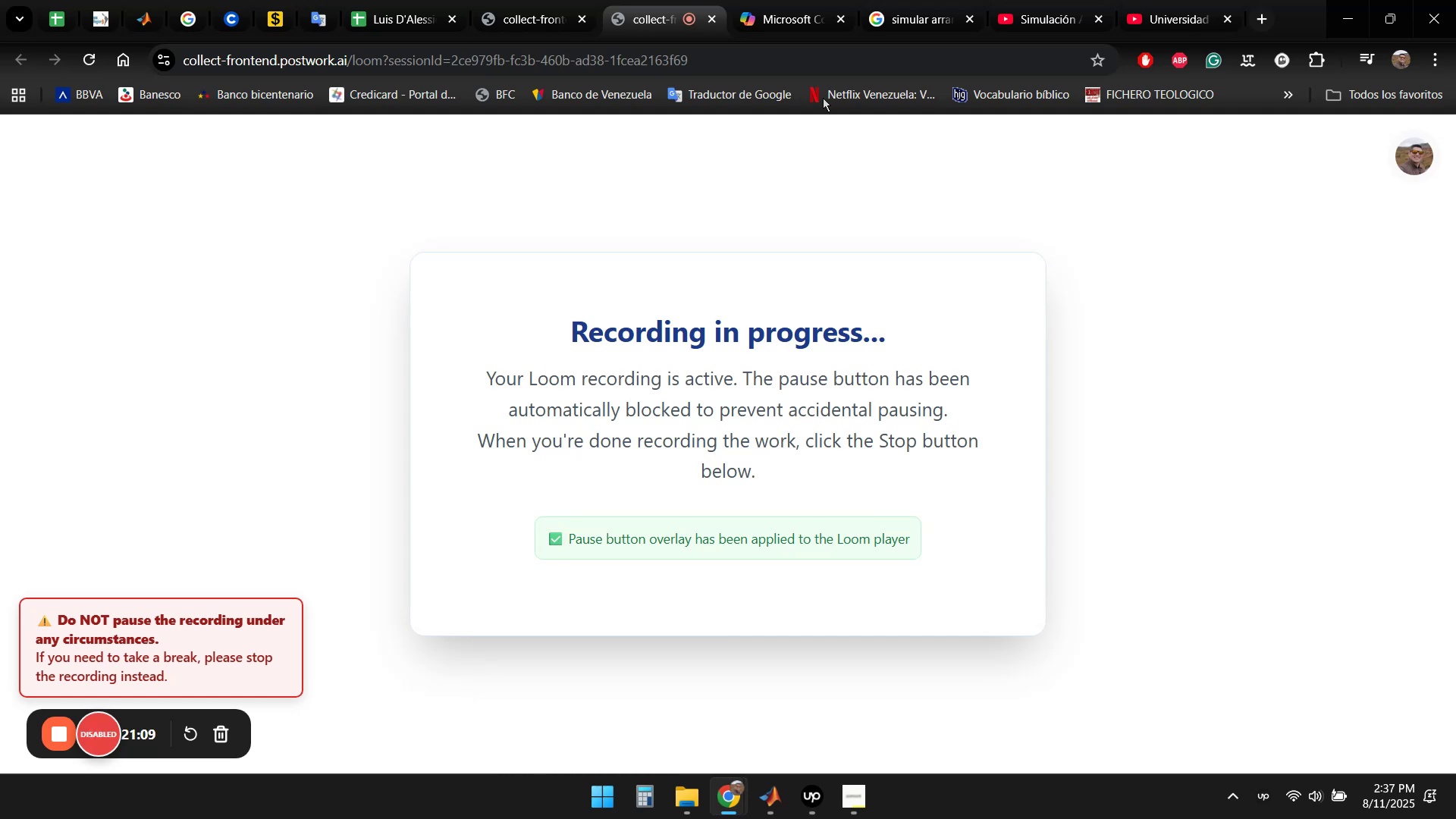 
left_click([883, 8])
 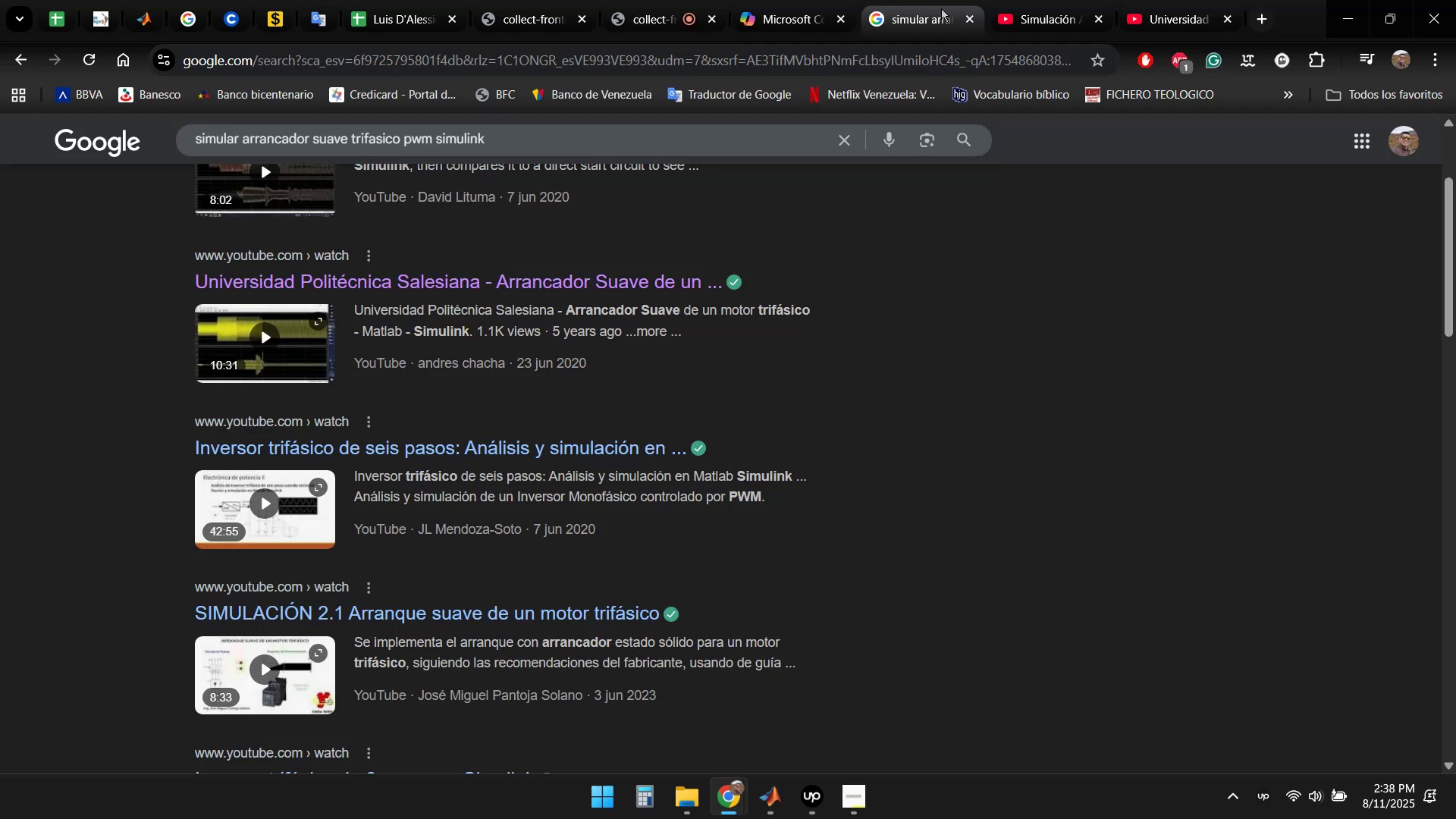 
mouse_move([1004, 3])
 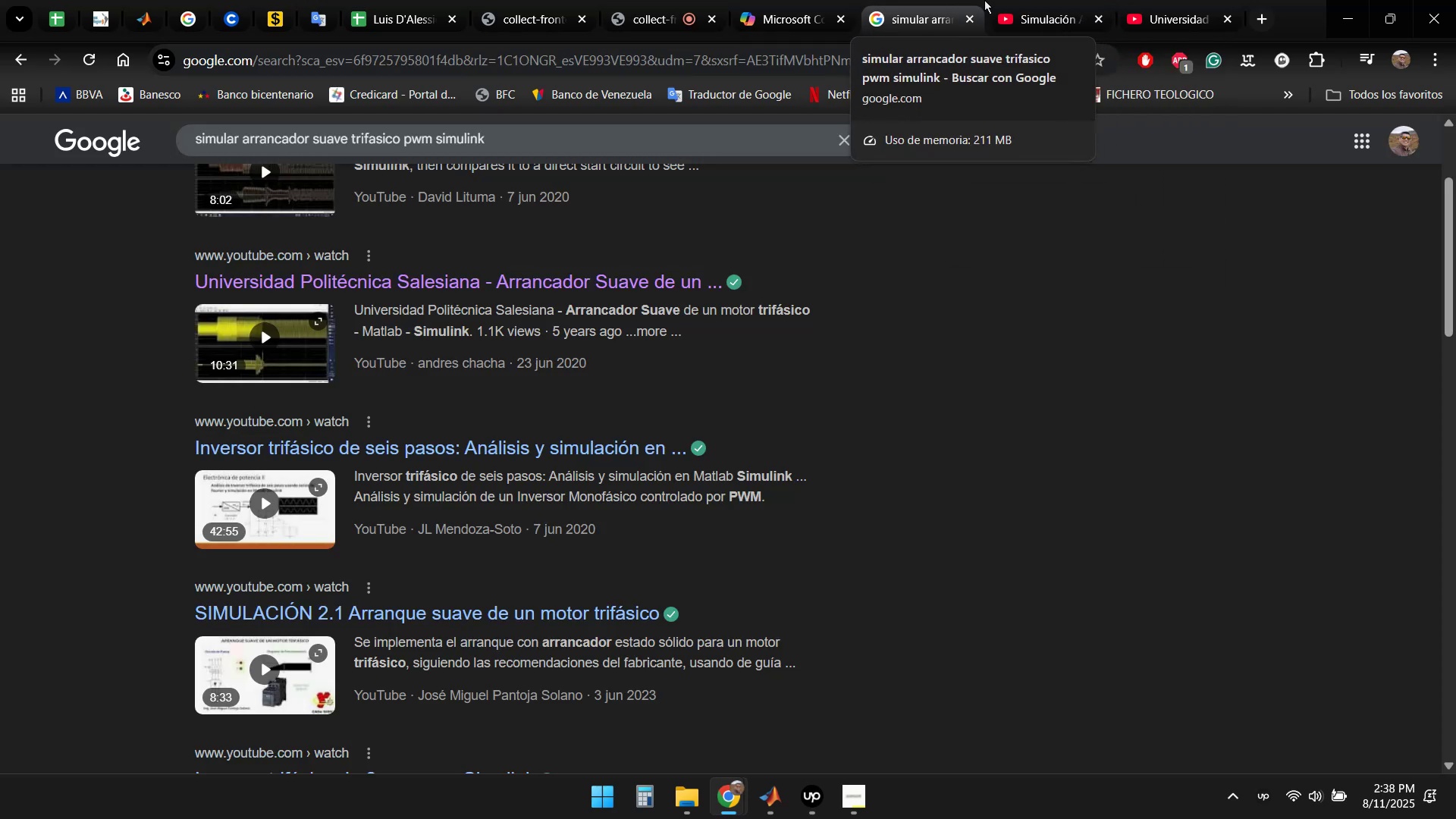 
left_click([1031, 0])
 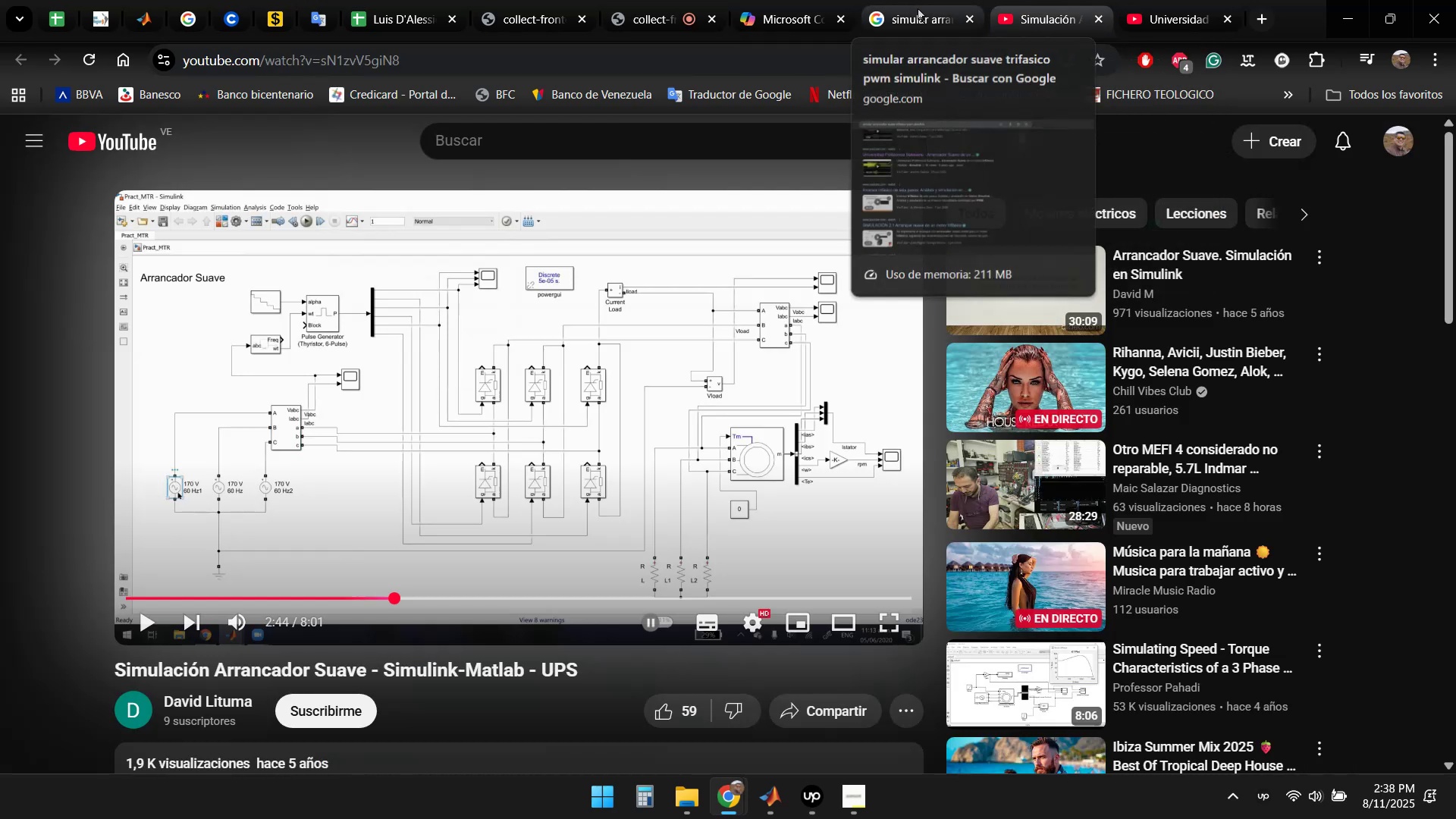 
left_click([918, 8])
 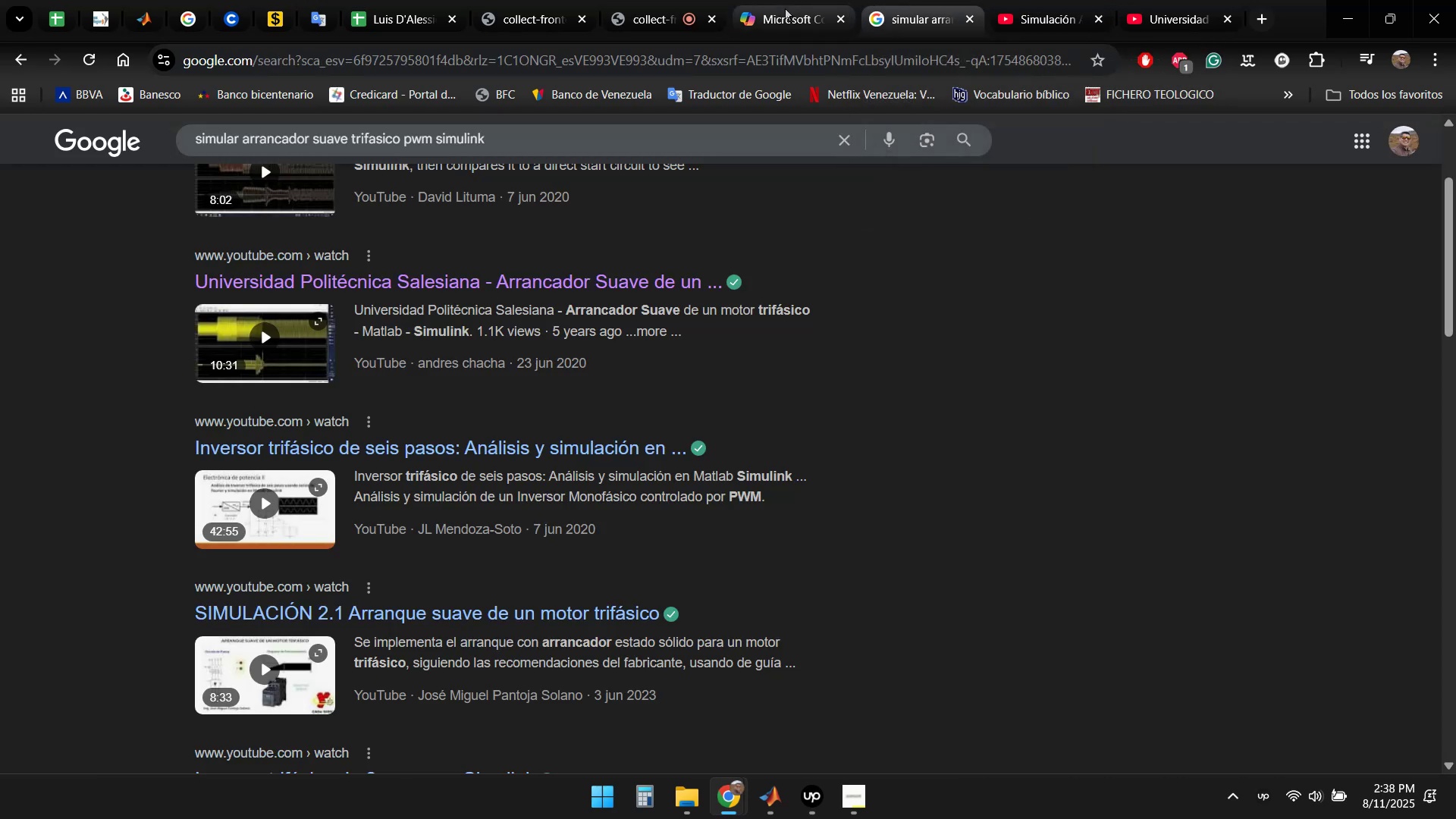 
left_click([785, 8])
 